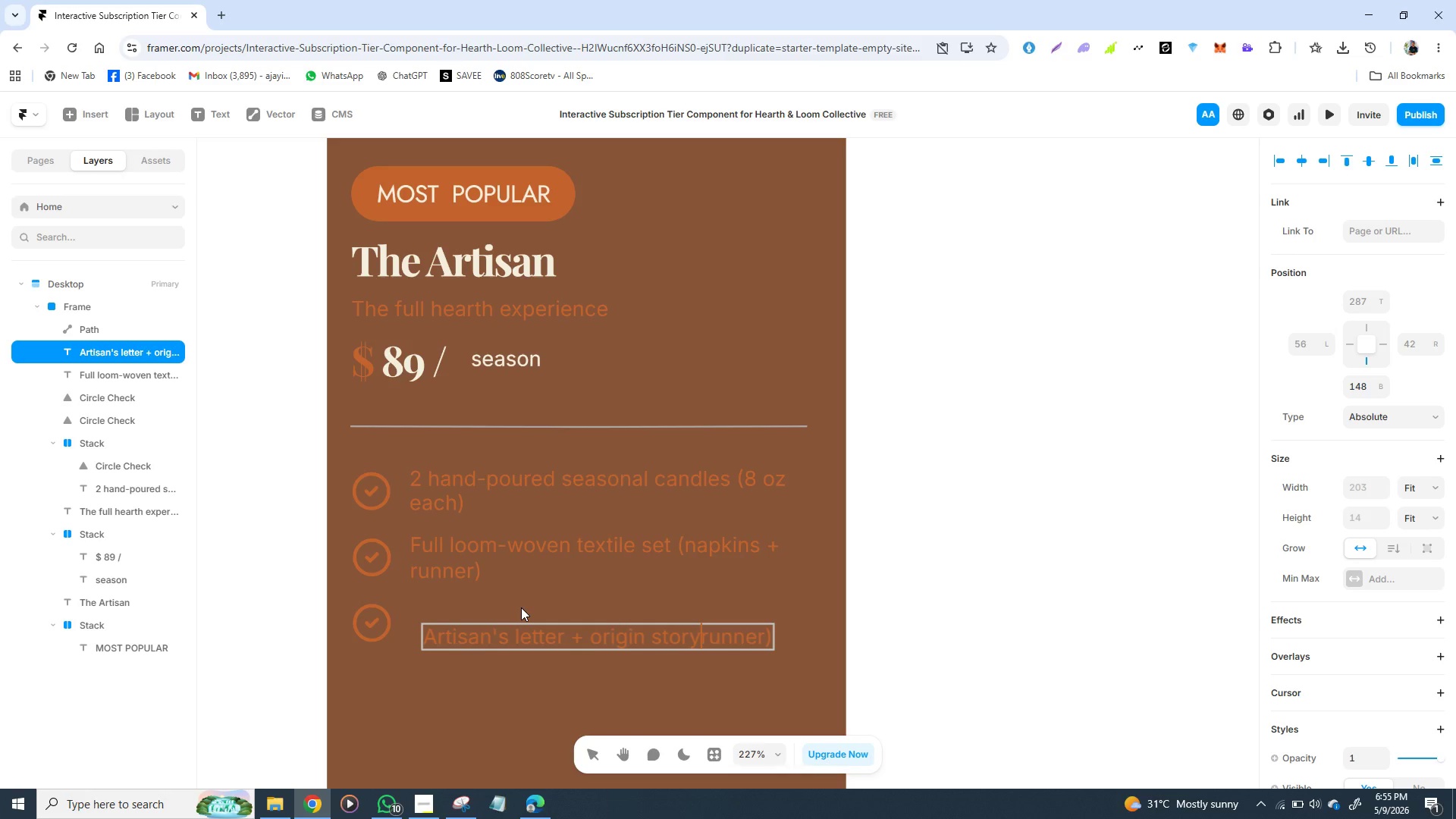 
wait(8.22)
 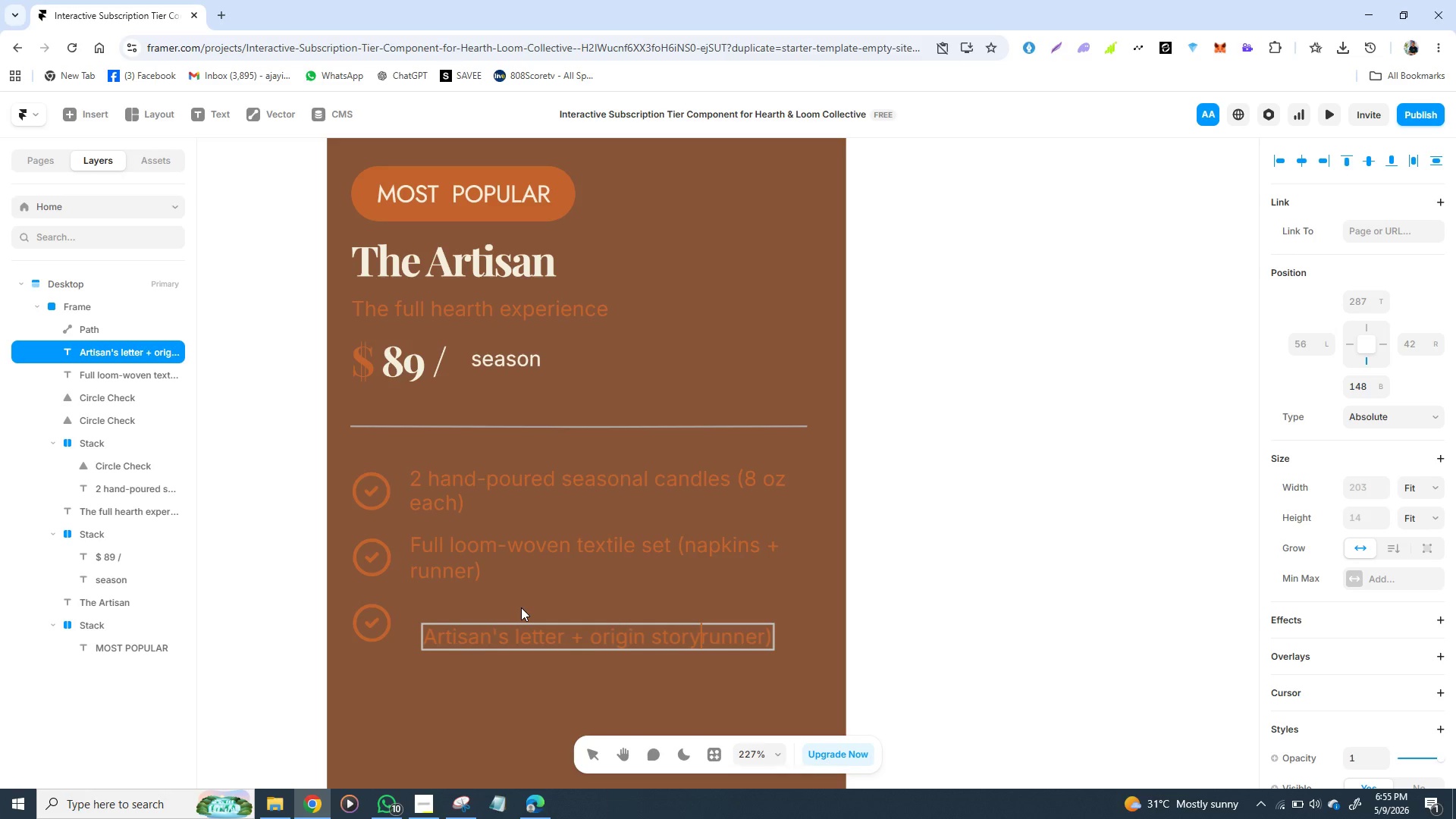 
double_click([743, 640])
 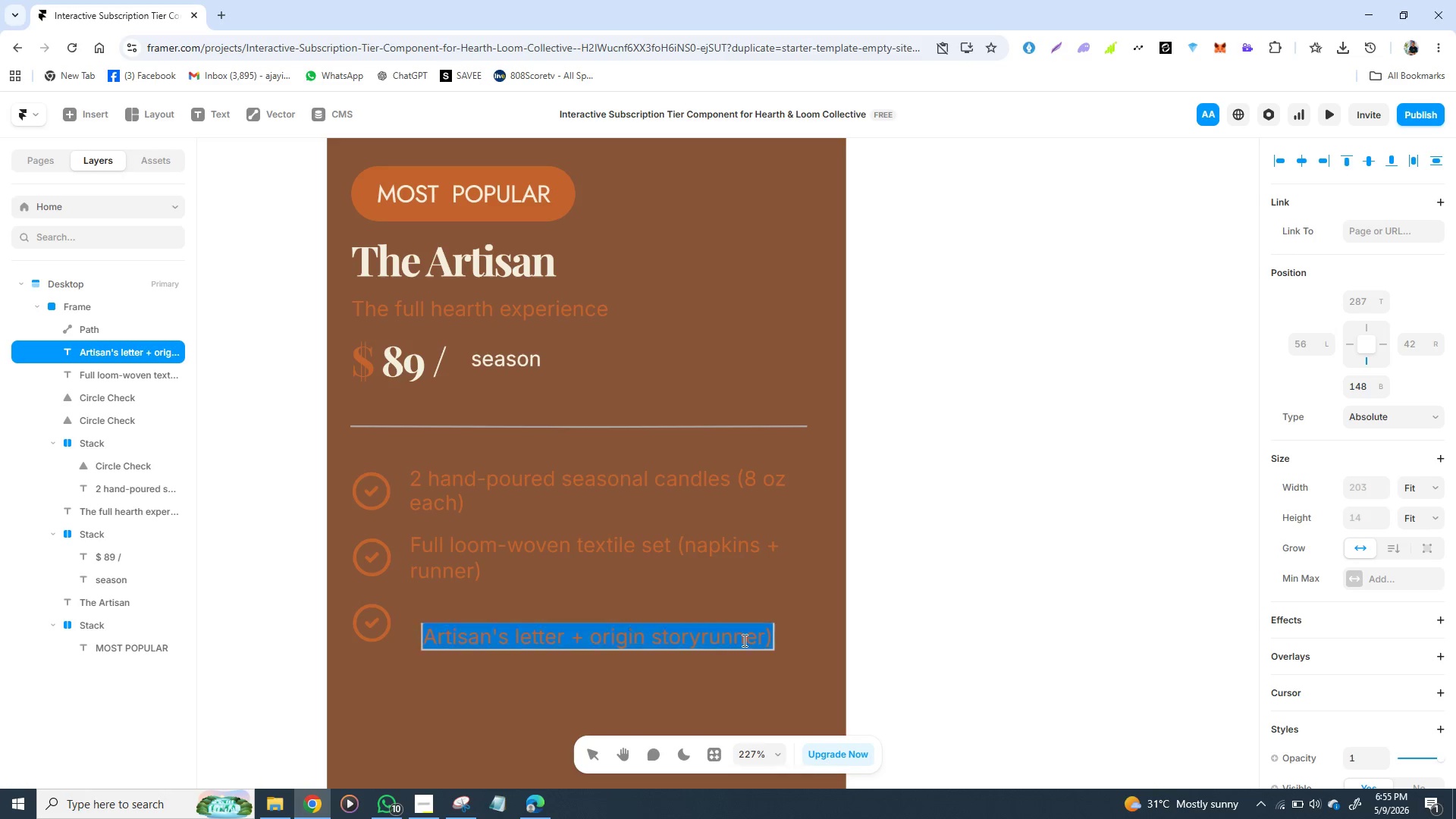 
triple_click([743, 640])
 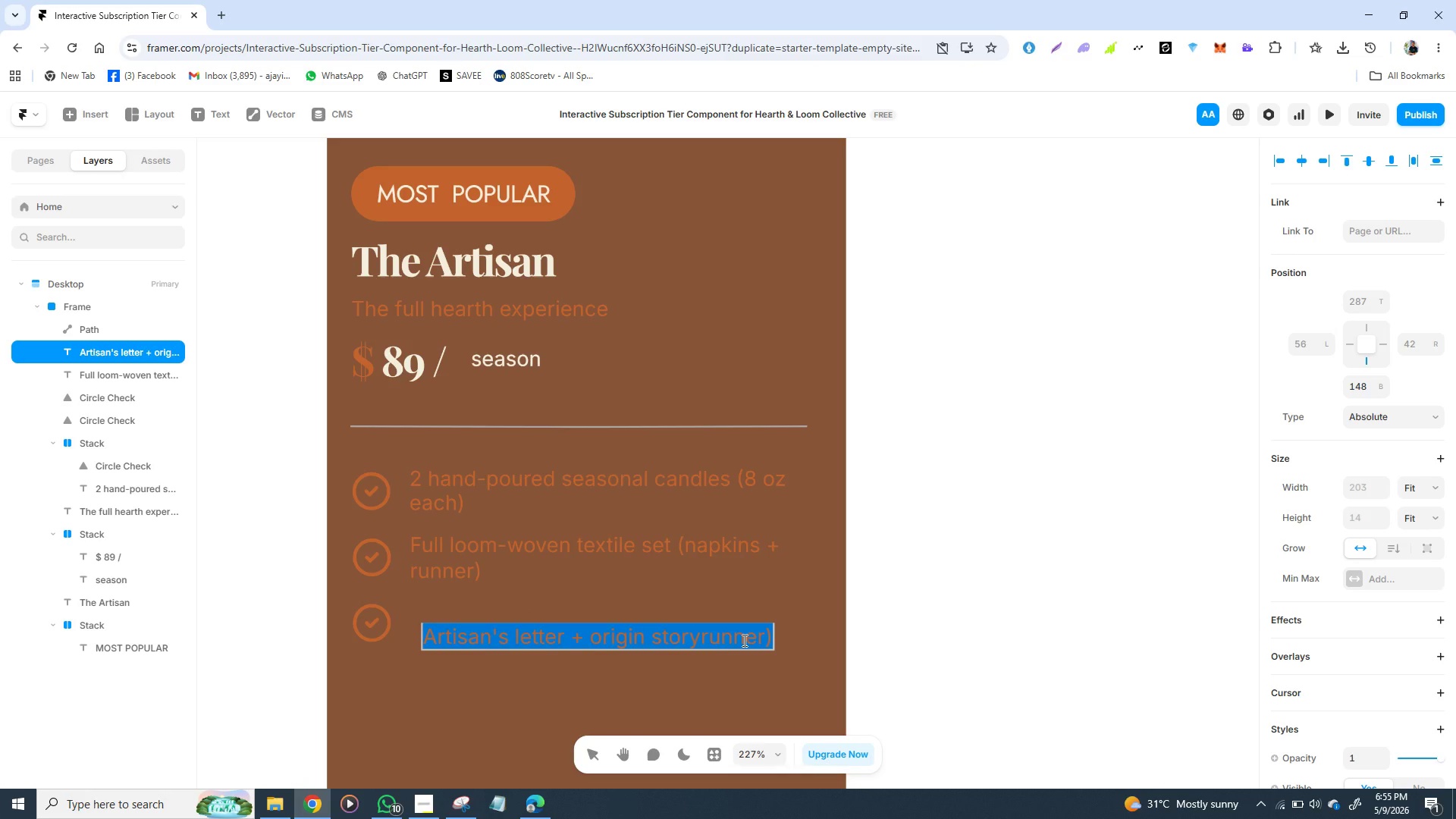 
triple_click([743, 640])
 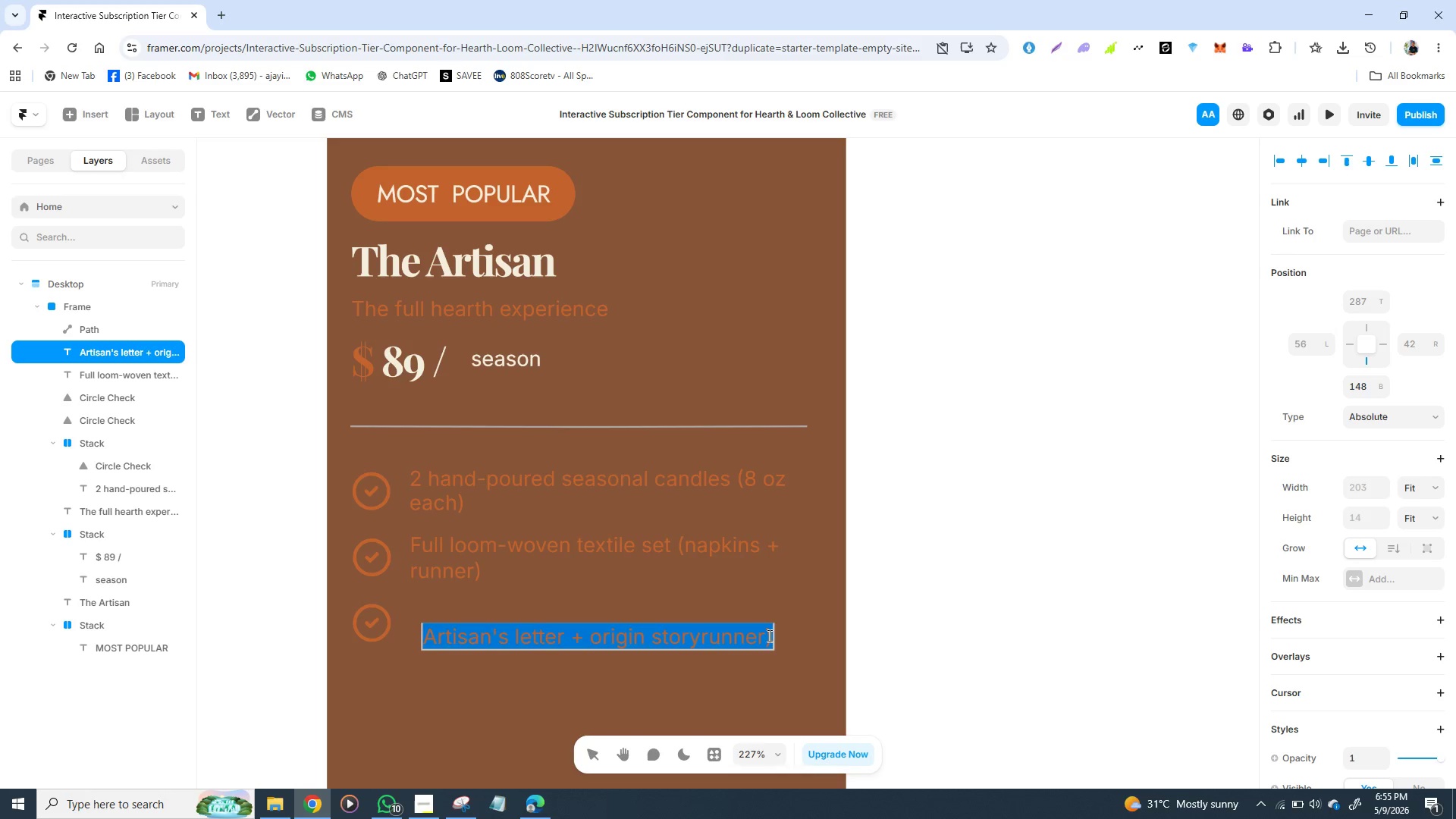 
left_click_drag(start_coordinate=[770, 638], to_coordinate=[758, 638])
 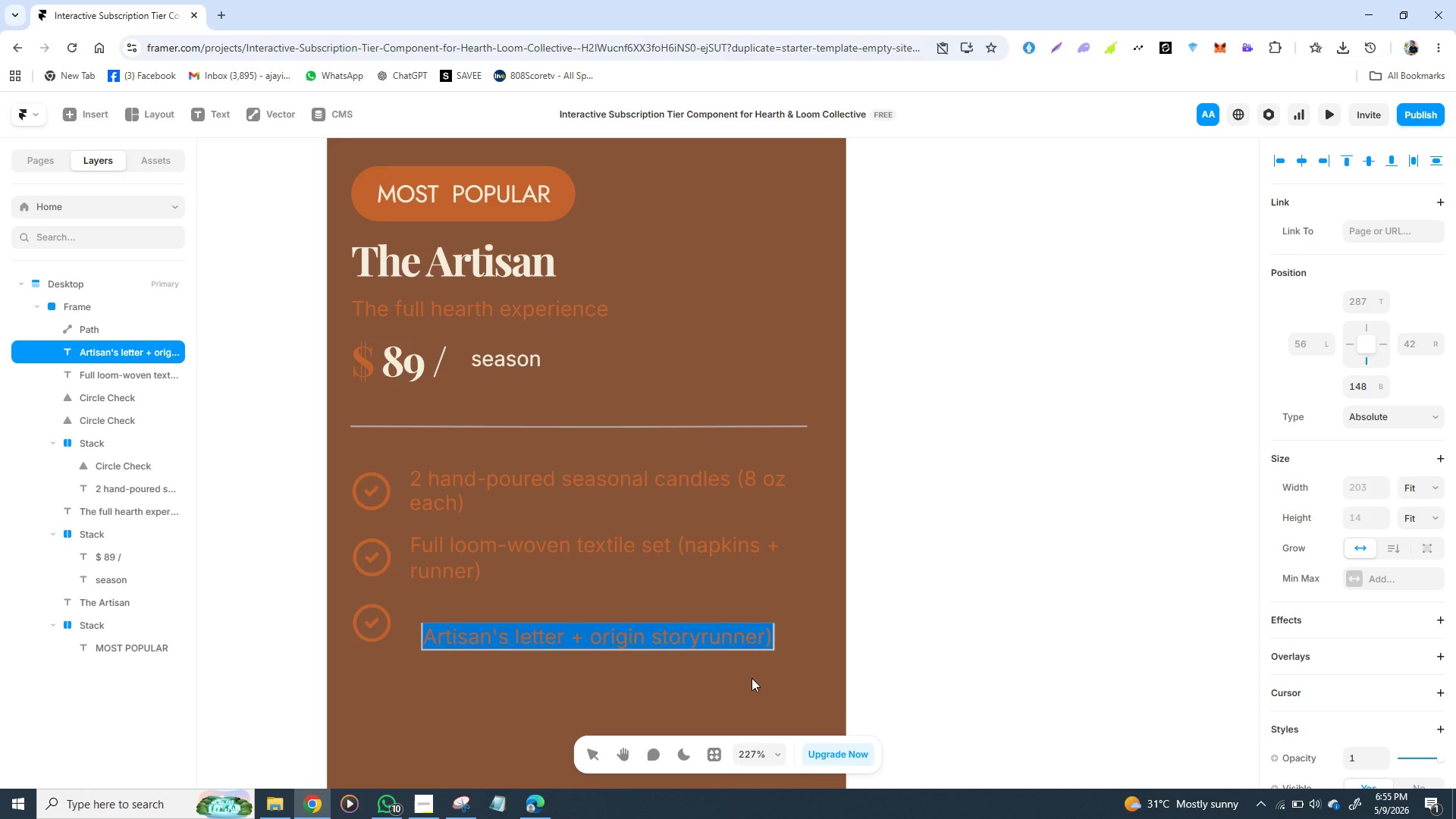 
left_click([752, 679])
 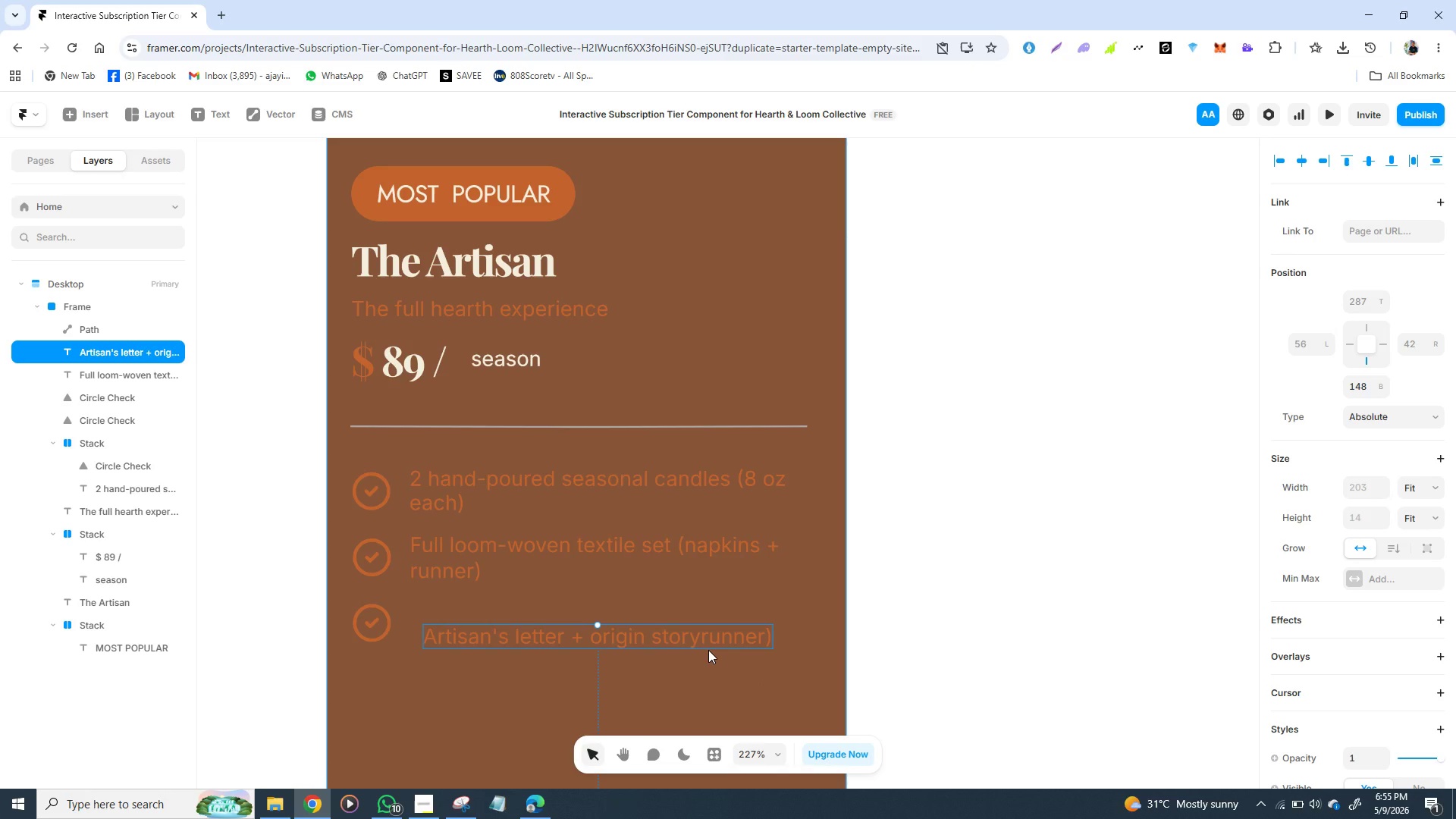 
left_click([706, 650])
 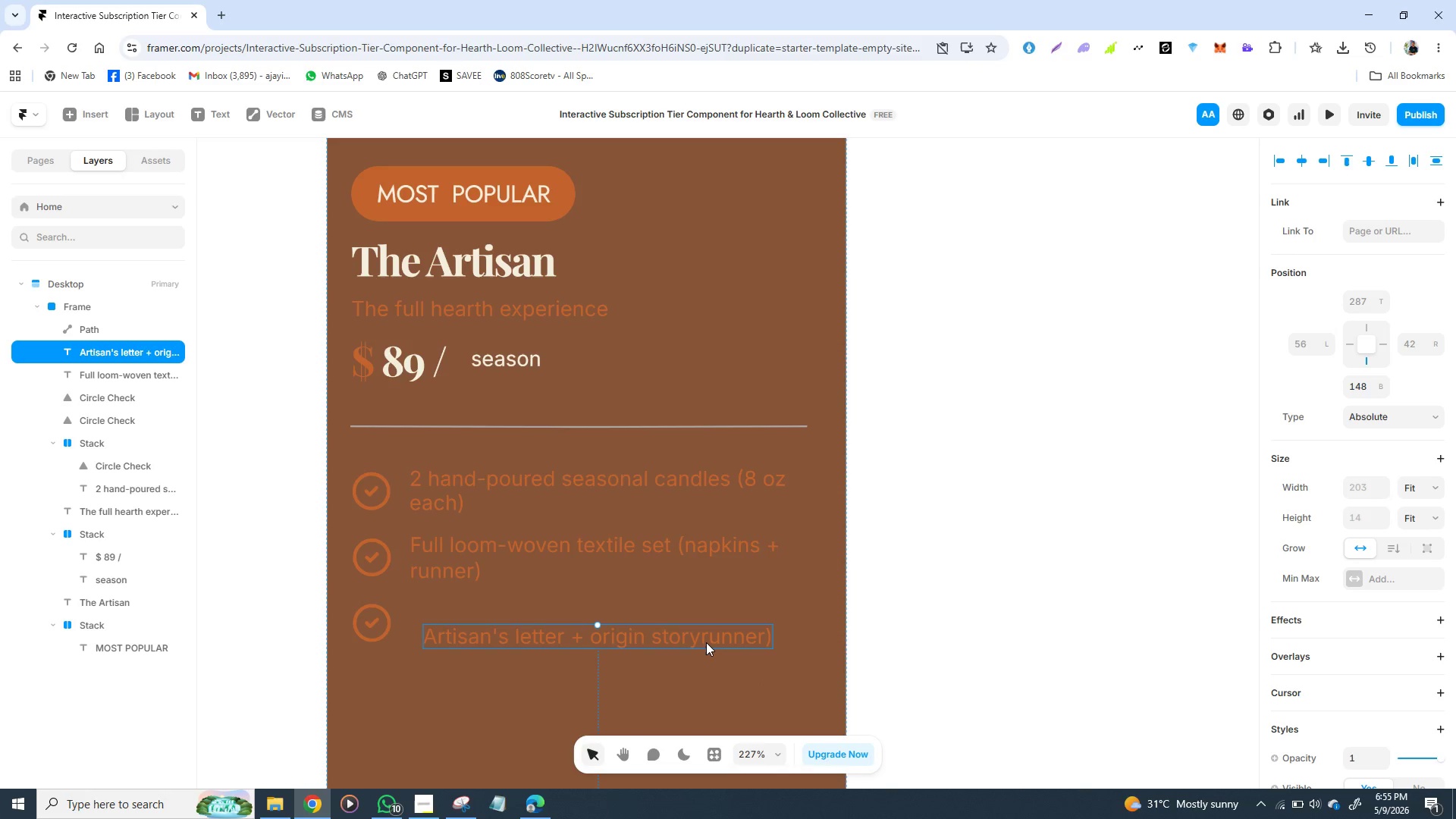 
double_click([706, 642])
 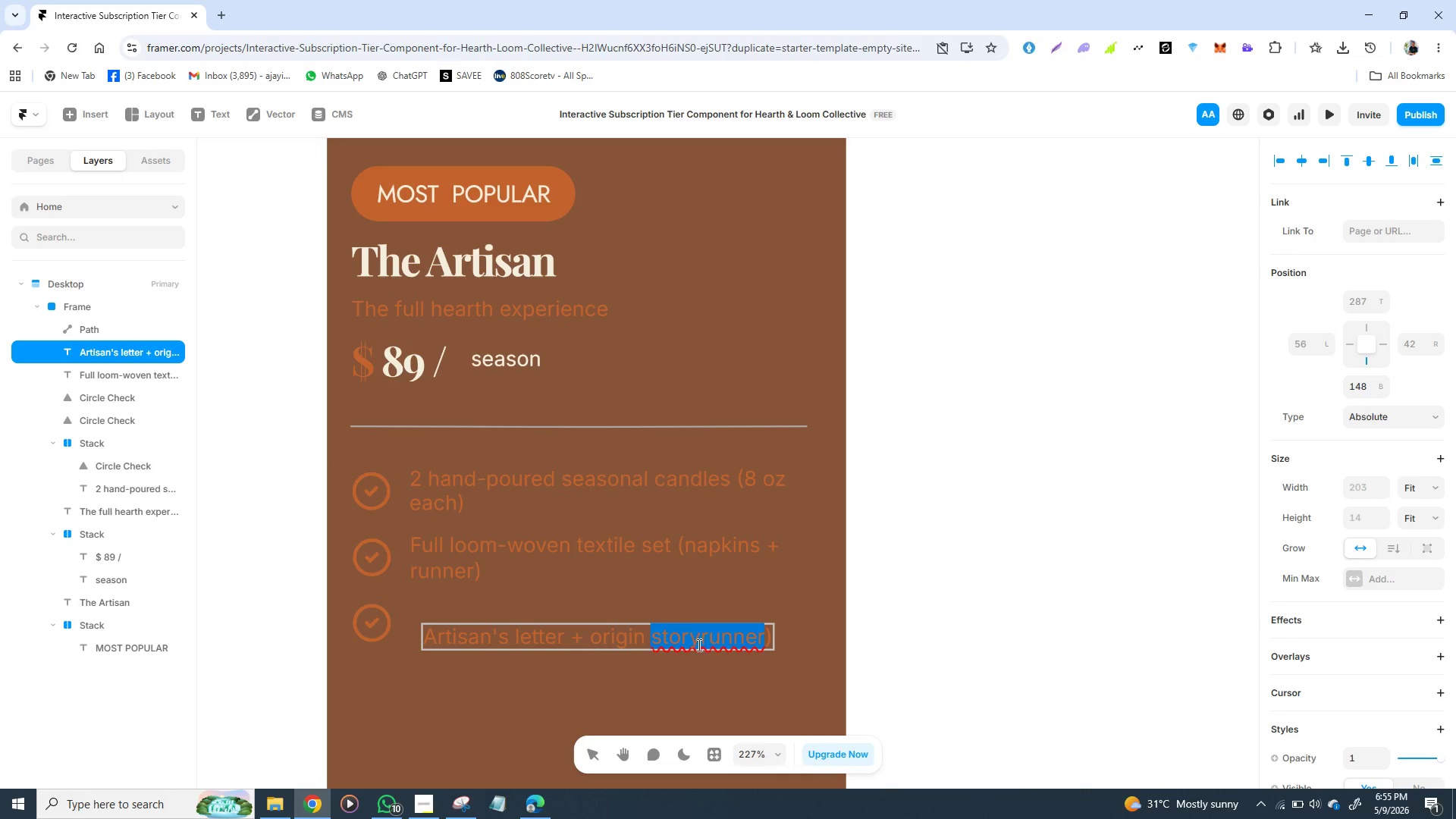 
left_click([697, 645])
 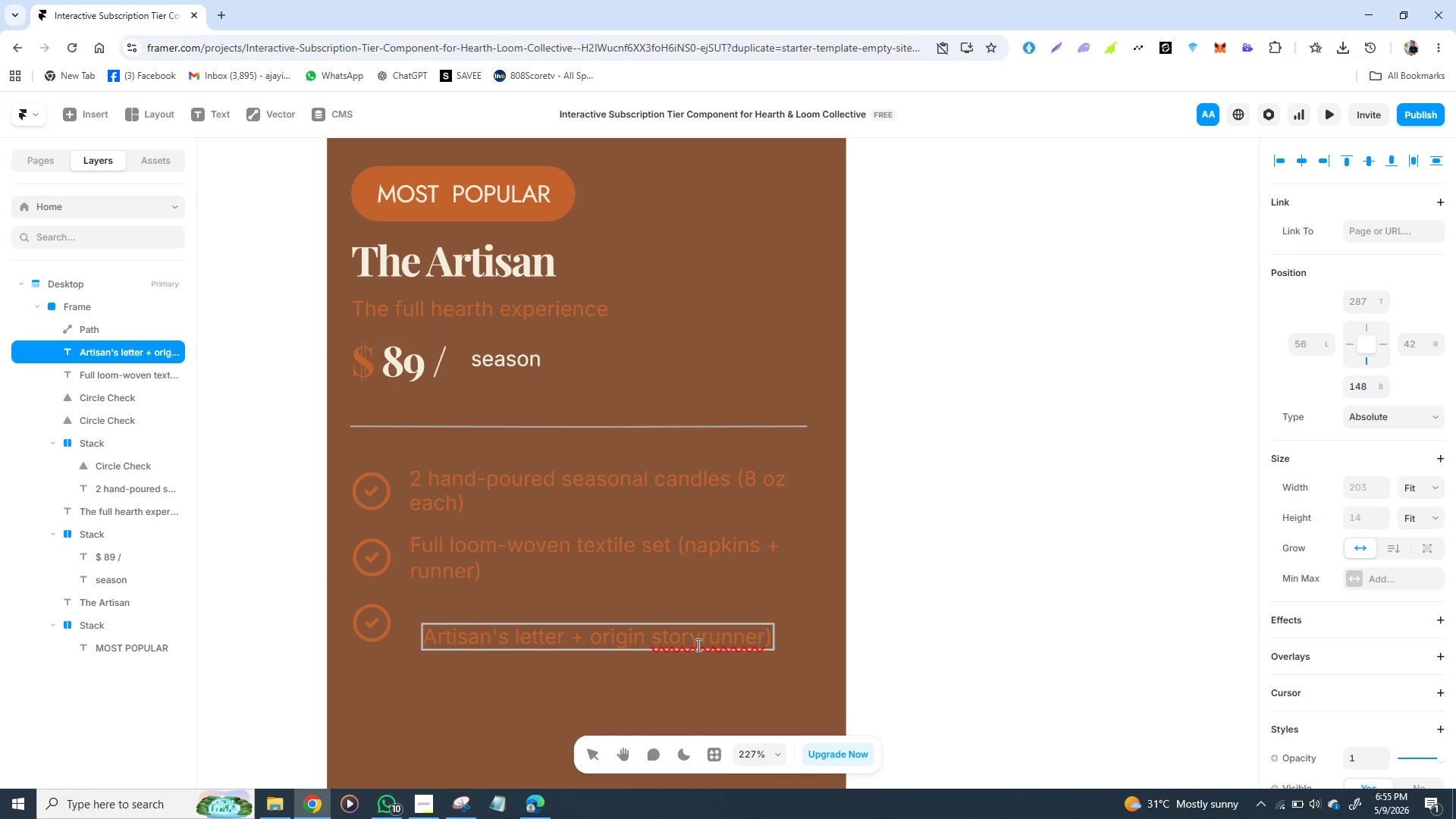 
left_click_drag(start_coordinate=[697, 645], to_coordinate=[774, 635])
 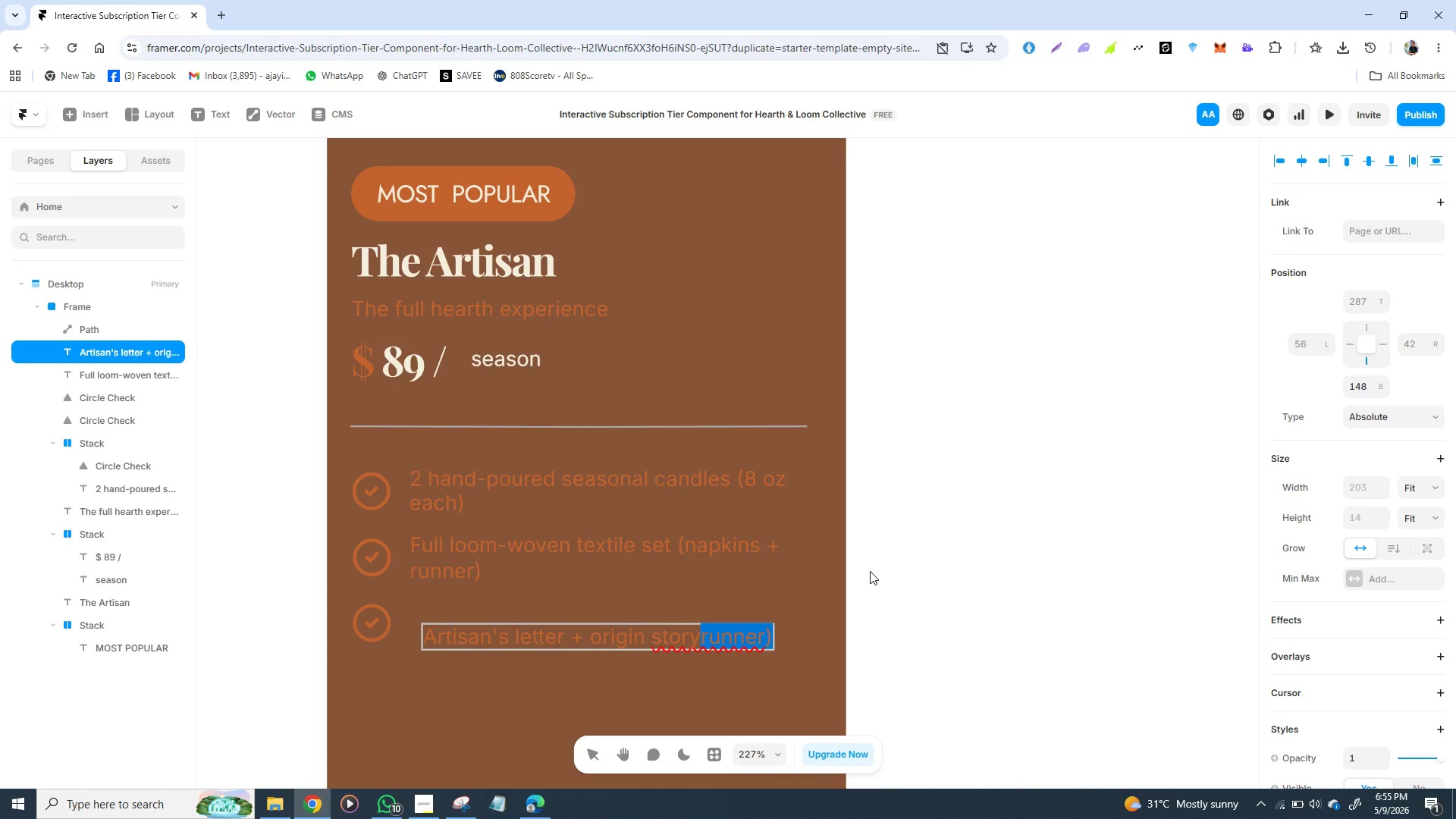 
key(Backspace)
 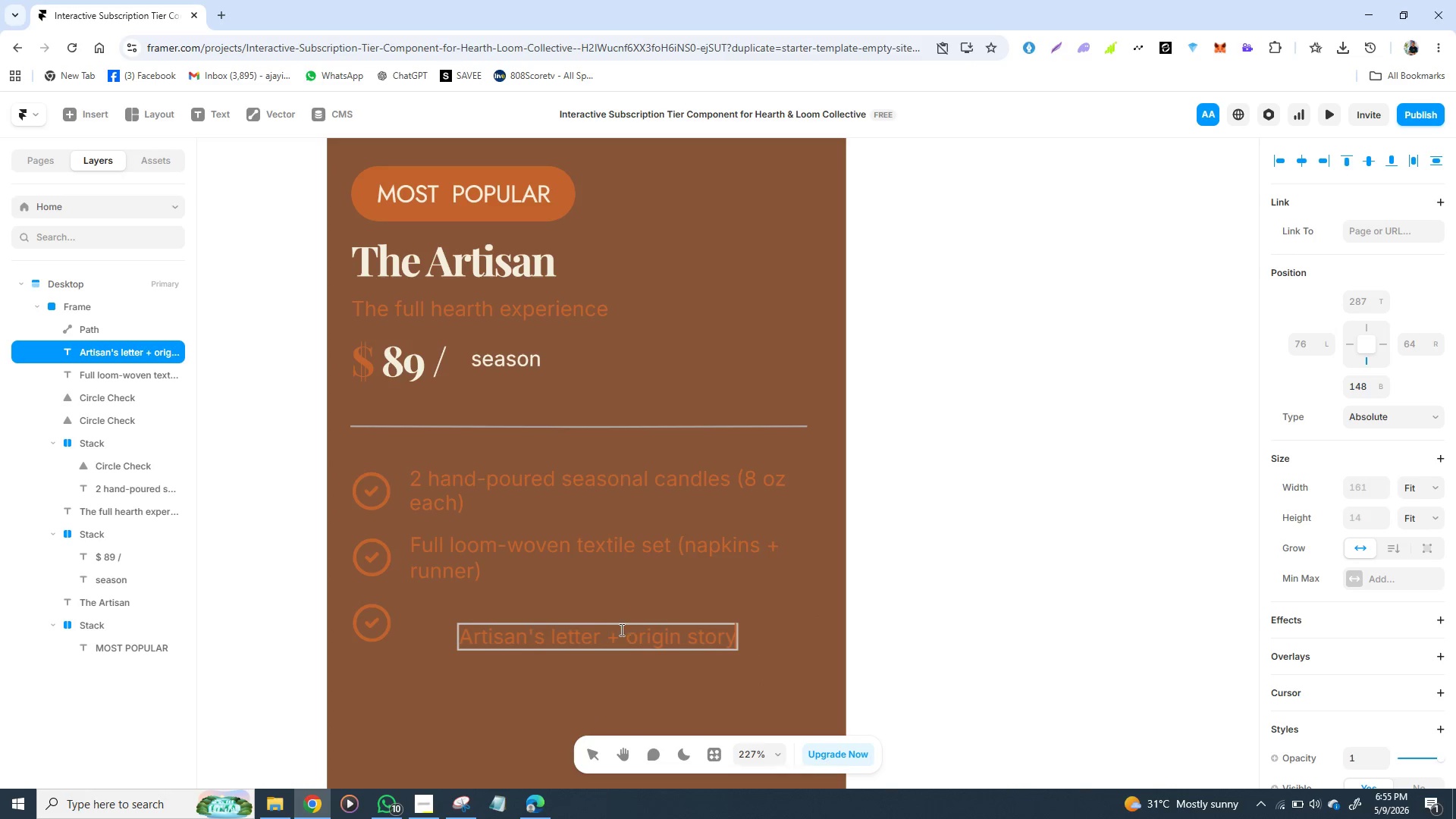 
left_click([598, 673])
 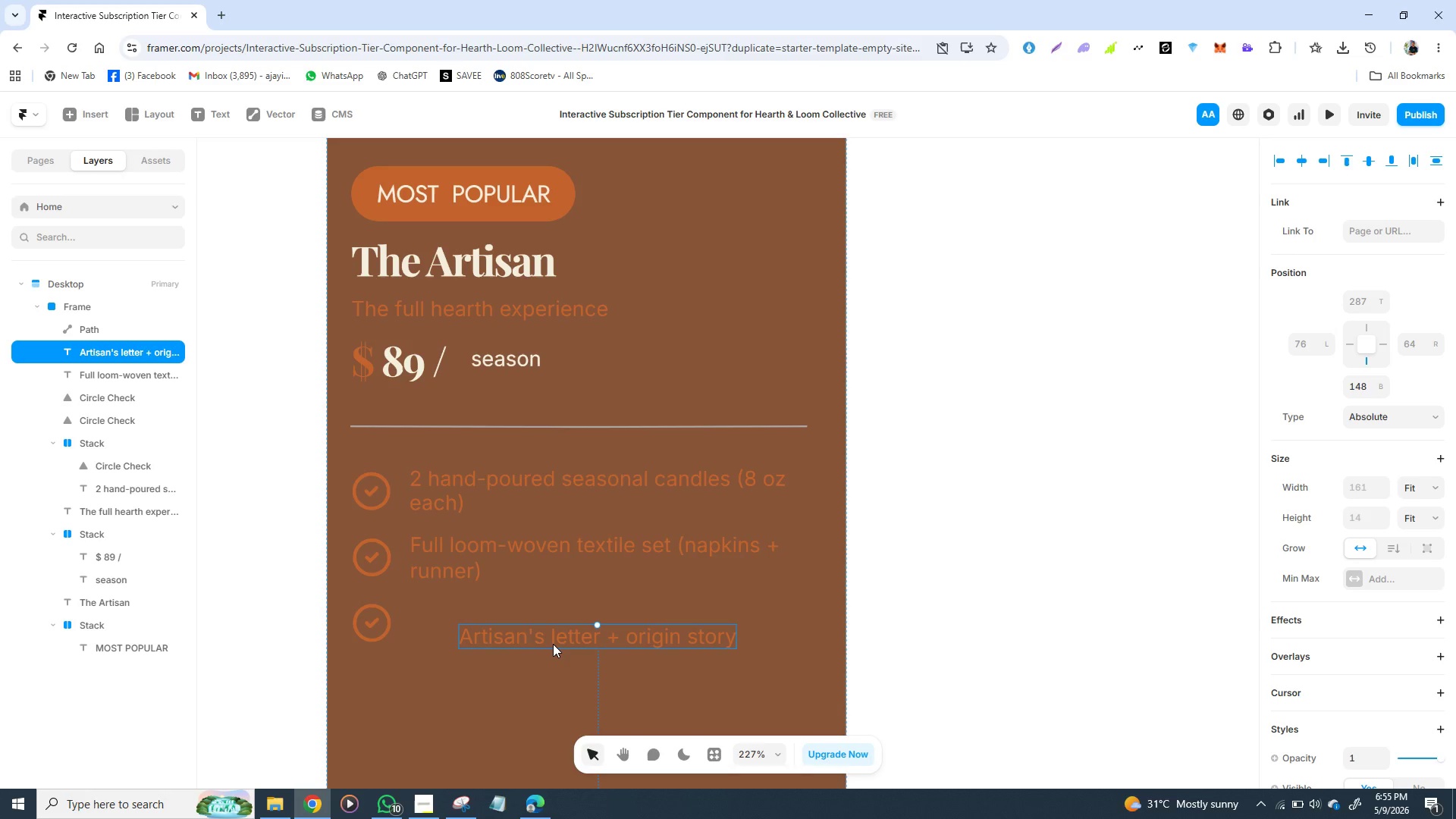 
left_click_drag(start_coordinate=[553, 642], to_coordinate=[501, 628])
 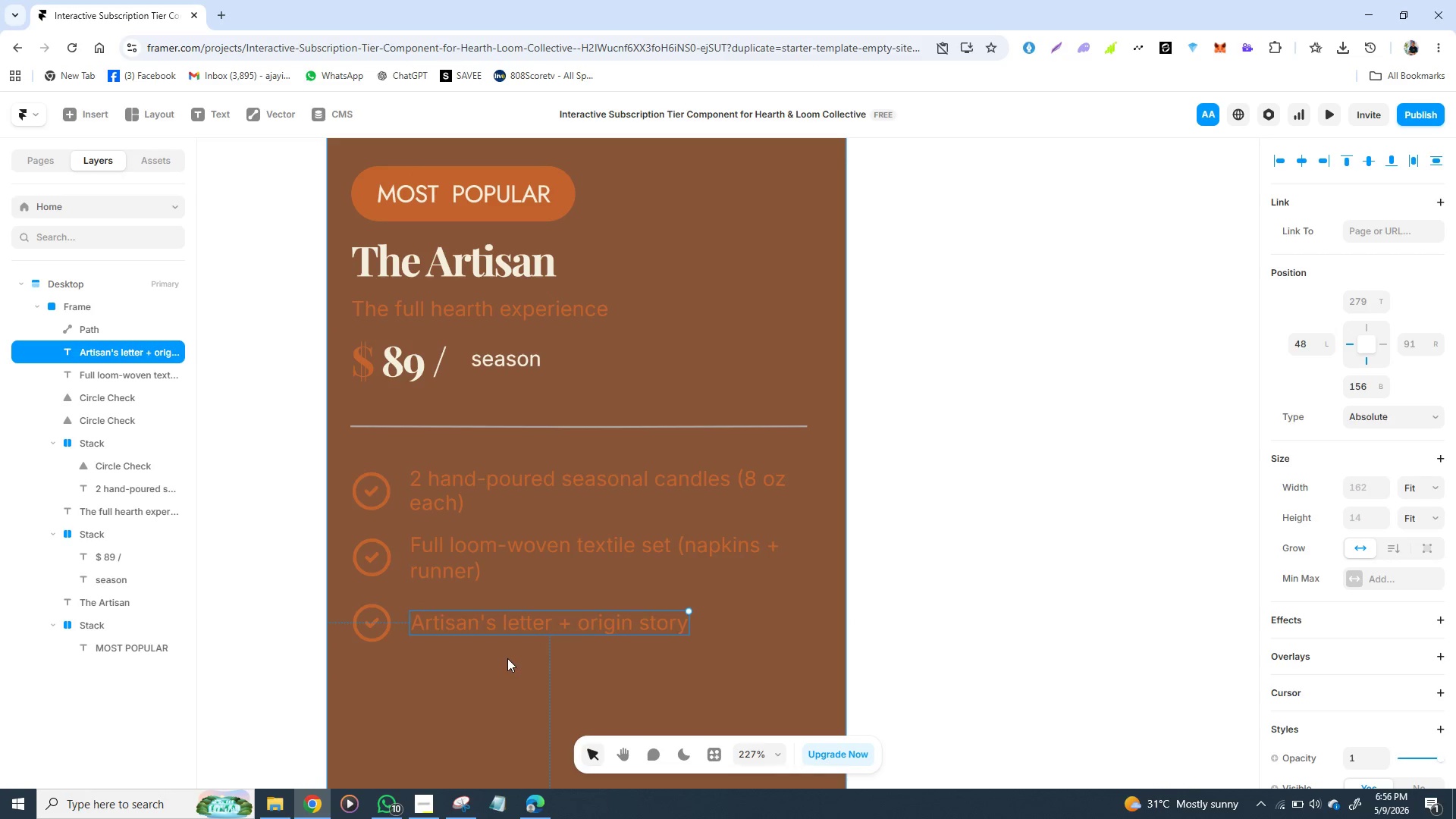 
left_click([507, 658])
 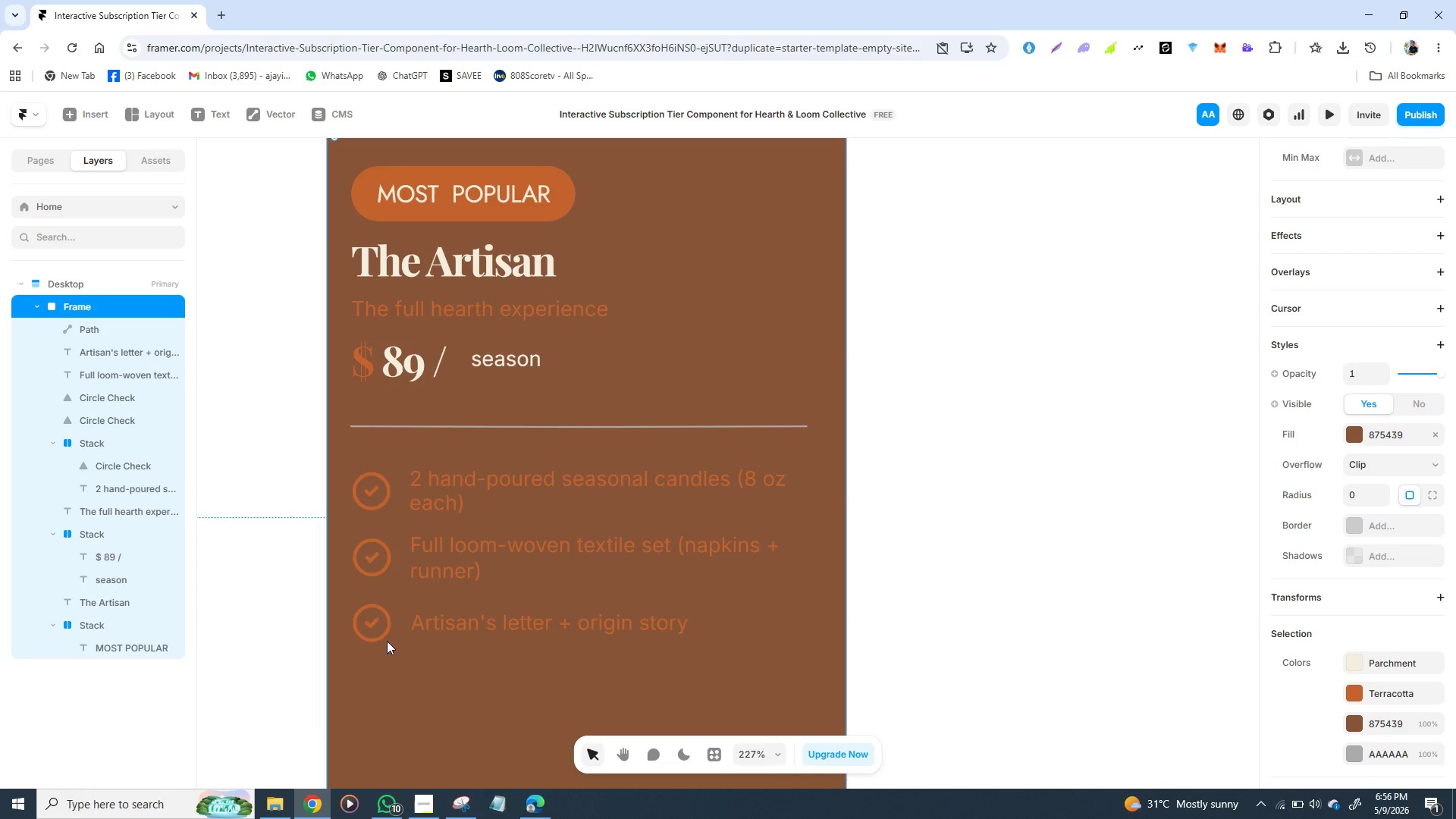 
left_click([369, 622])
 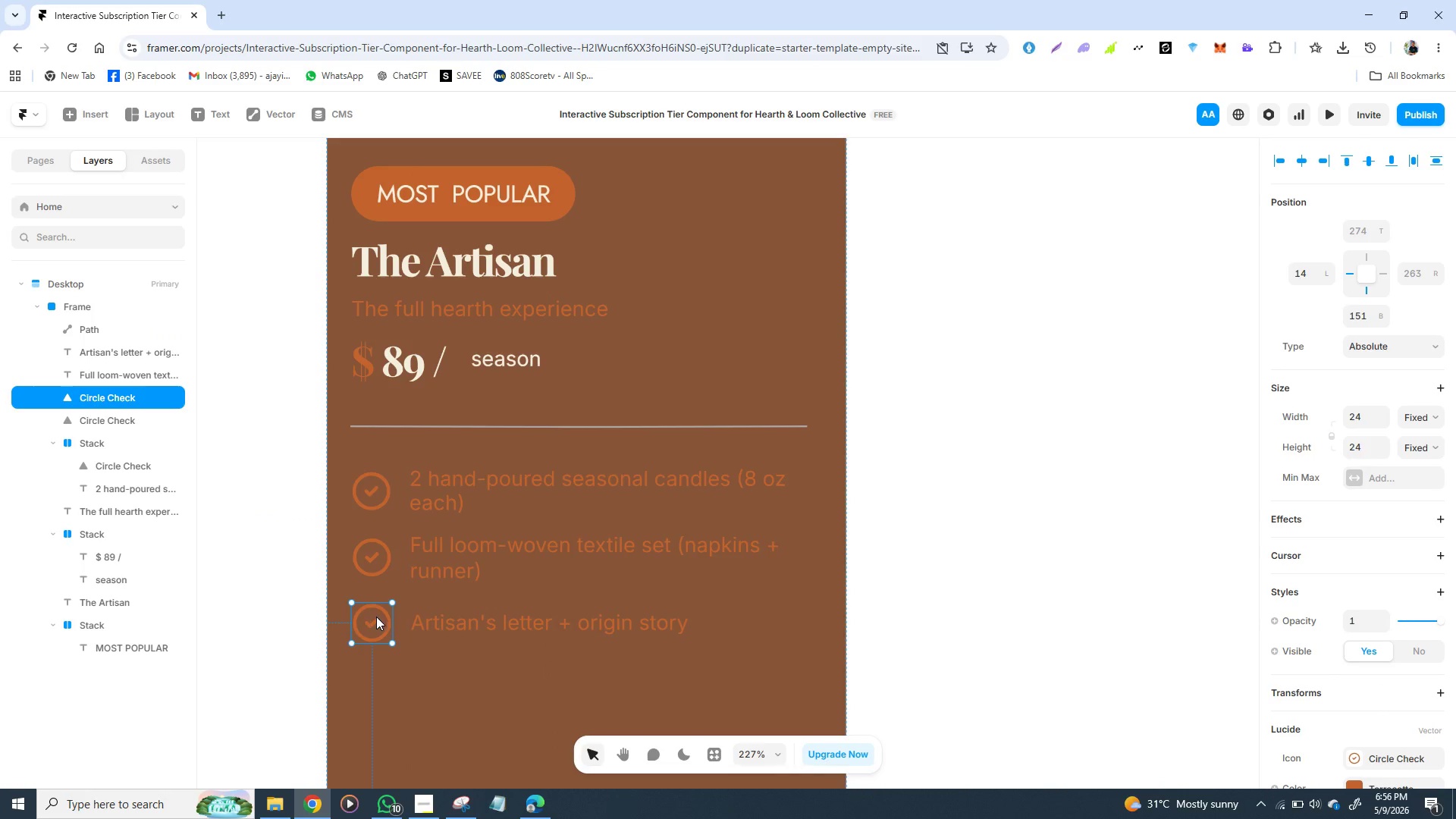 
hold_key(key=ShiftLeft, duration=1.12)
left_click([458, 631])
 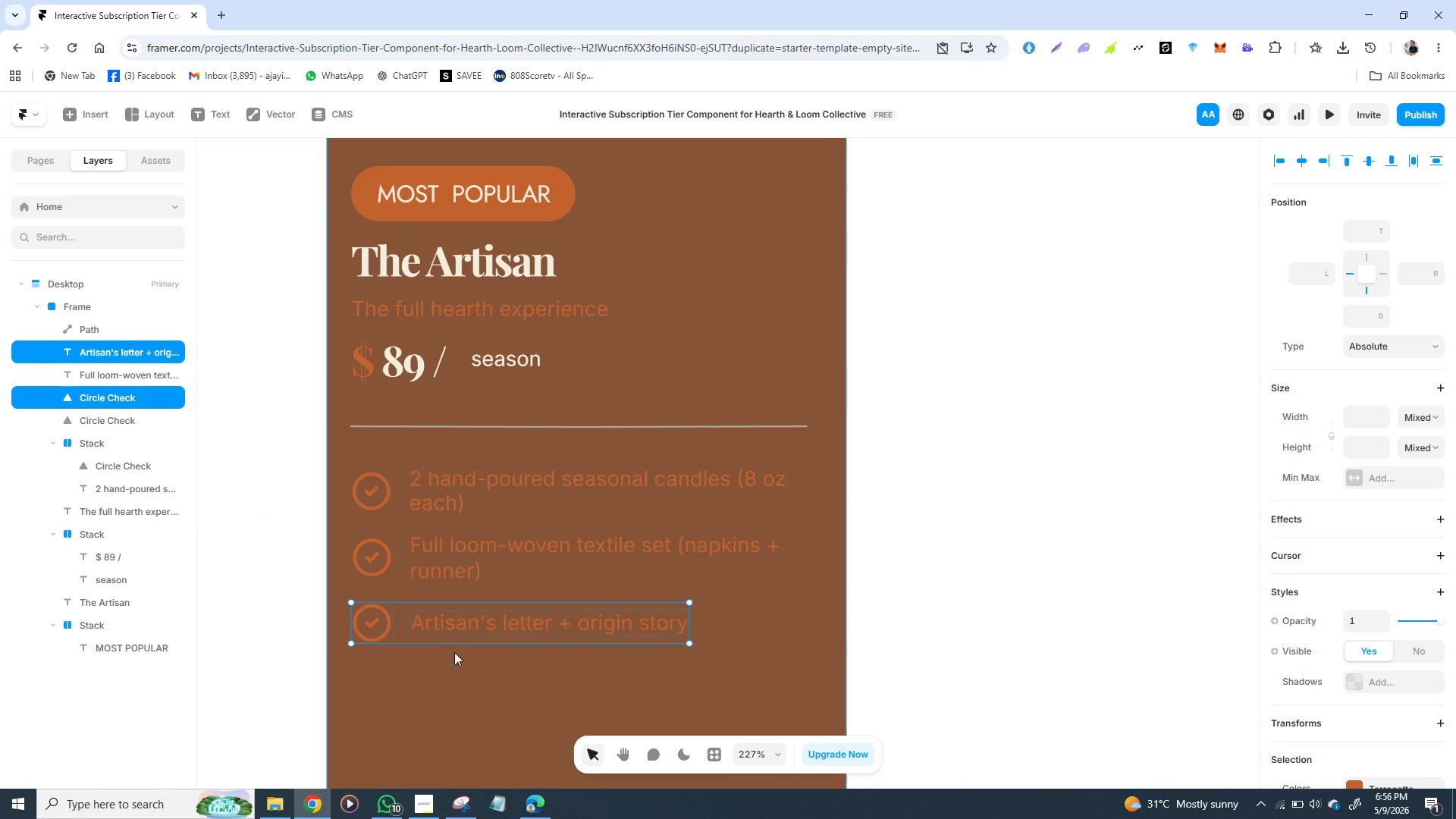 
key(Control+D)
 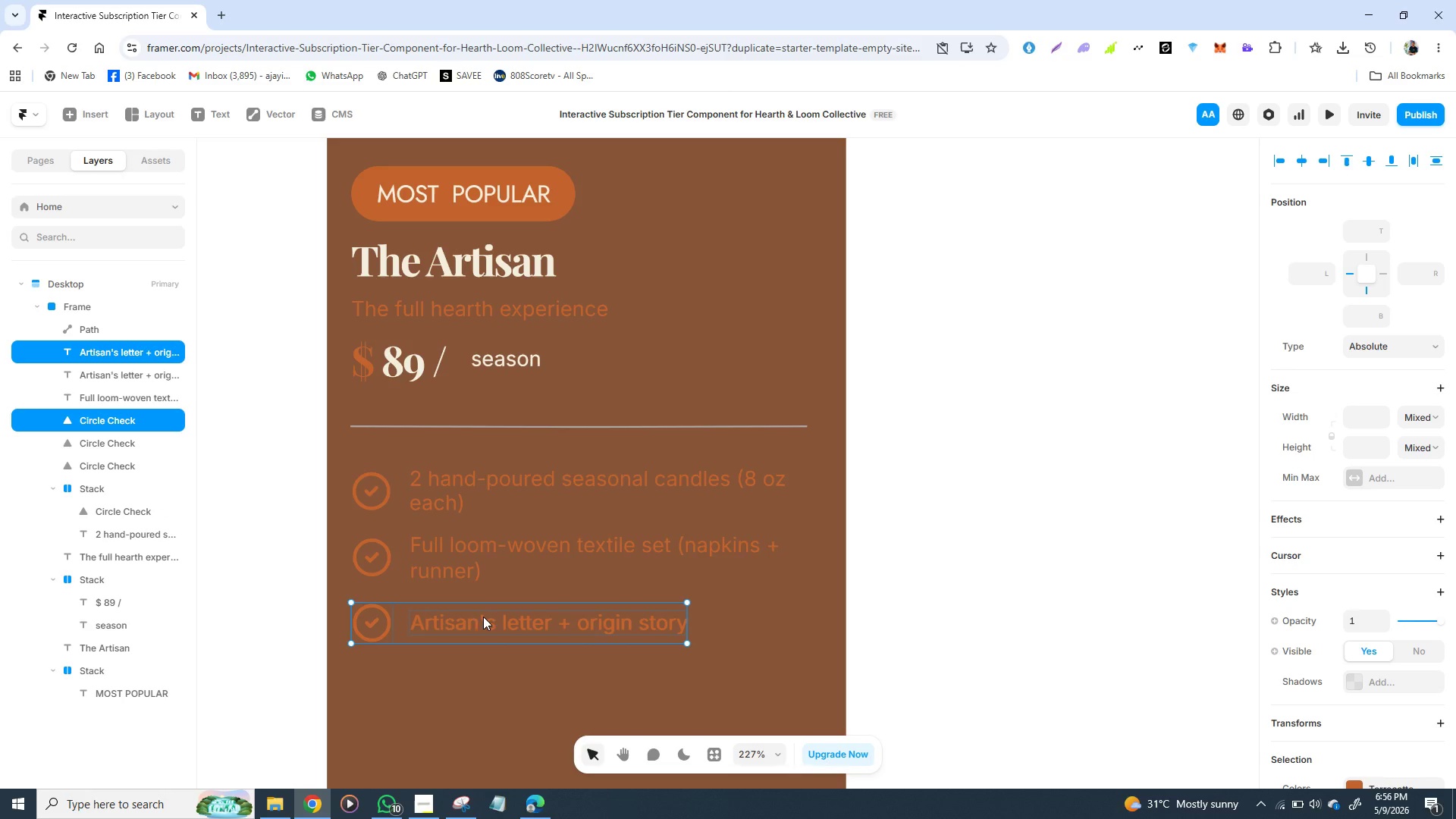 
left_click_drag(start_coordinate=[483, 617], to_coordinate=[485, 668])
 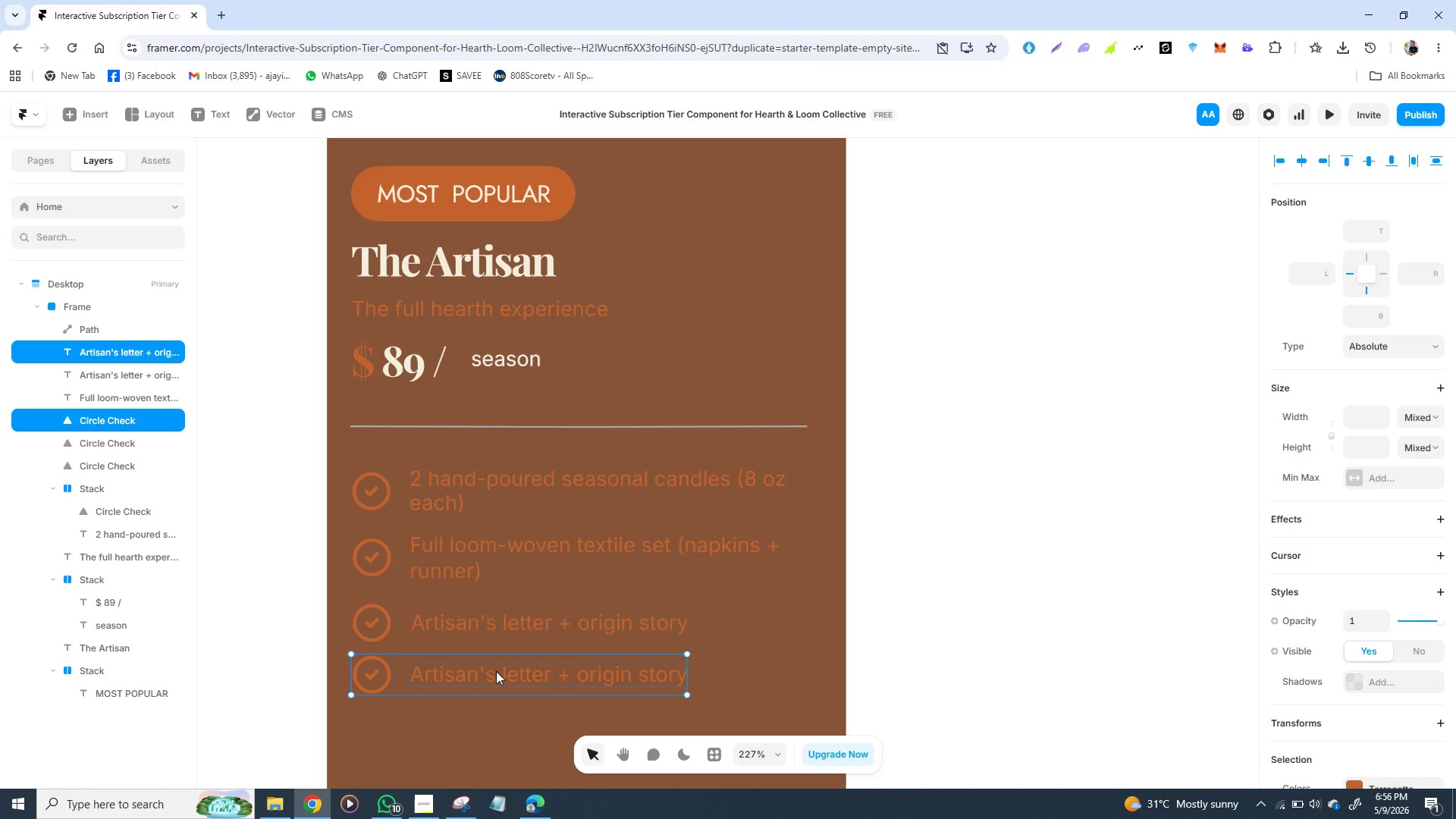 
double_click([497, 671])
 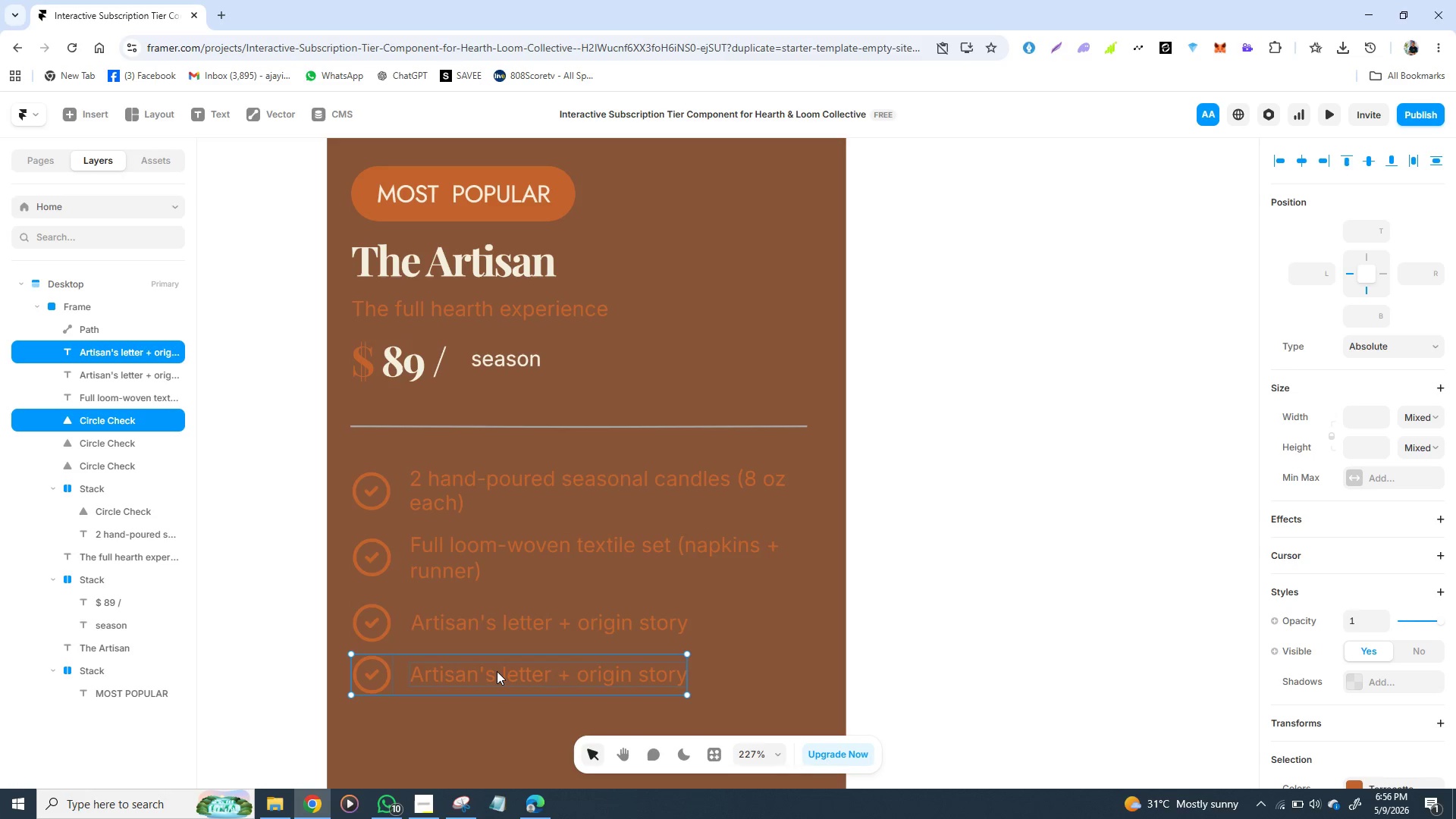 
triple_click([497, 671])
 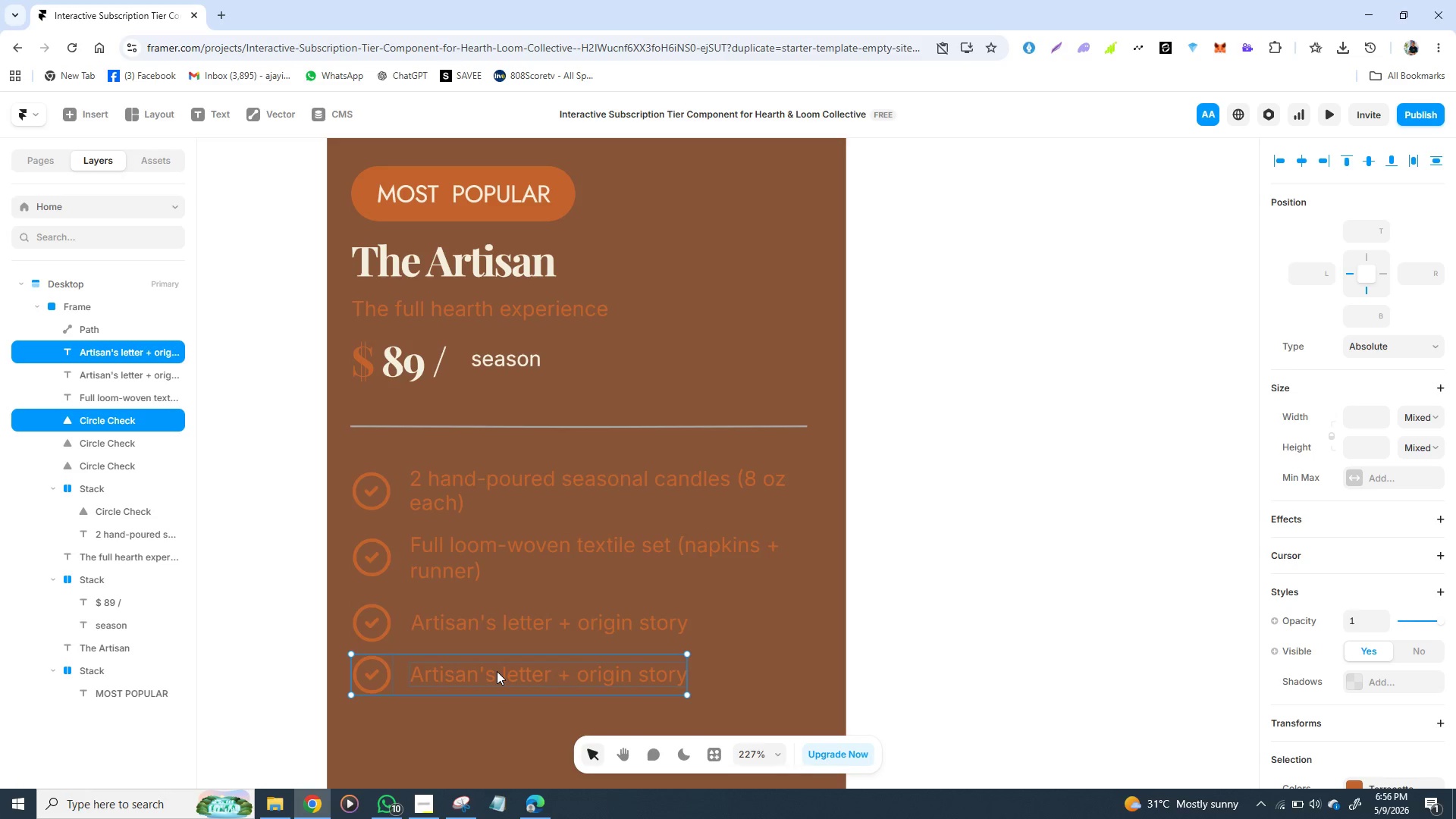 
triple_click([497, 671])
 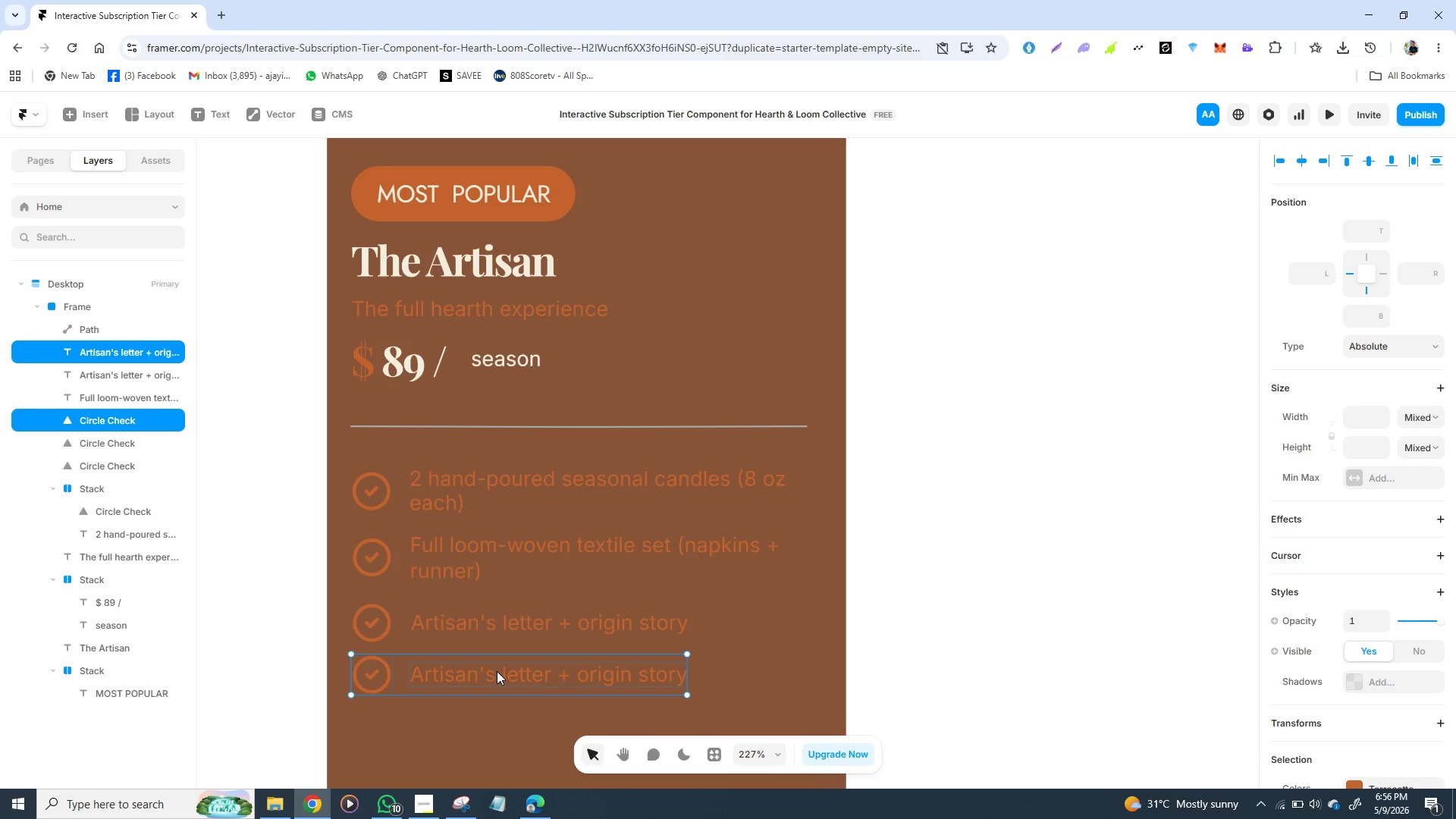 
triple_click([497, 671])
 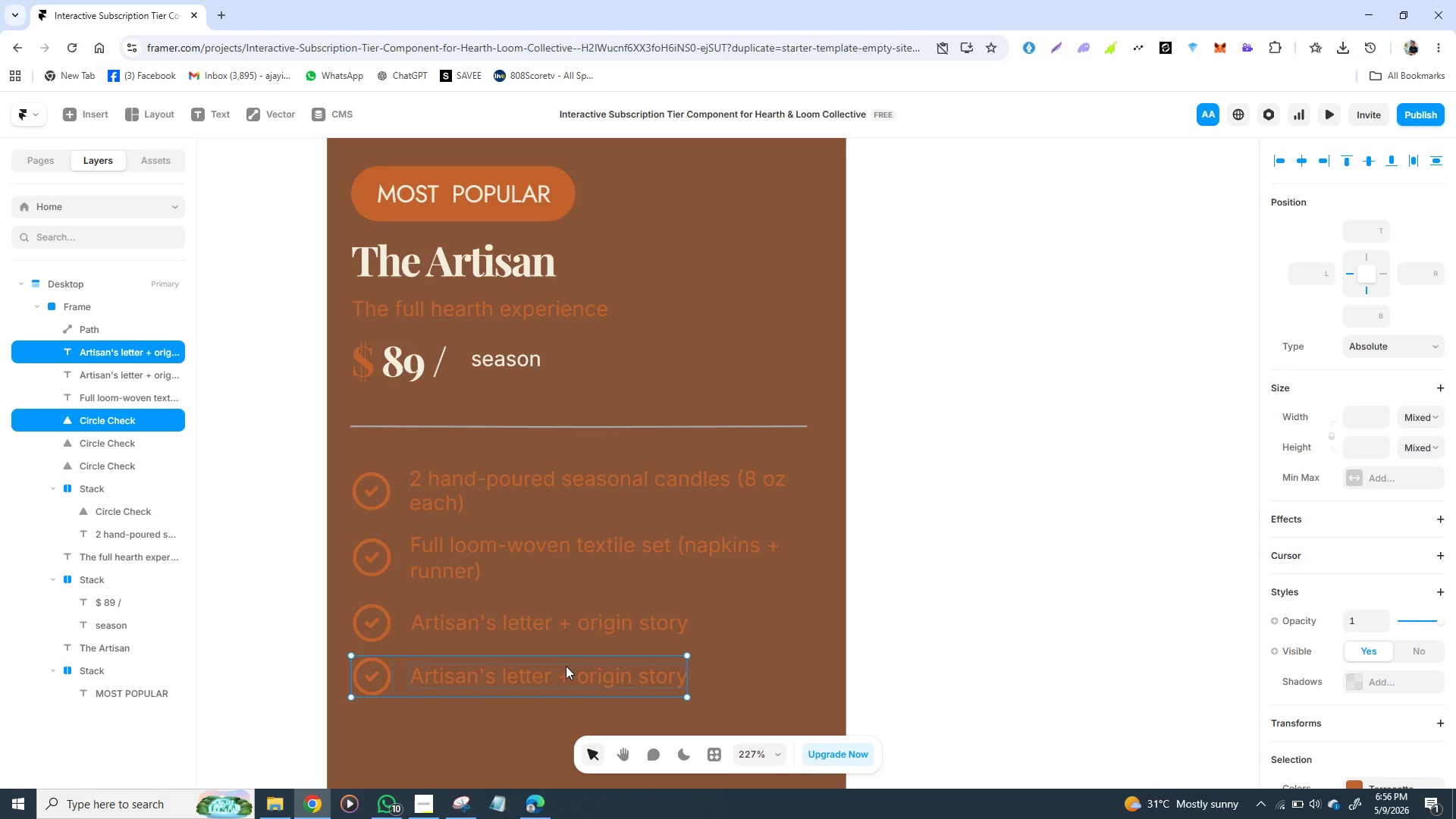 
left_click_drag(start_coordinate=[571, 667], to_coordinate=[576, 667])
 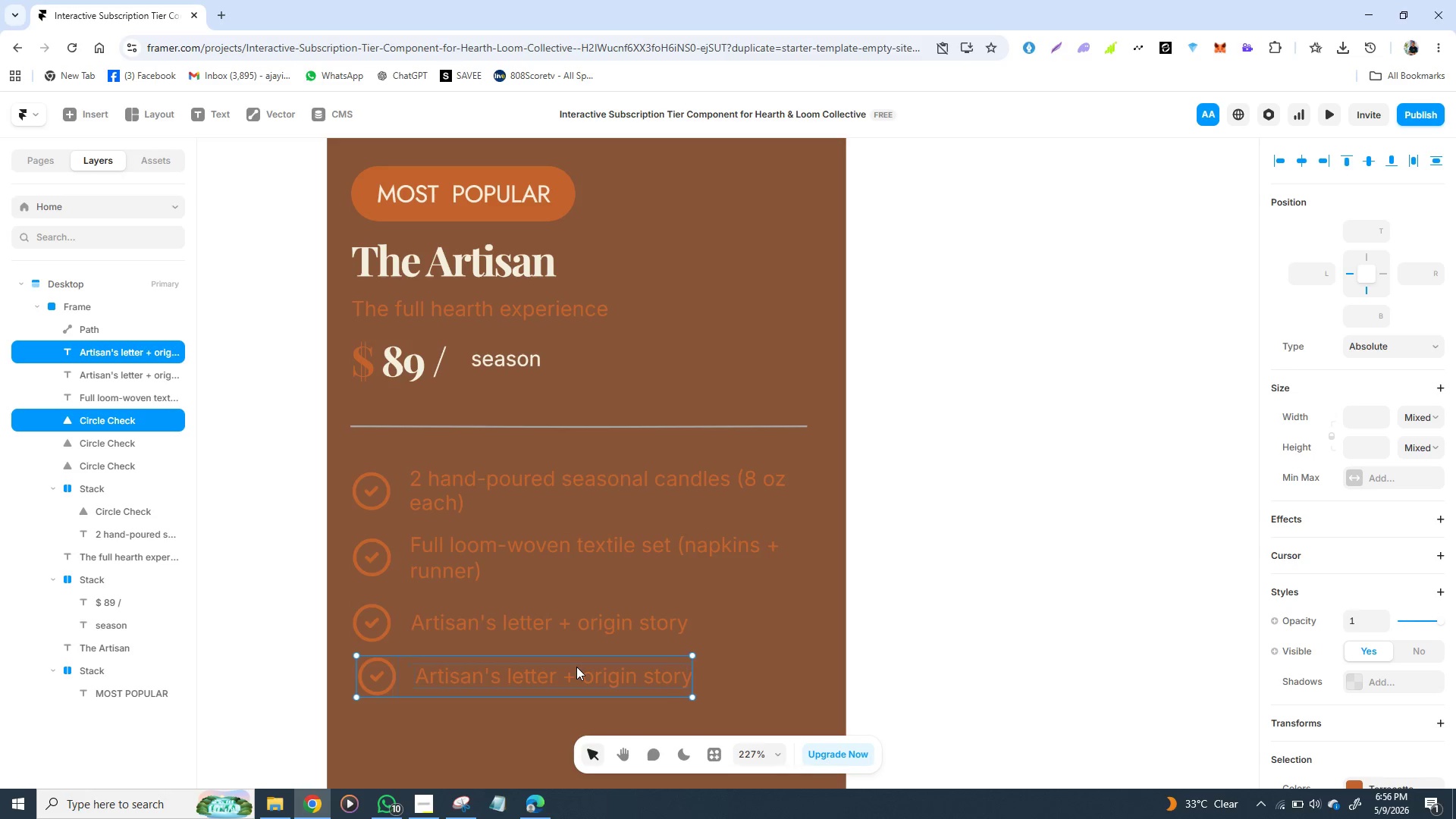 
double_click([576, 667])
 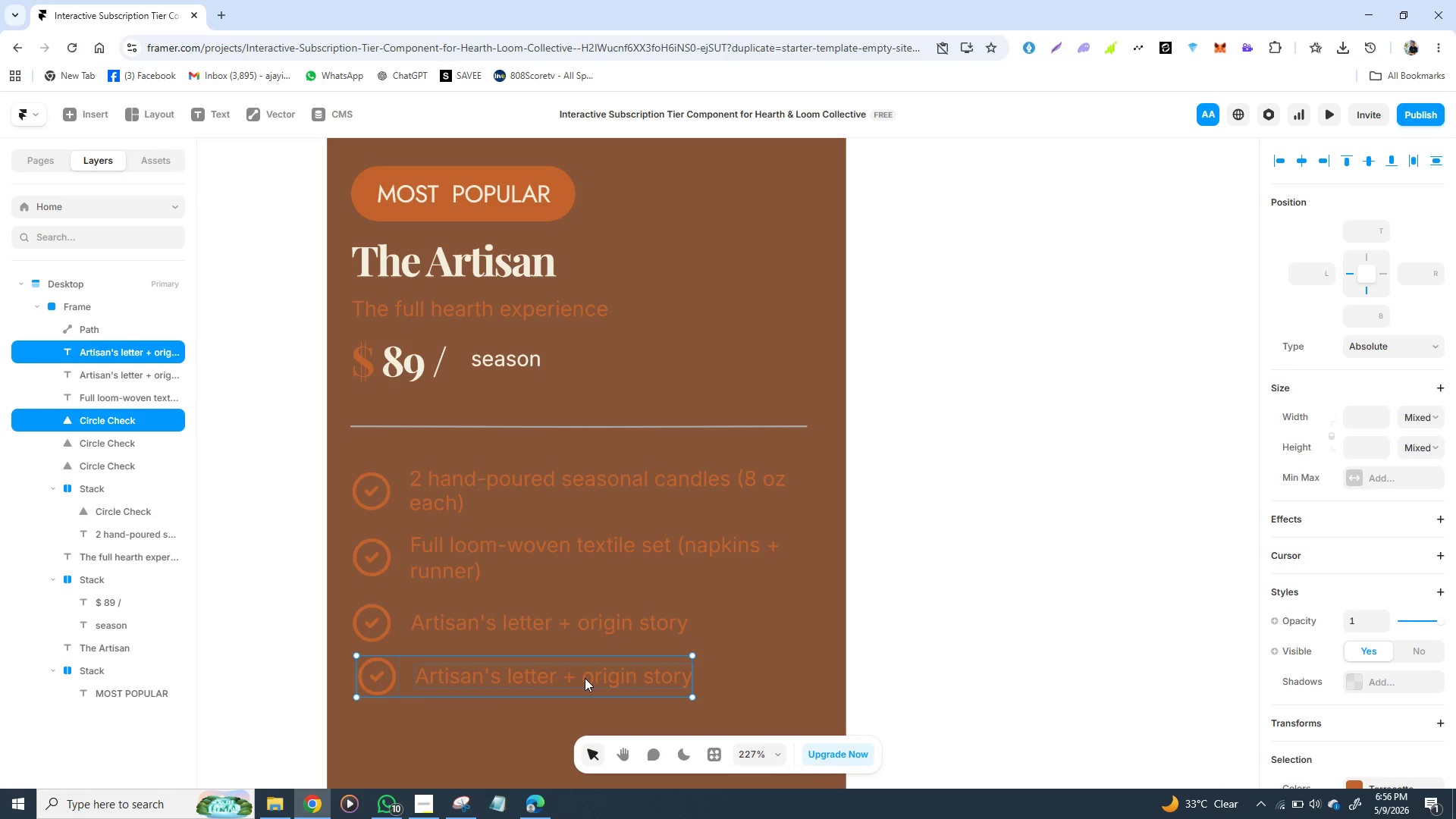 
double_click([585, 678])
 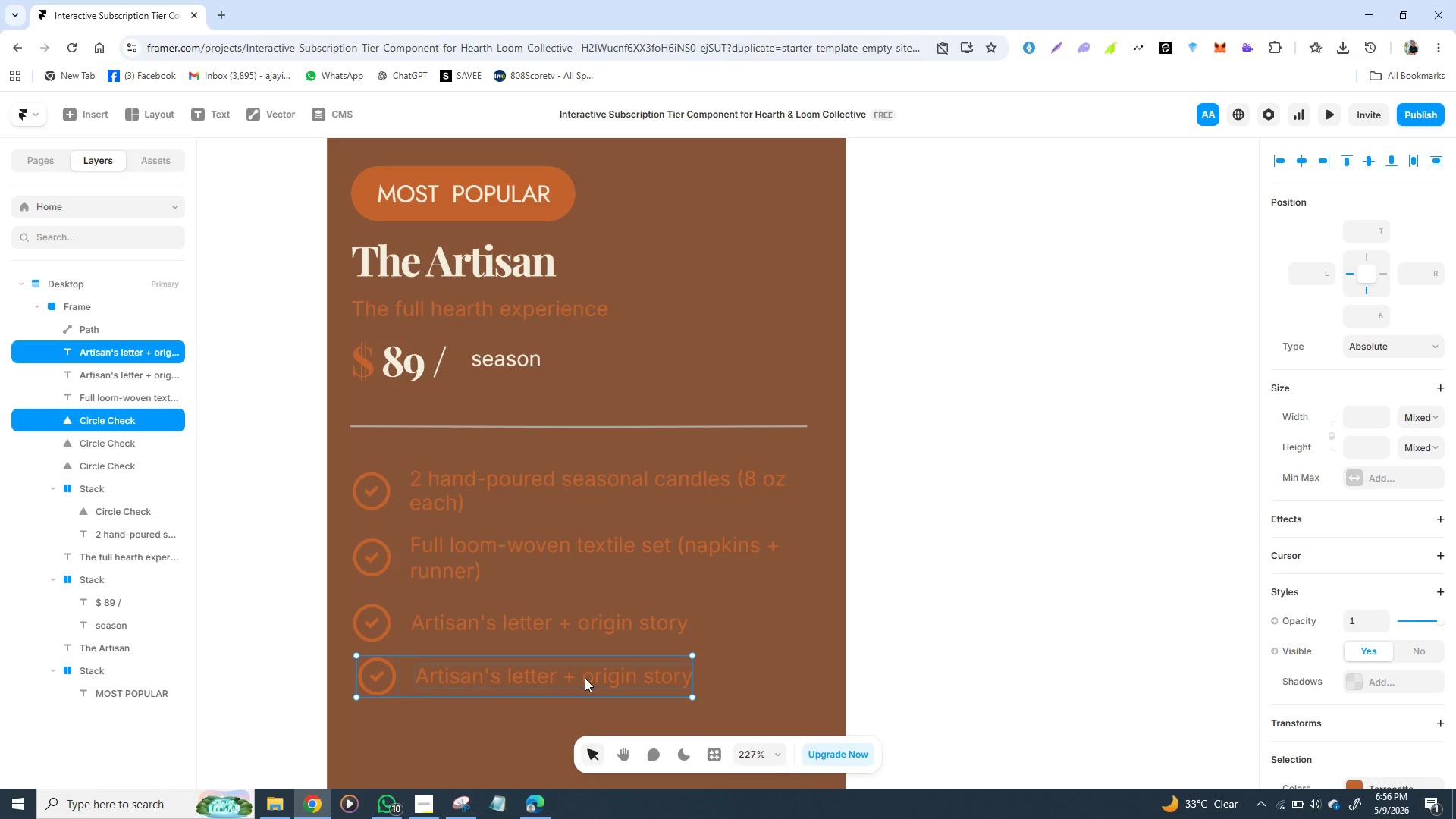 
triple_click([585, 678])
 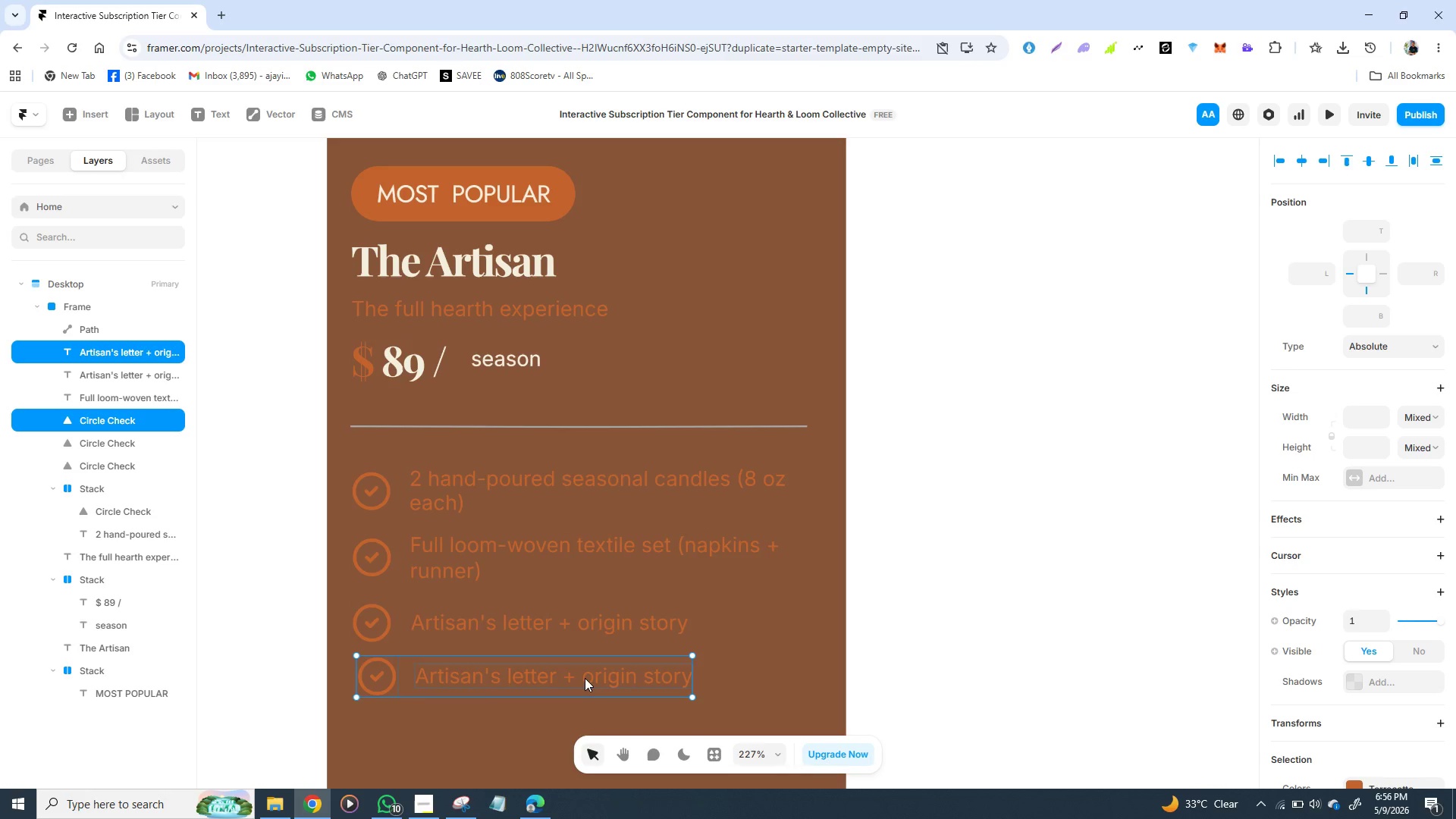 
triple_click([585, 678])
 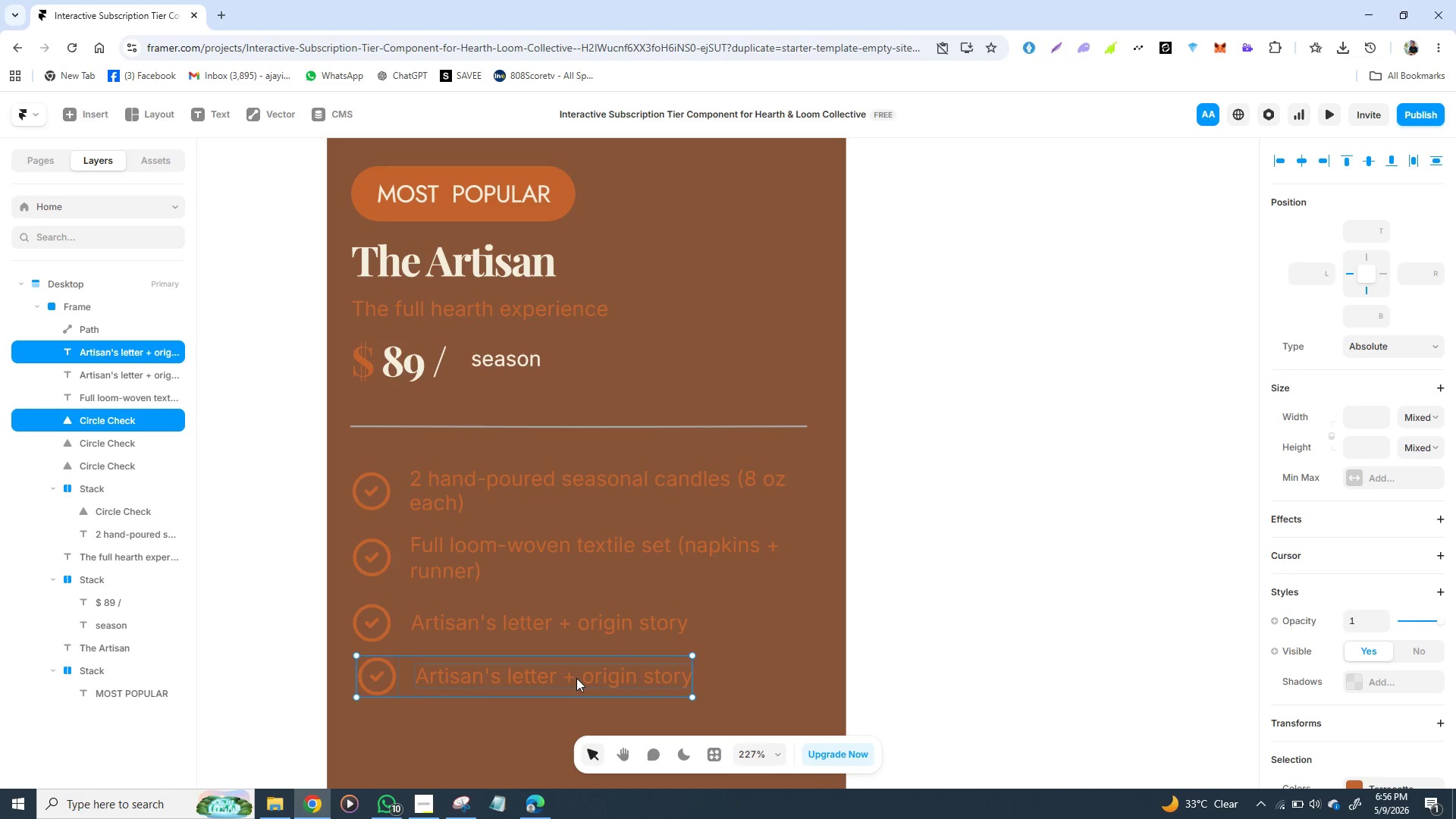 
double_click([576, 678])
 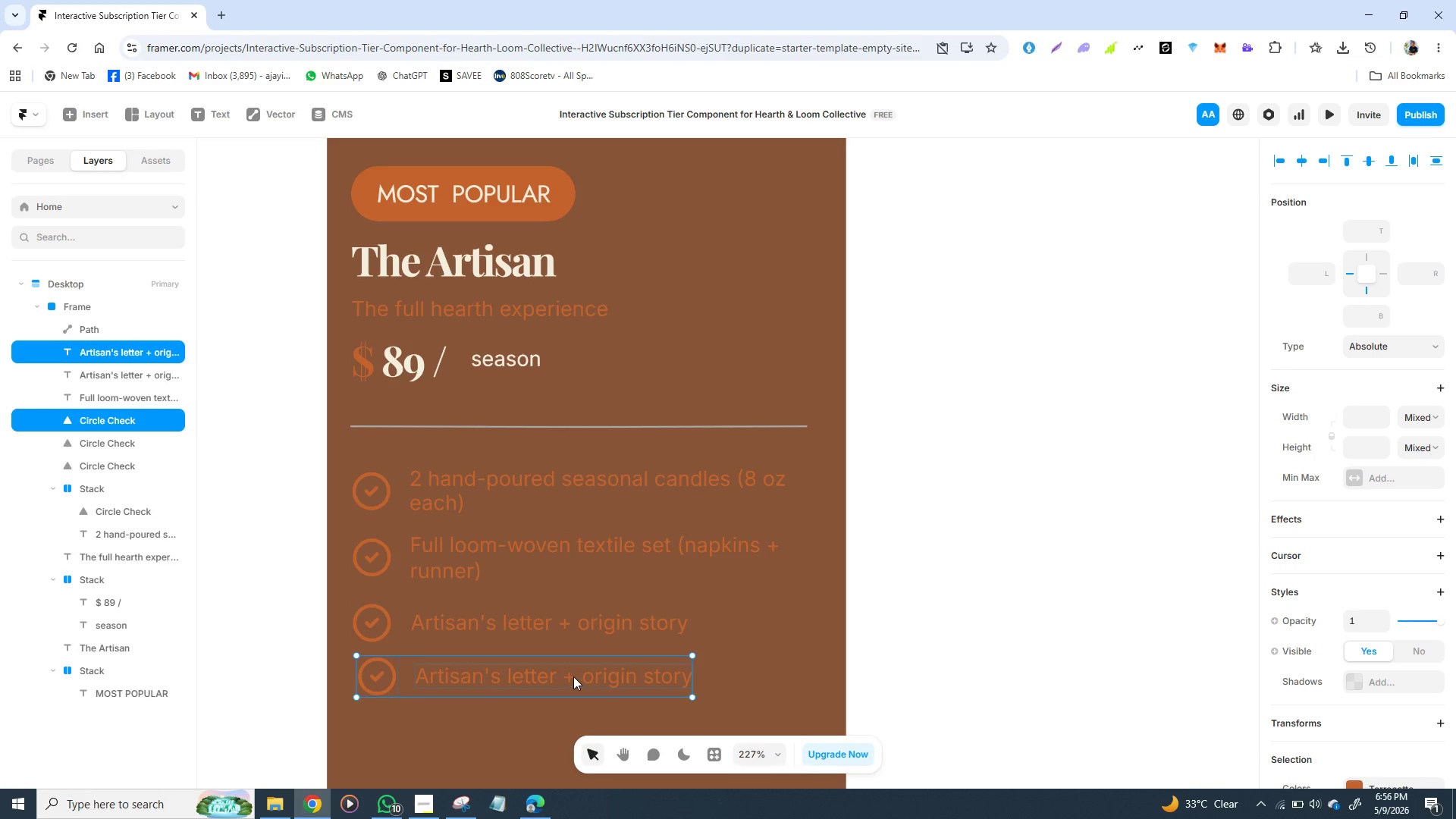 
triple_click([573, 676])
 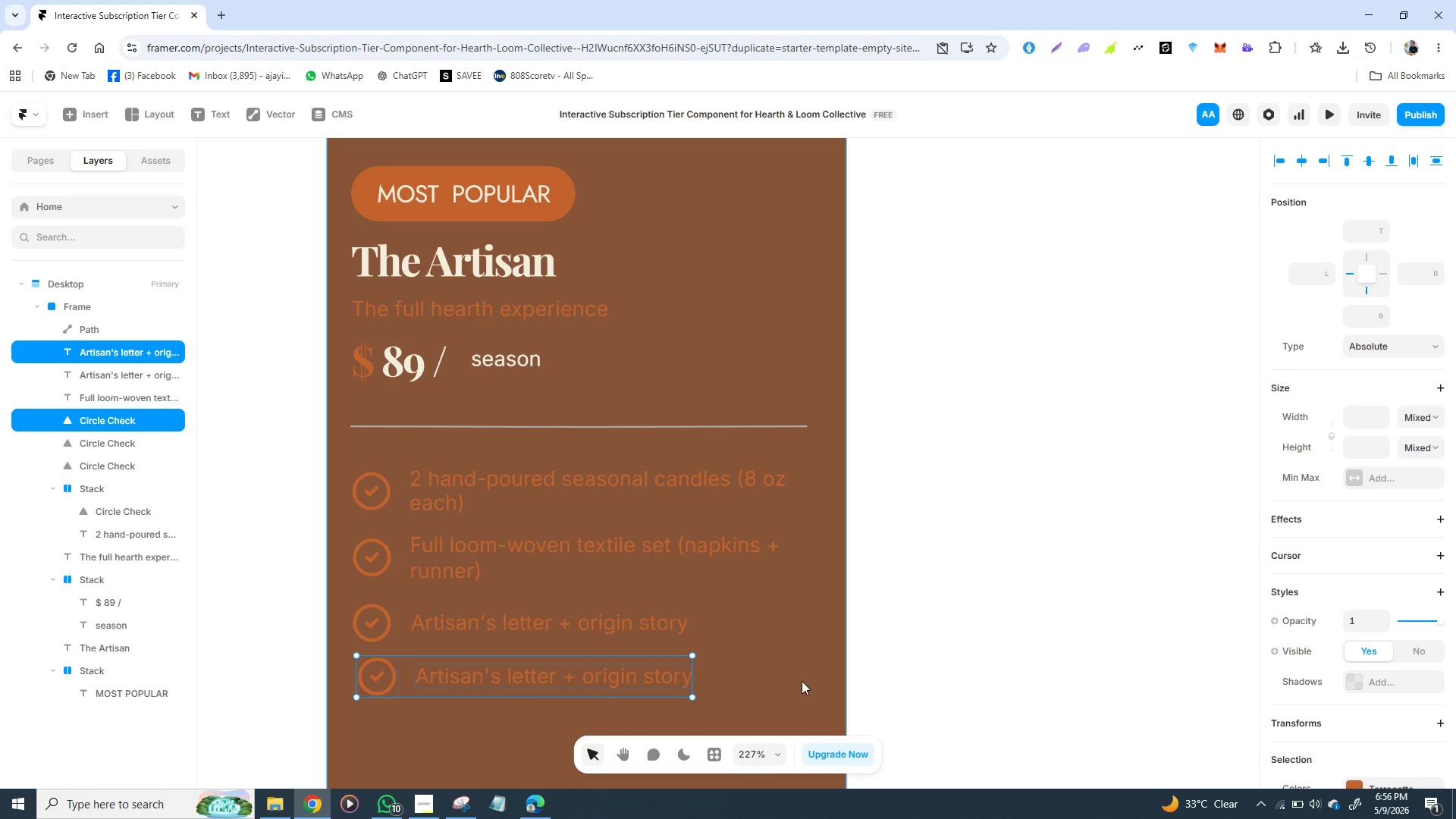 
left_click([824, 686])
 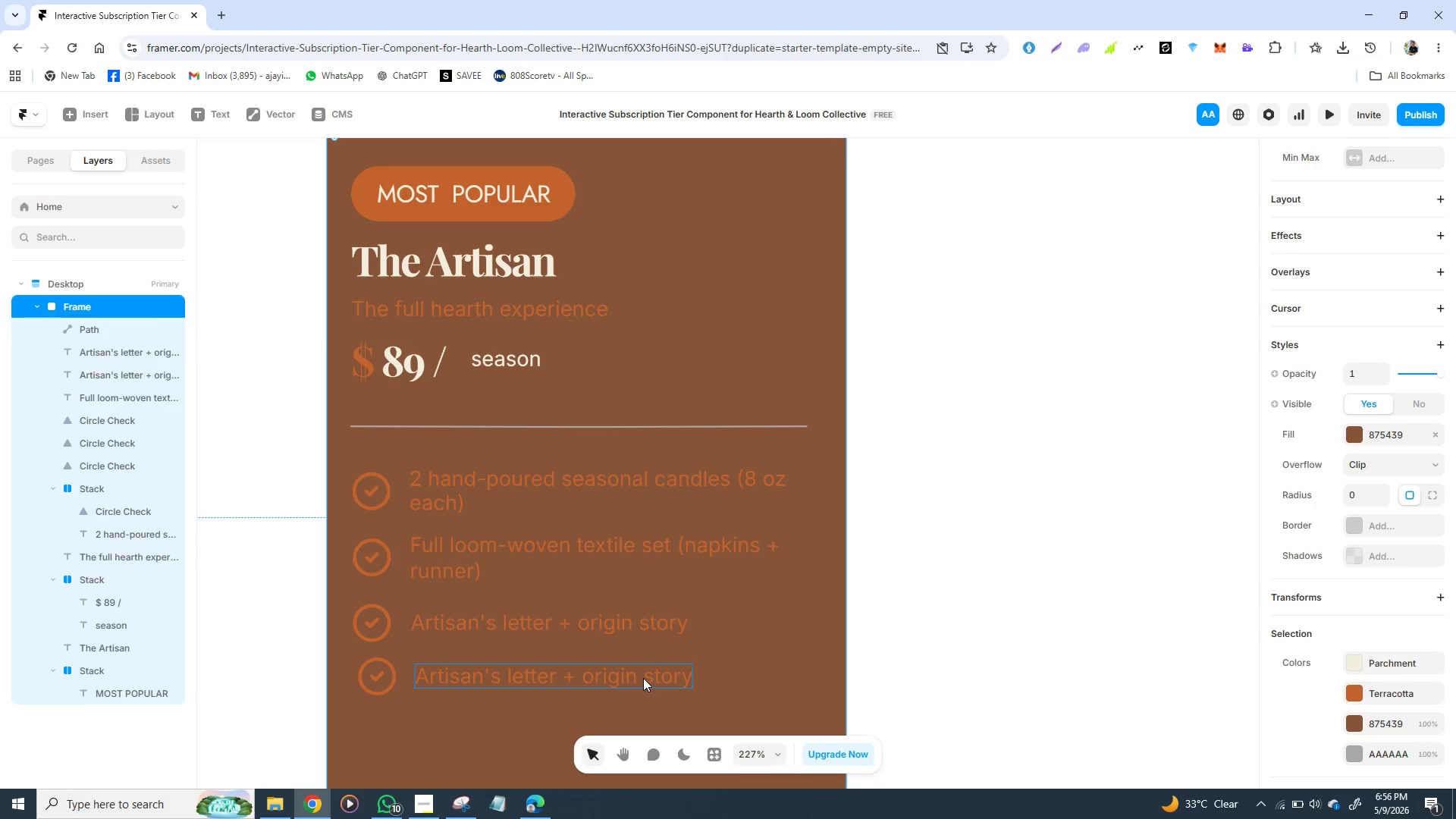 
double_click([640, 678])
 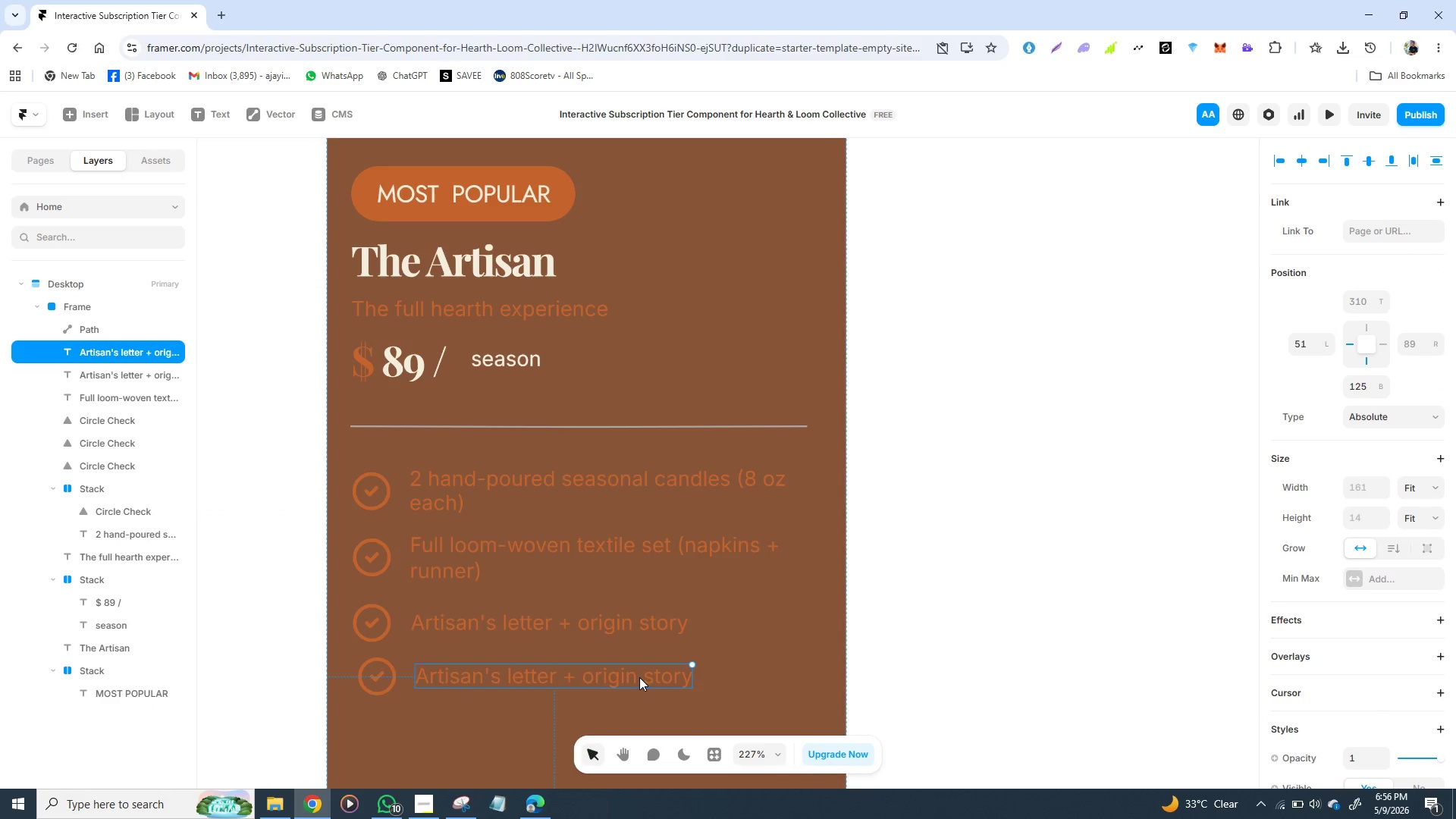 
triple_click([639, 677])
 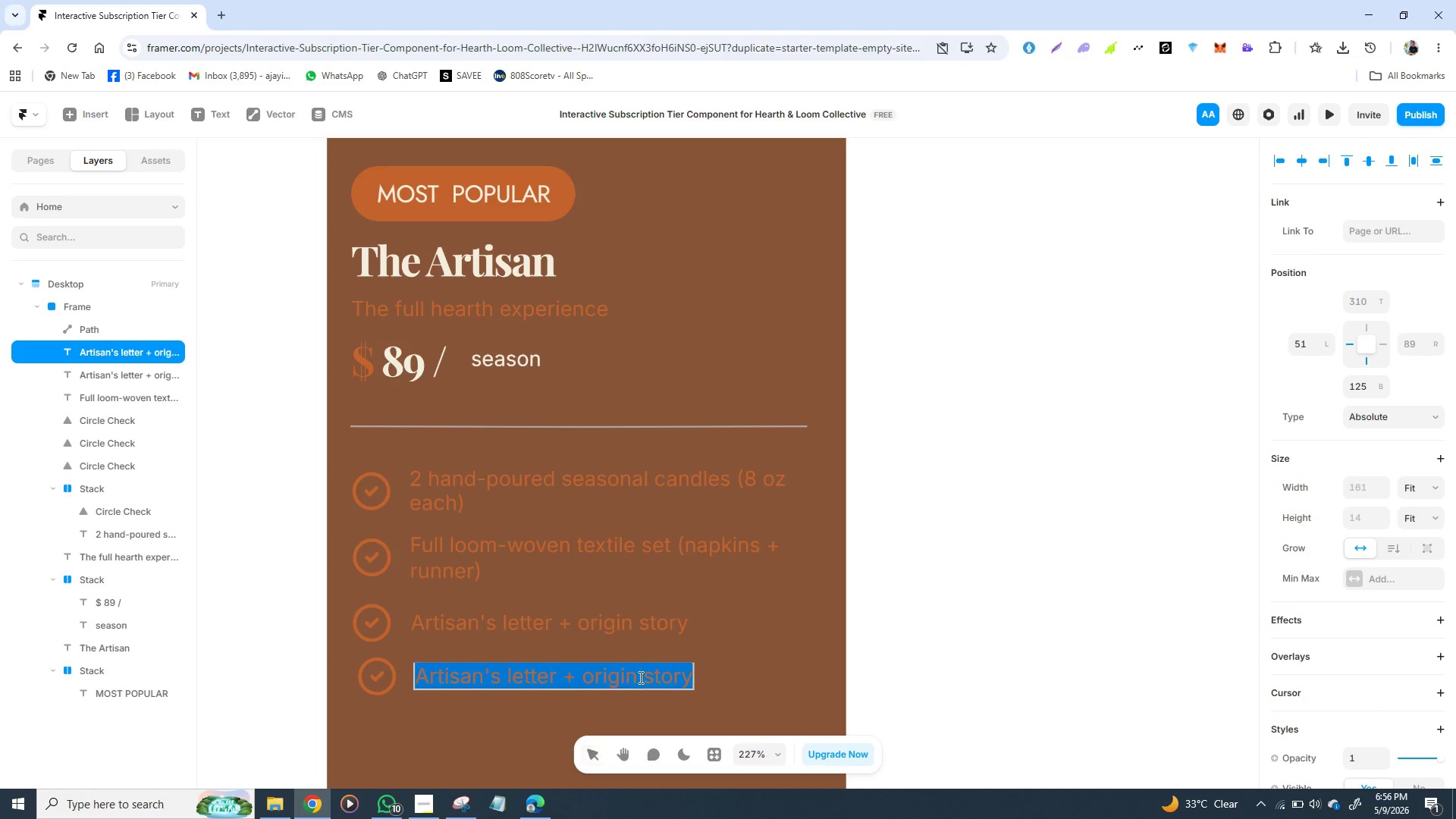 
triple_click([639, 677])
 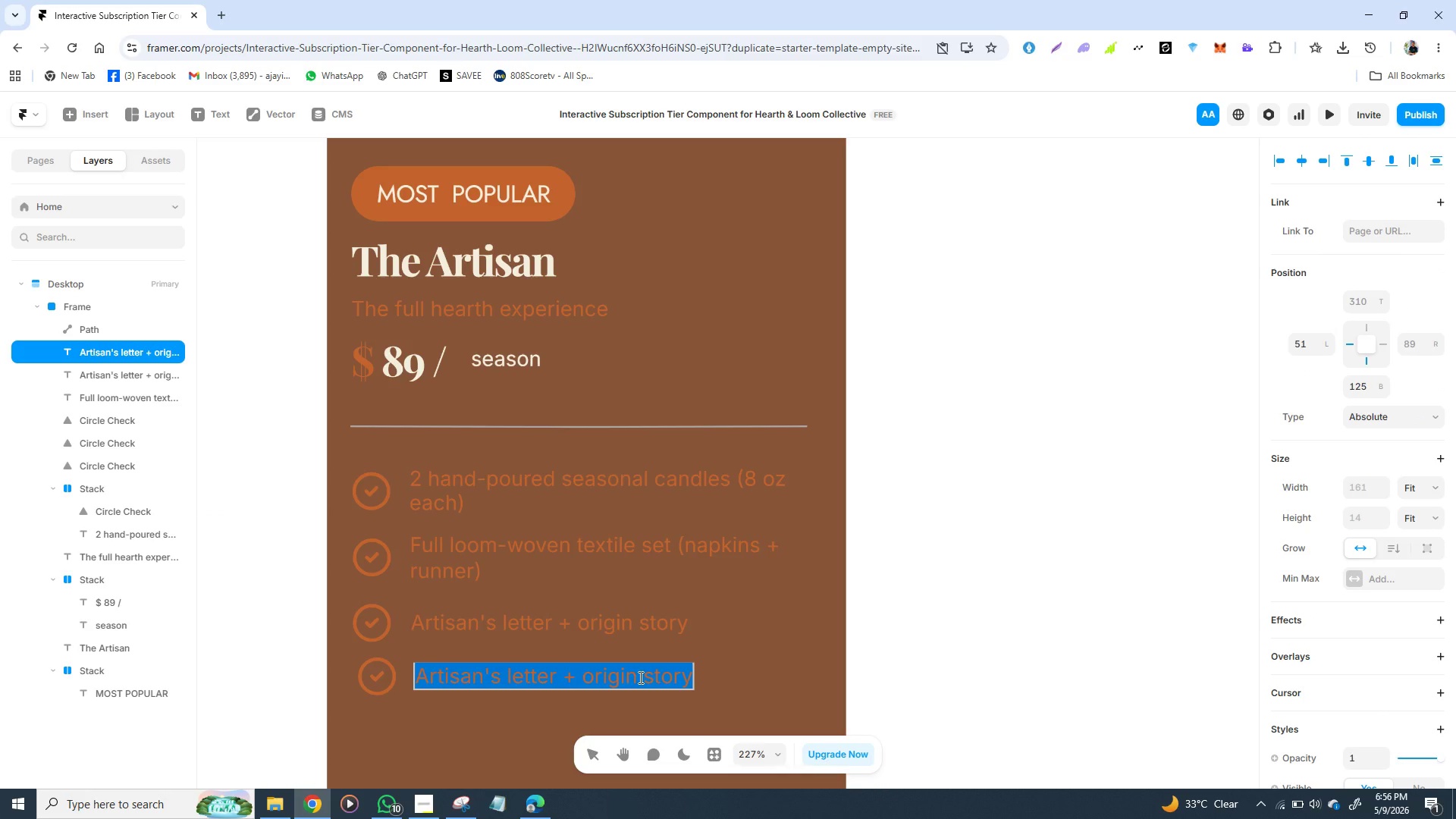 
triple_click([639, 677])
 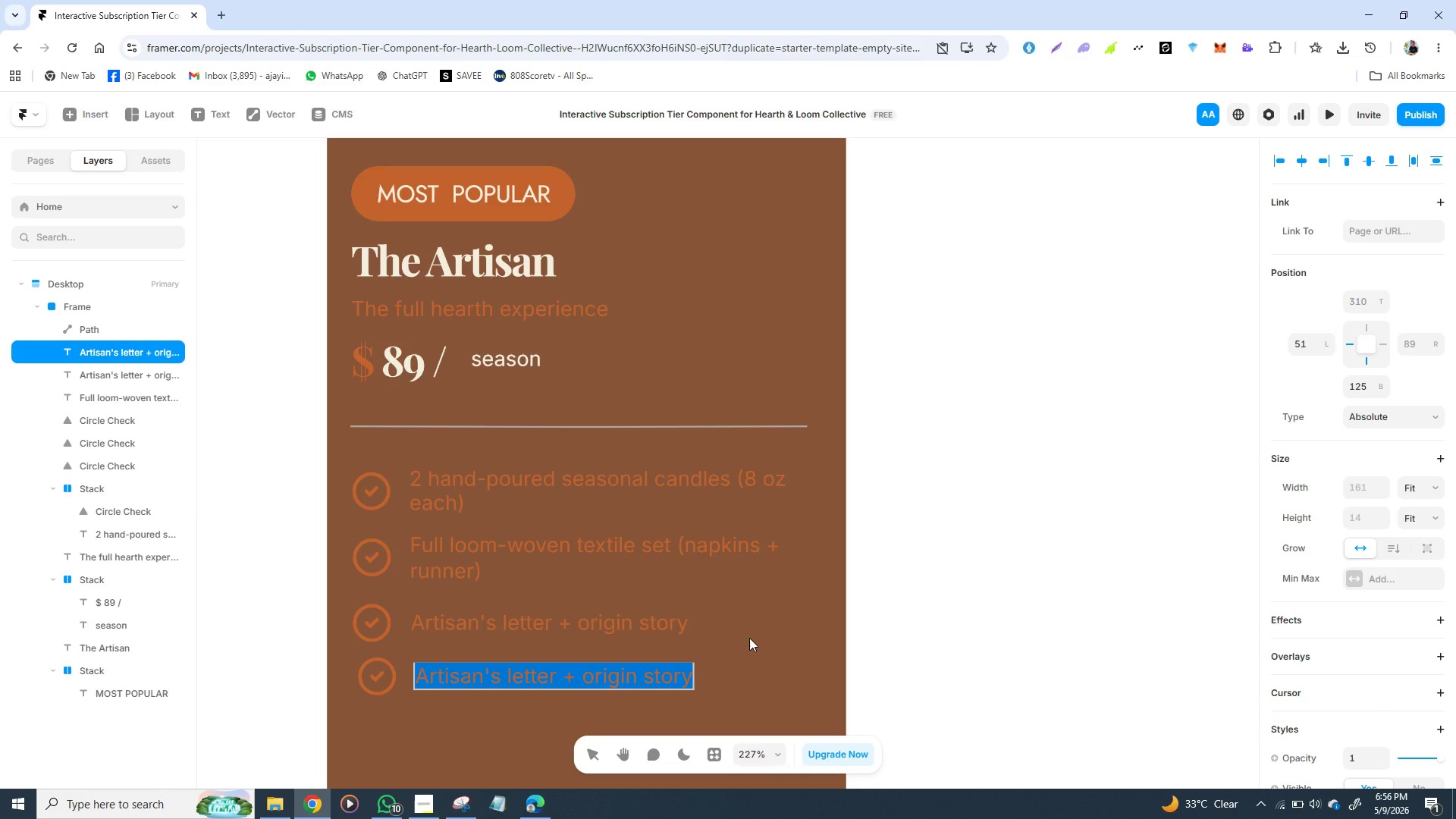 
type(Earlu)
key(Backspace)
type(y )
 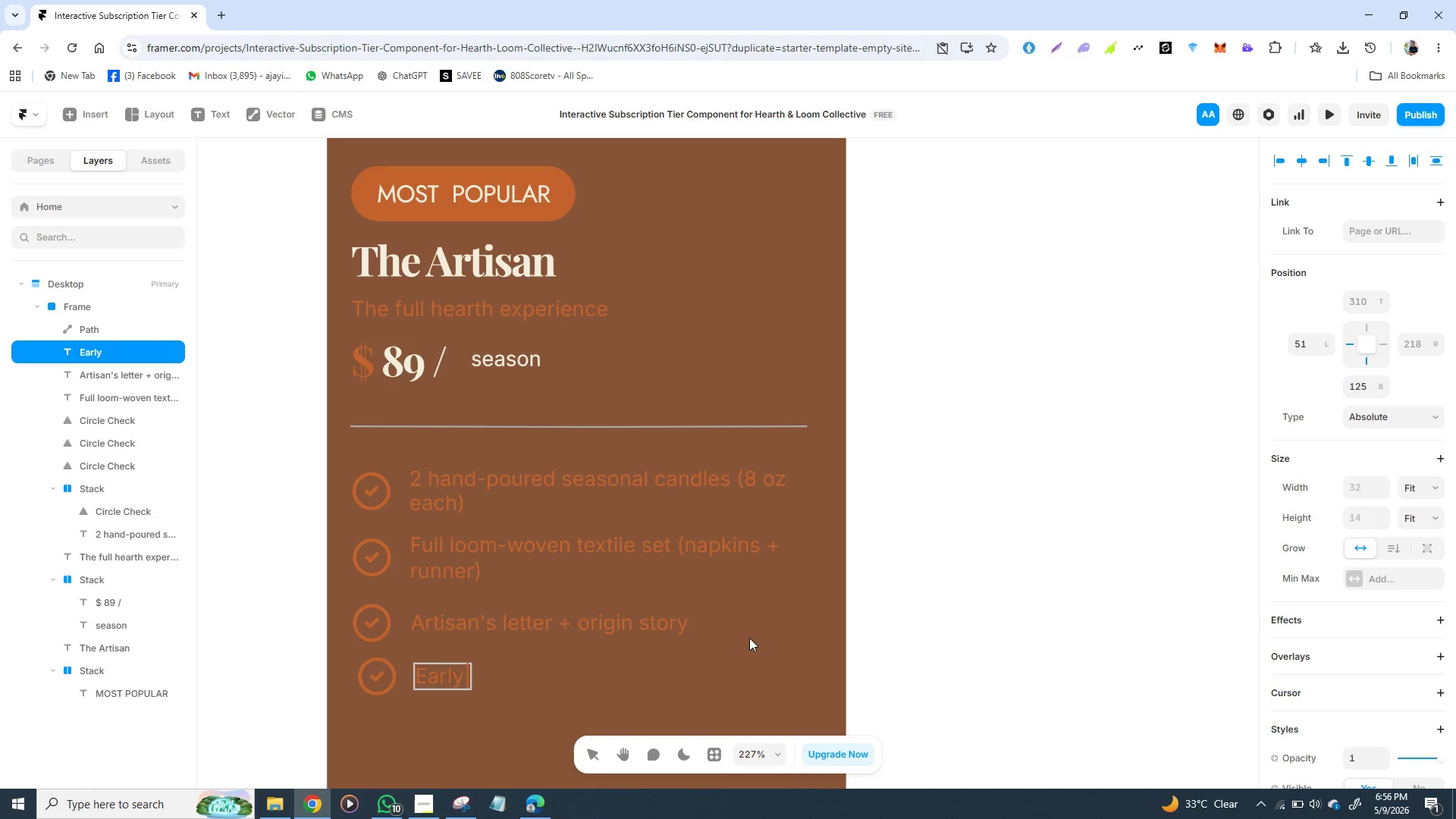 
type(acce)
 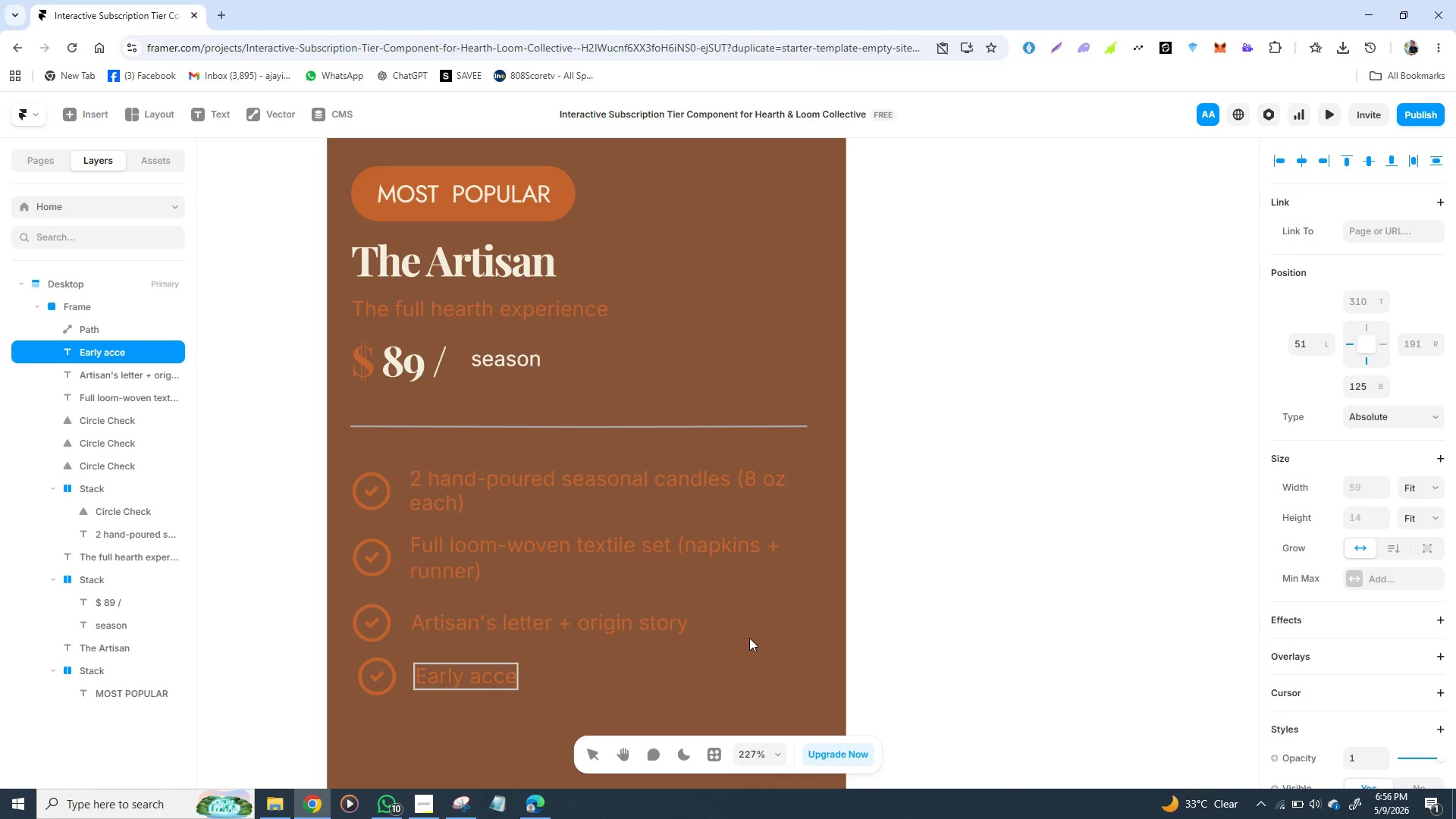 
wait(7.69)
 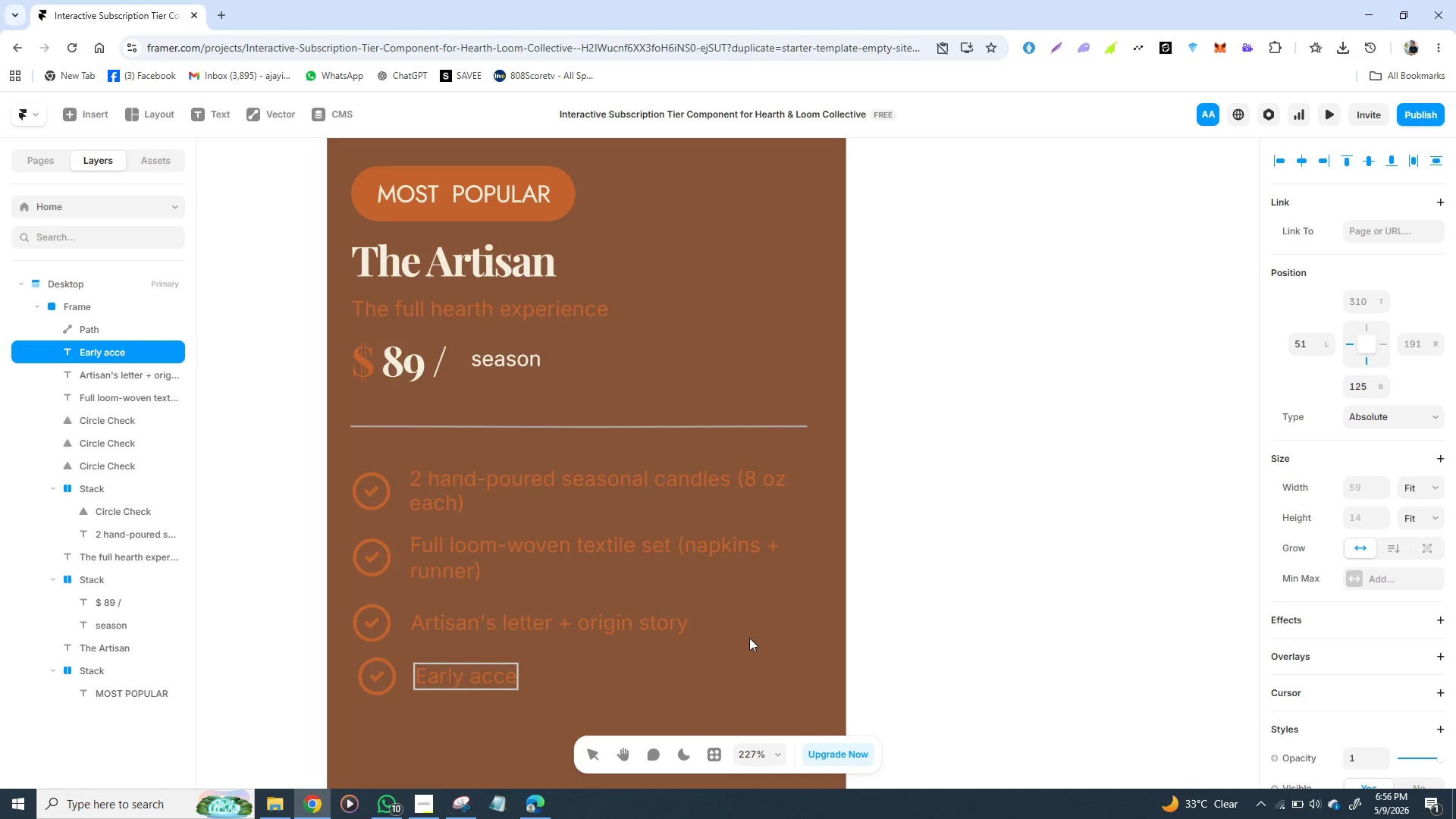 
type(ss to limited )
 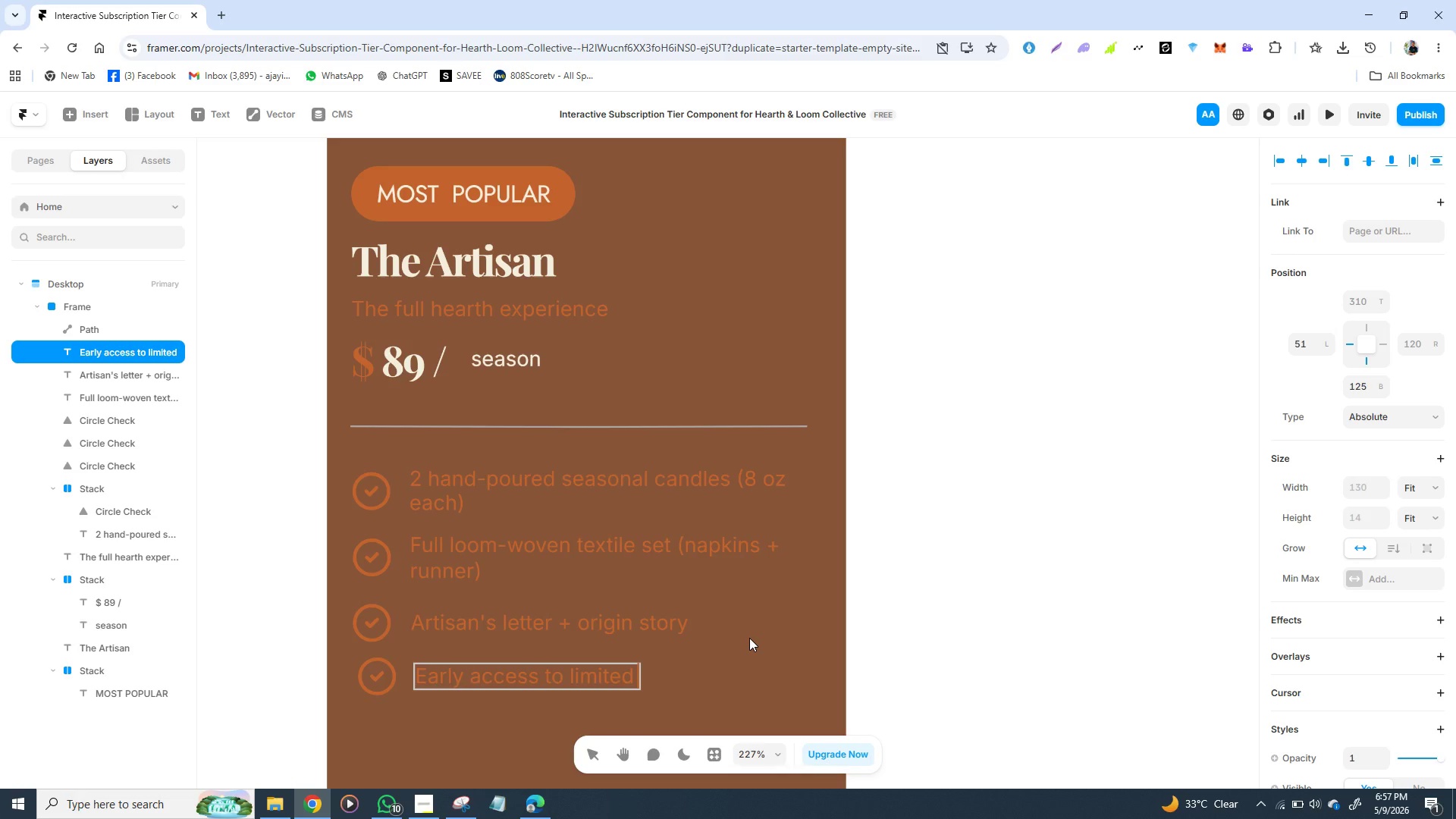 
hold_key(key=ShiftLeft, duration=0.56)
 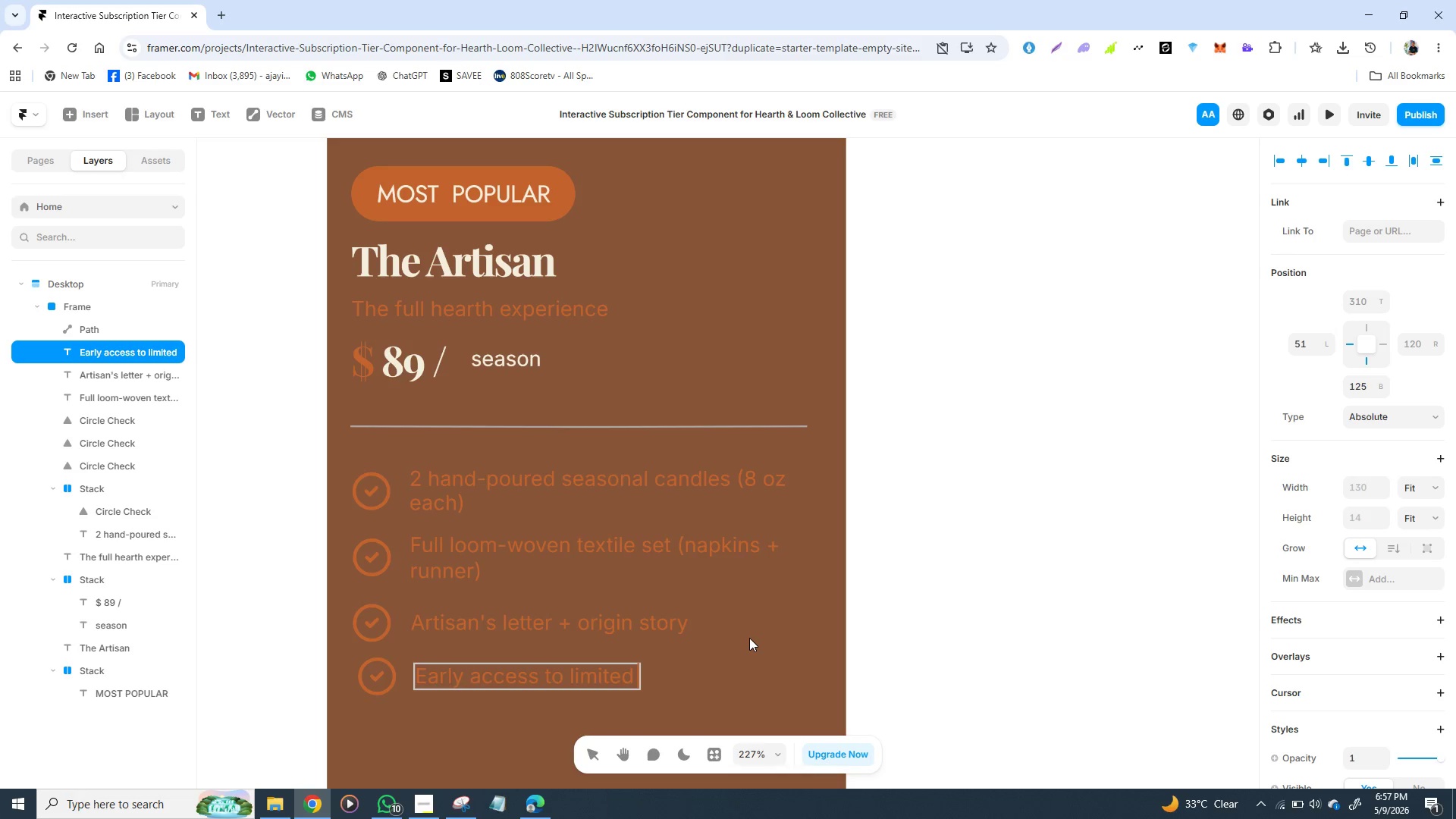 
type(drops)
 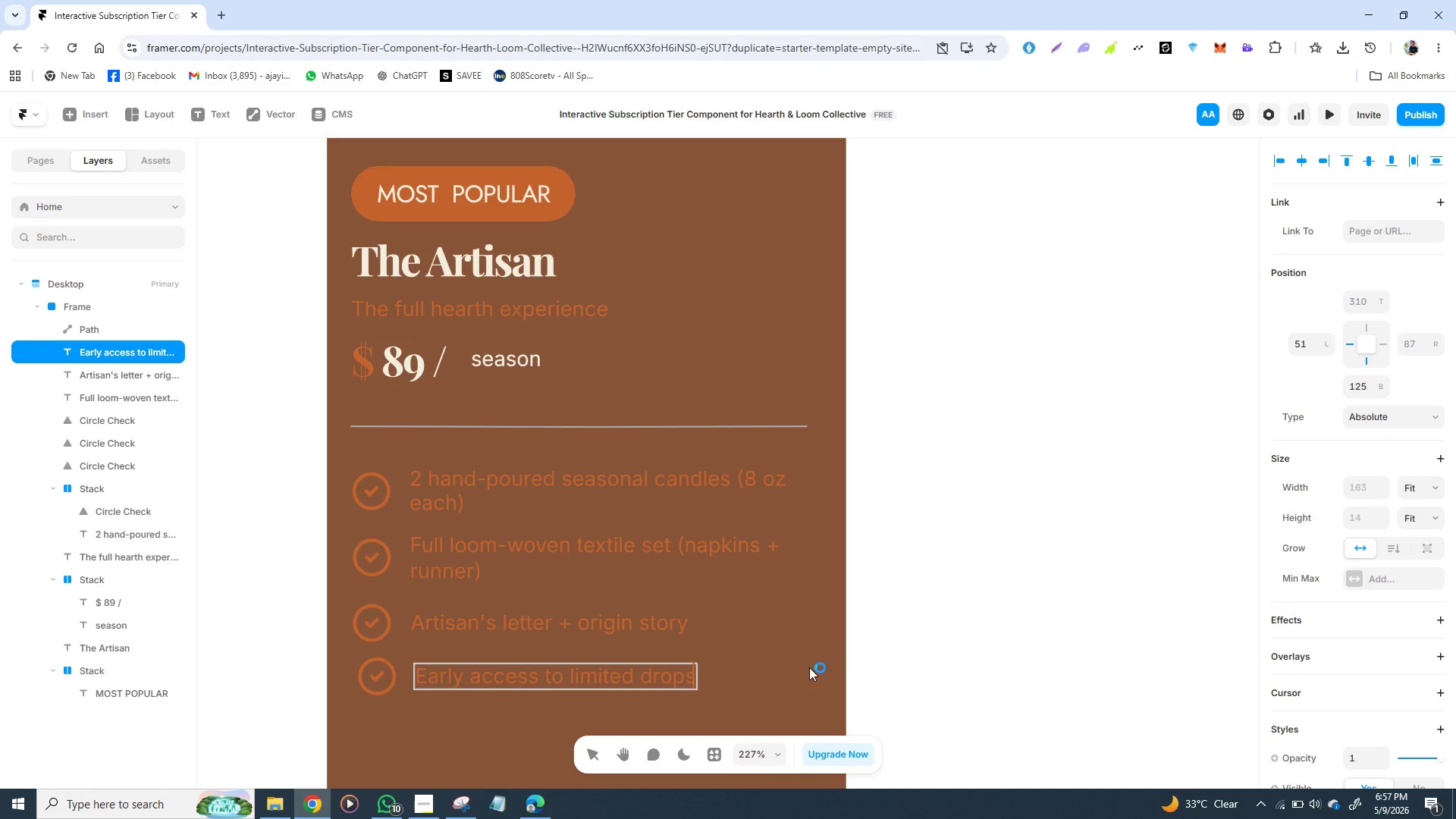 
left_click([751, 698])
 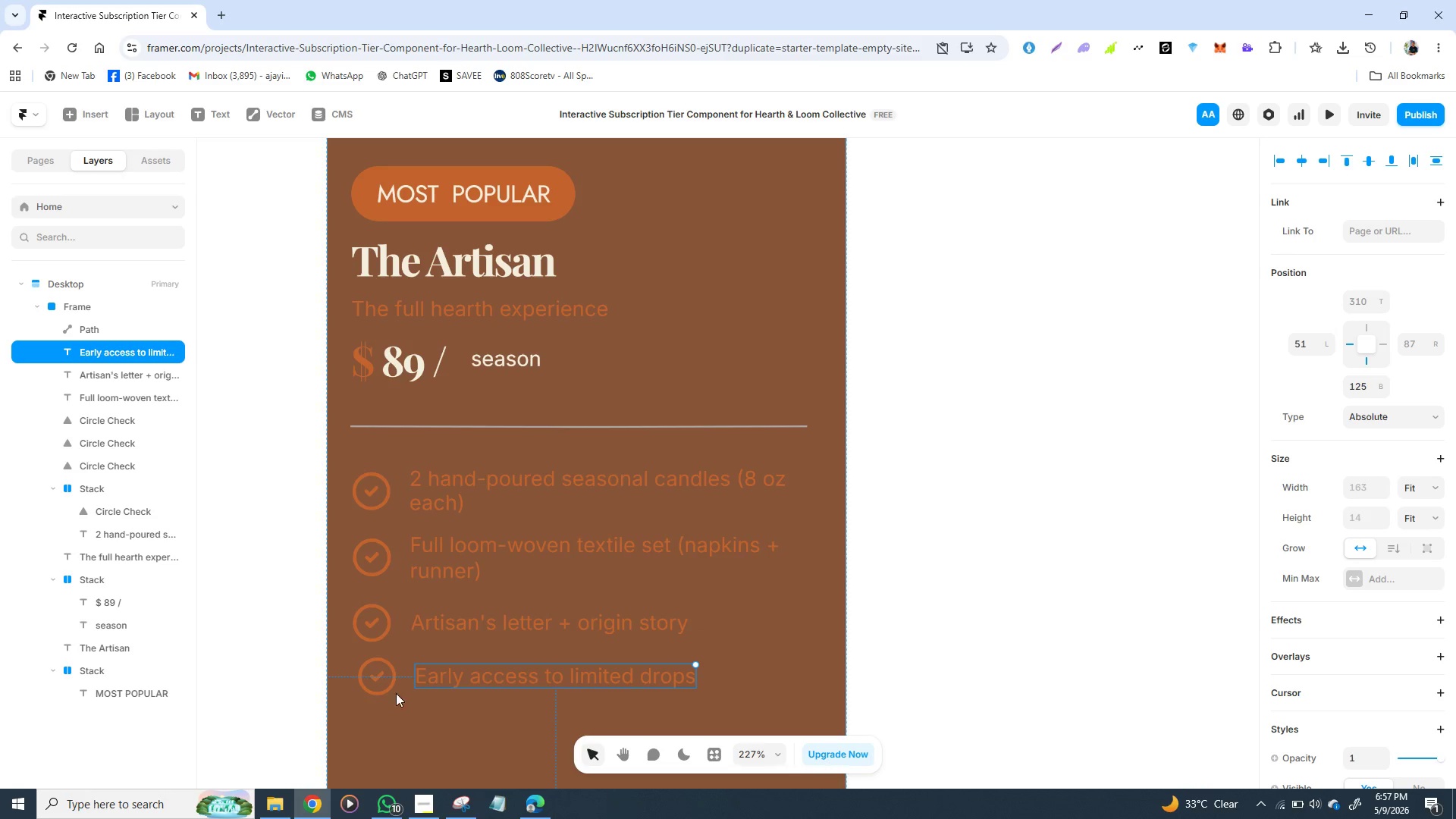 
left_click_drag(start_coordinate=[383, 692], to_coordinate=[442, 685])
 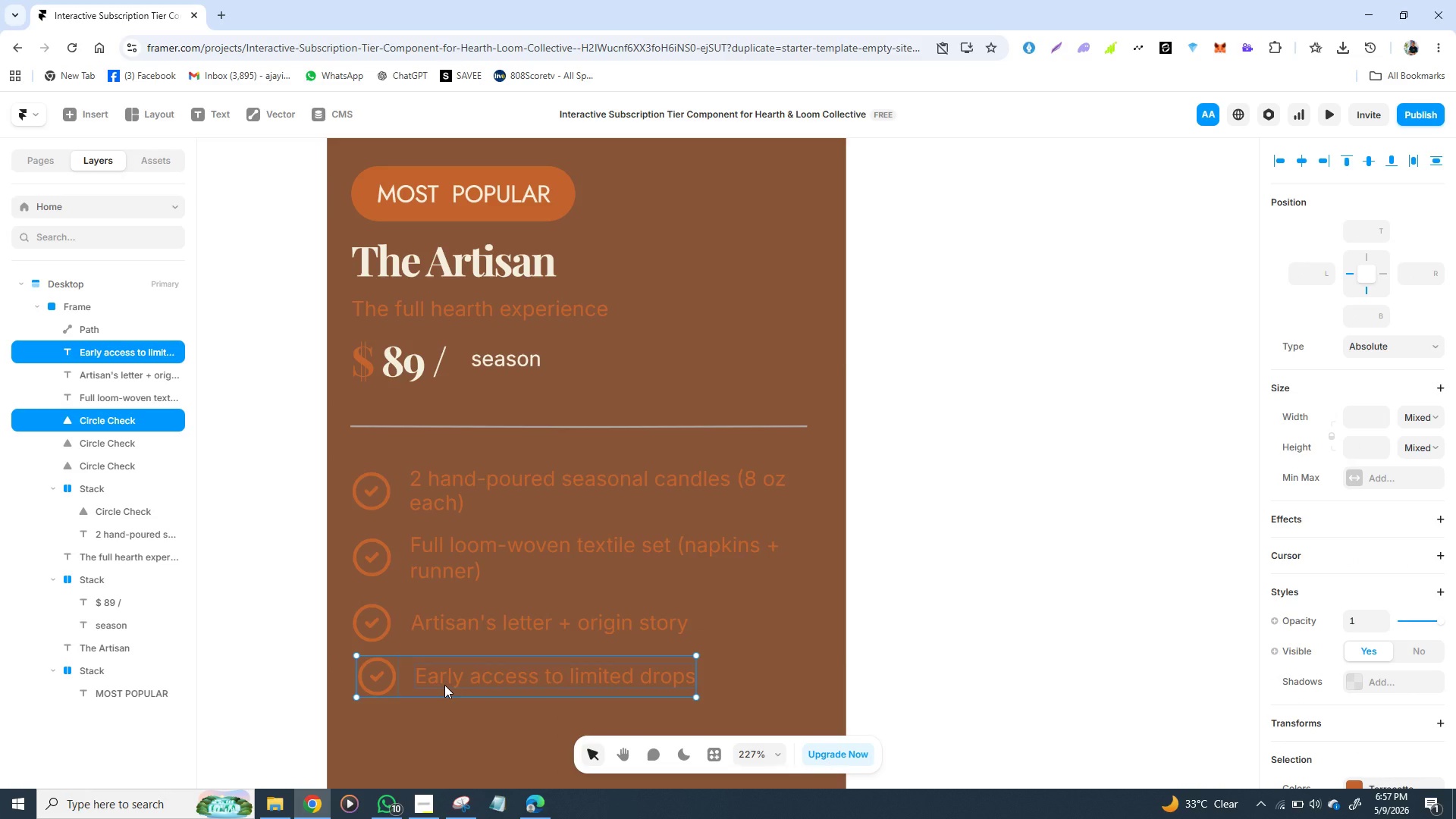 
hold_key(key=ShiftLeft, duration=1.53)
left_click([442, 685])
 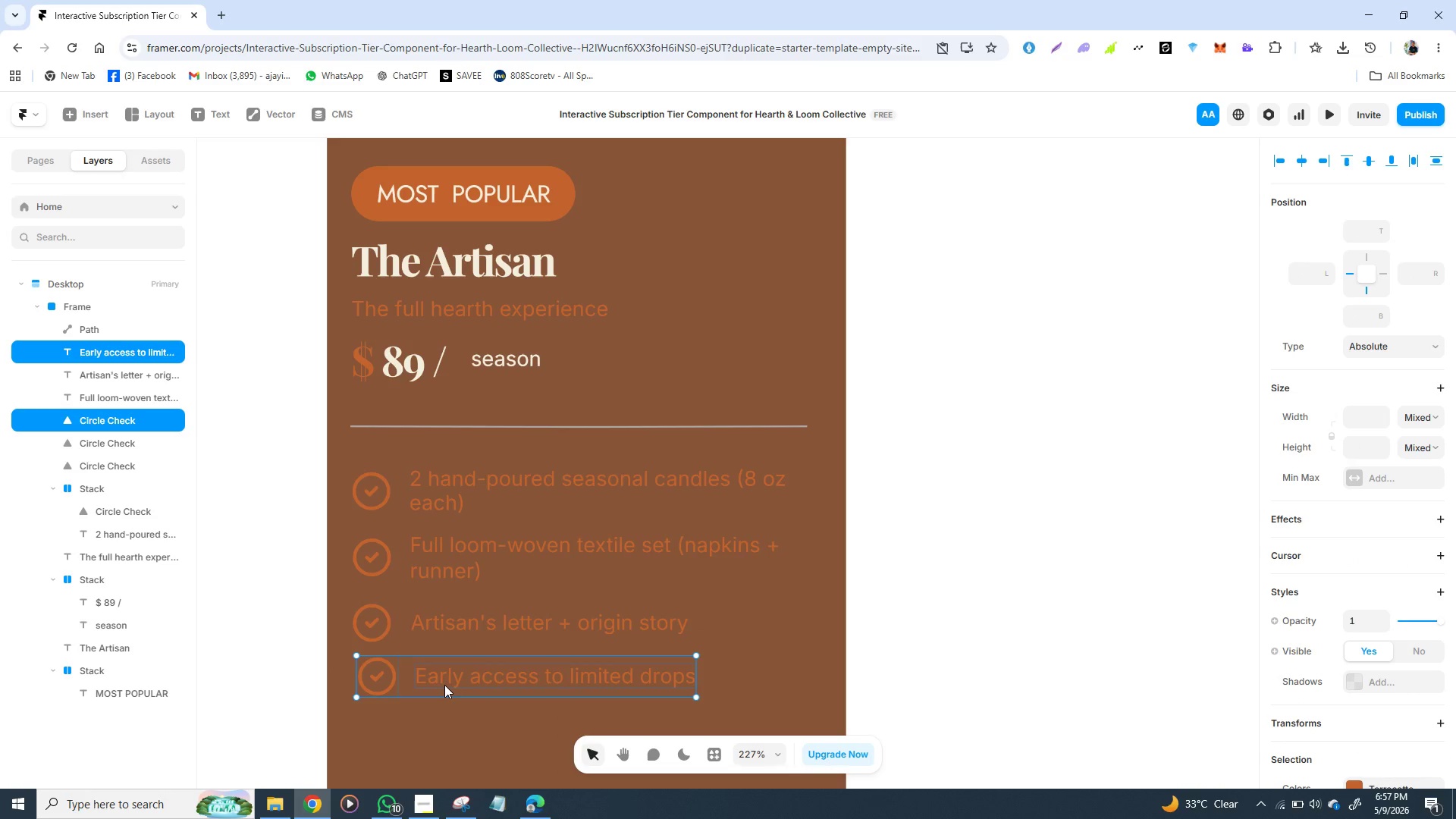 
key(Control+D)
 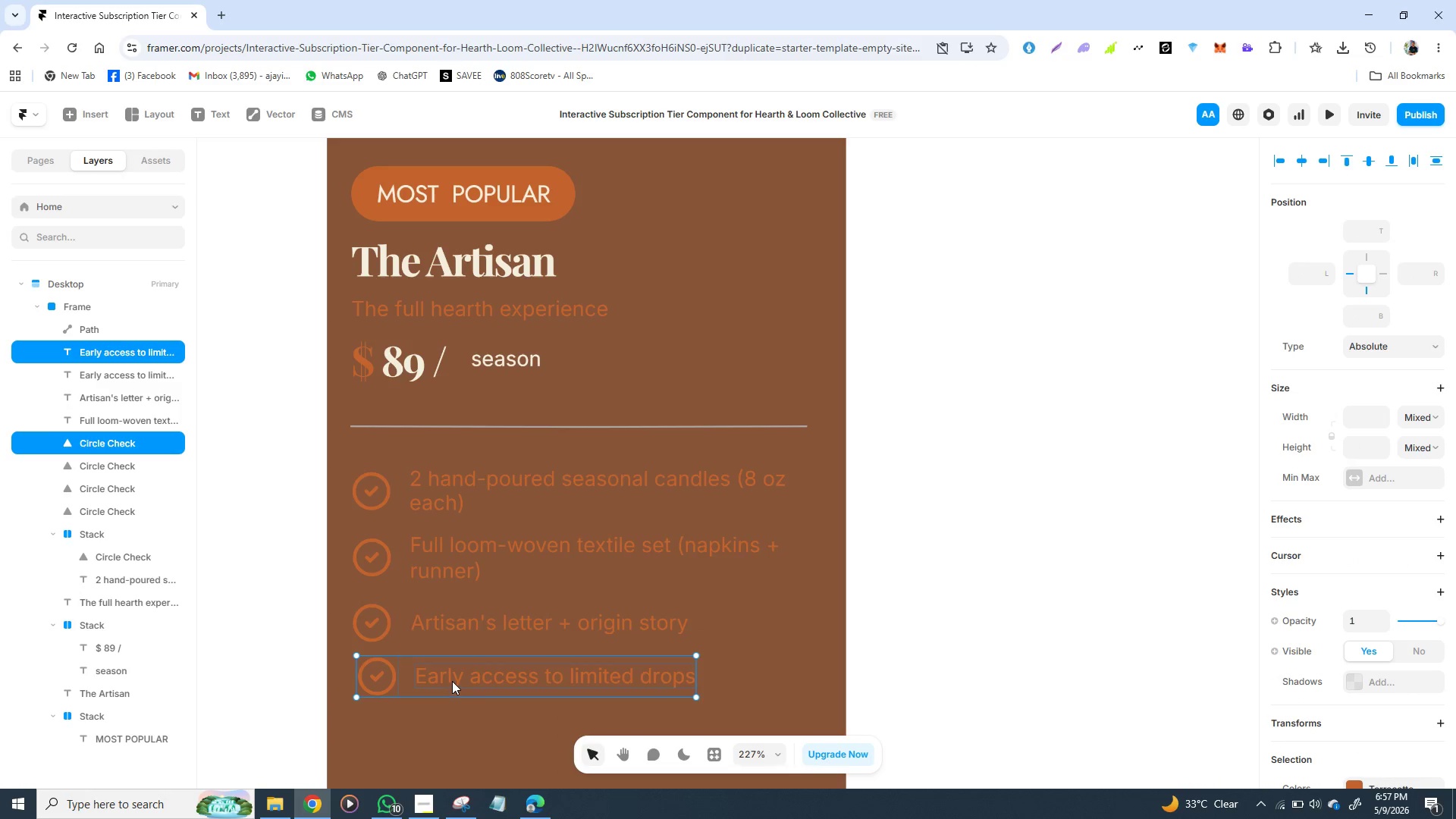 
left_click_drag(start_coordinate=[452, 681], to_coordinate=[453, 730])
 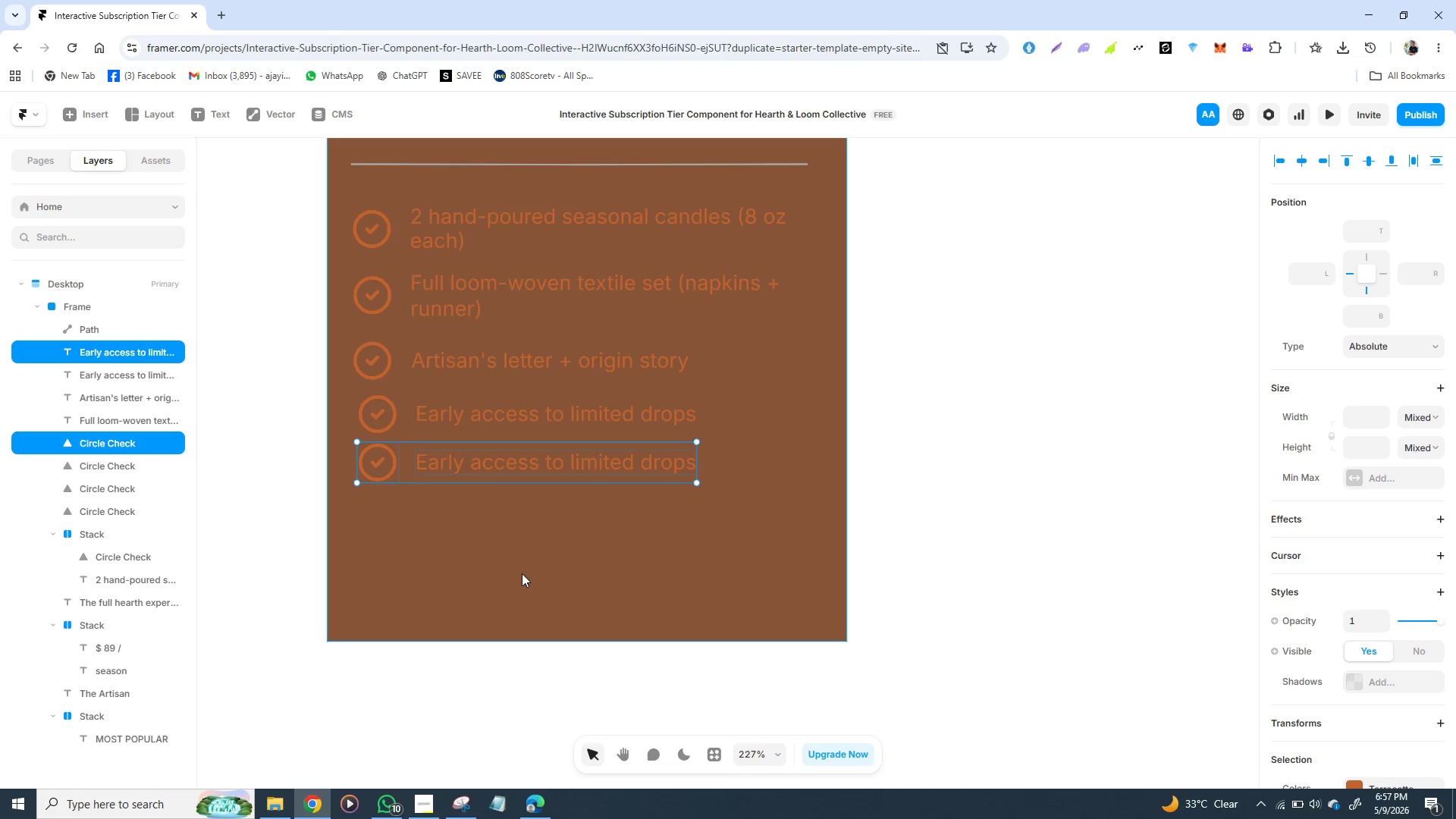 
wait(15.24)
 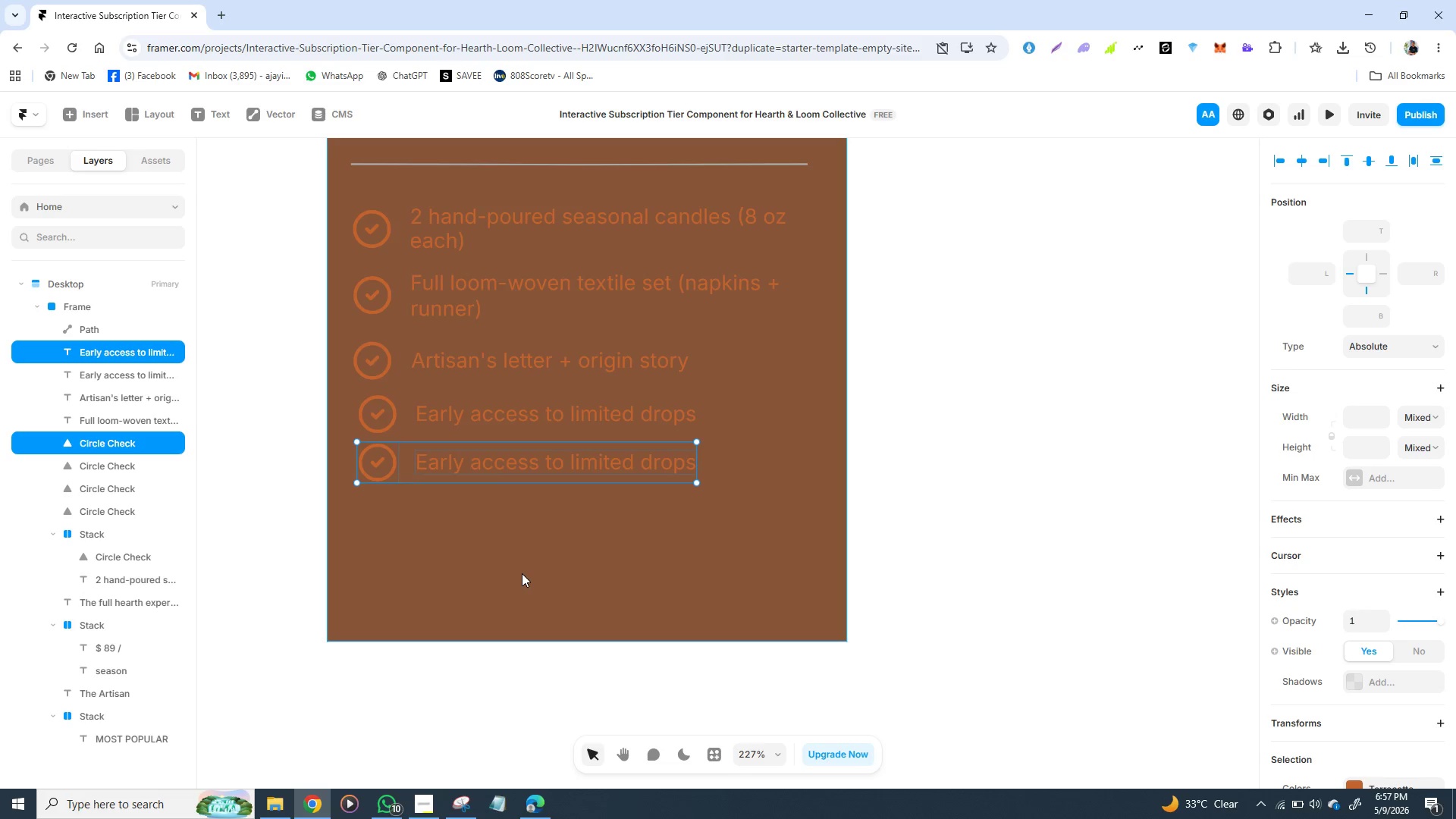 
double_click([488, 468])
 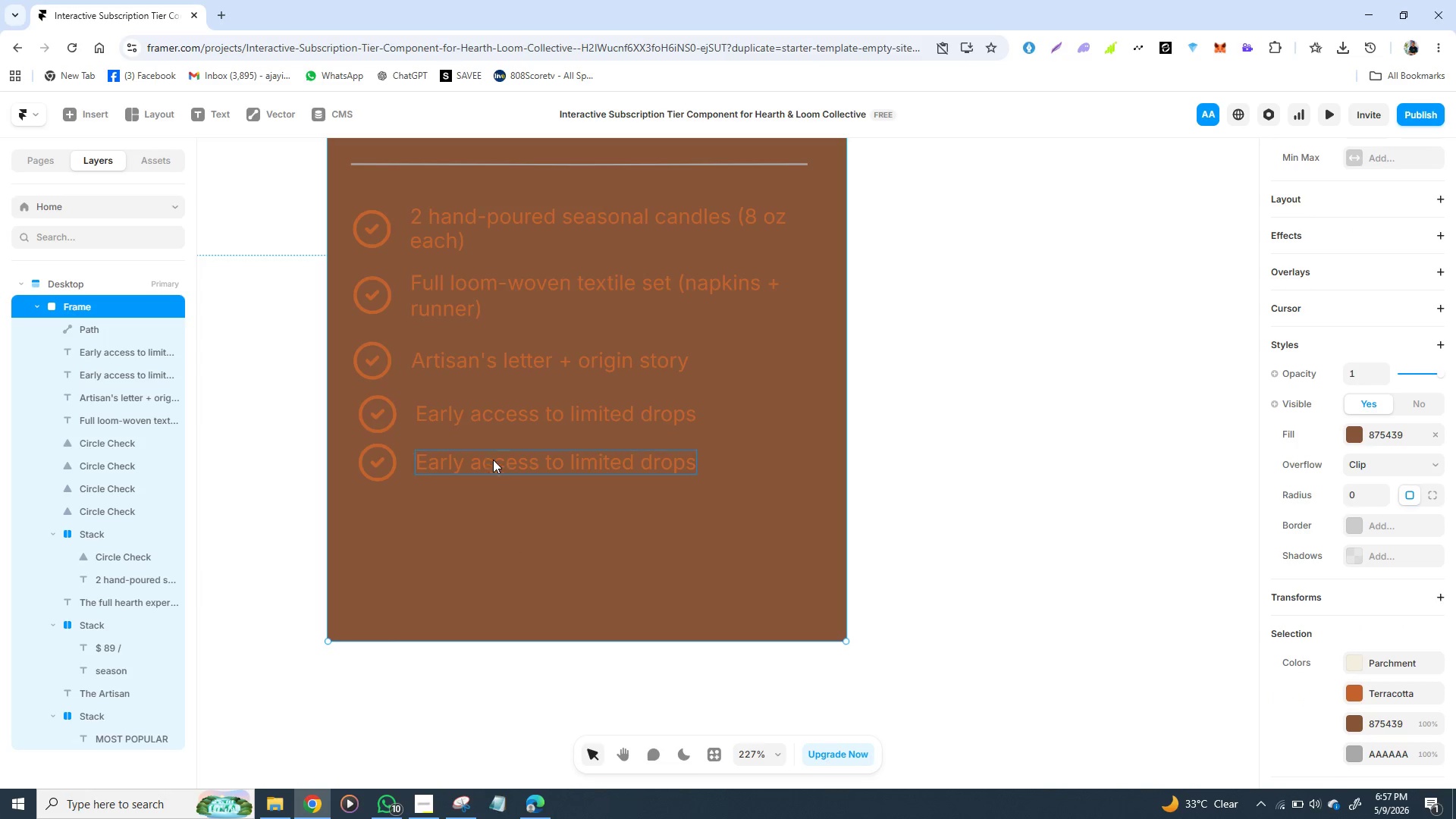 
double_click([494, 466])
 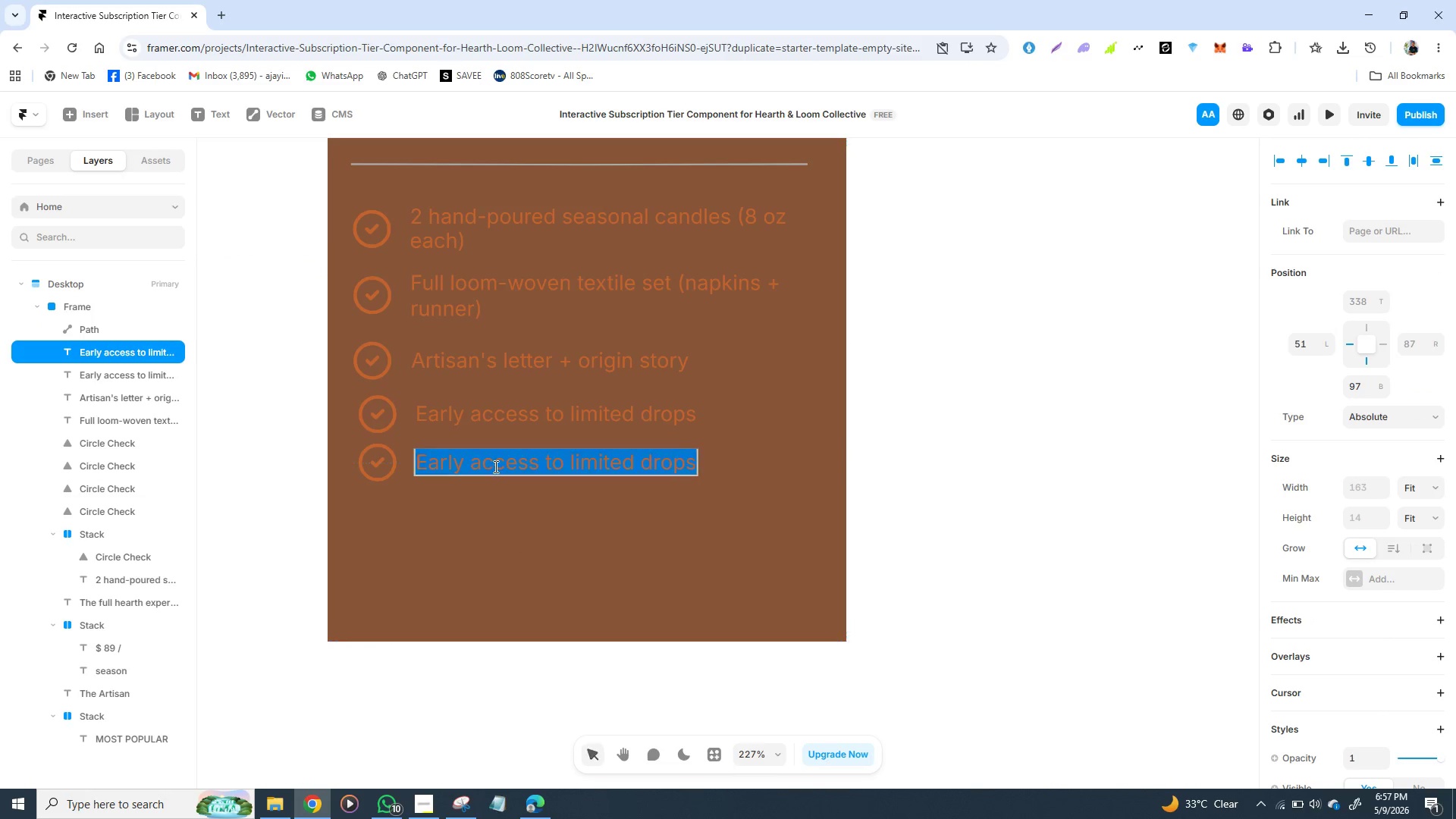 
triple_click([494, 466])
 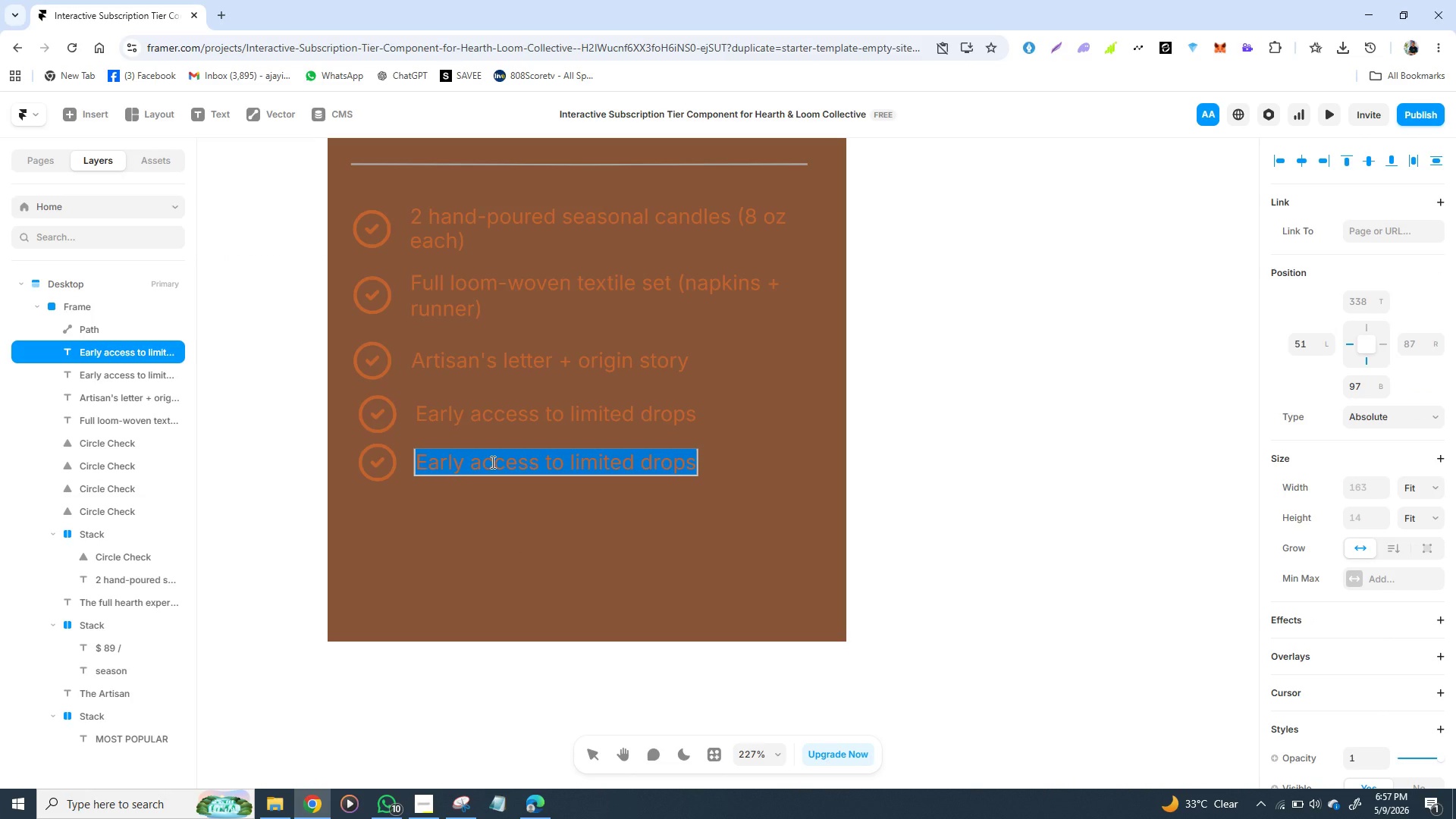 
type(Free pri)
 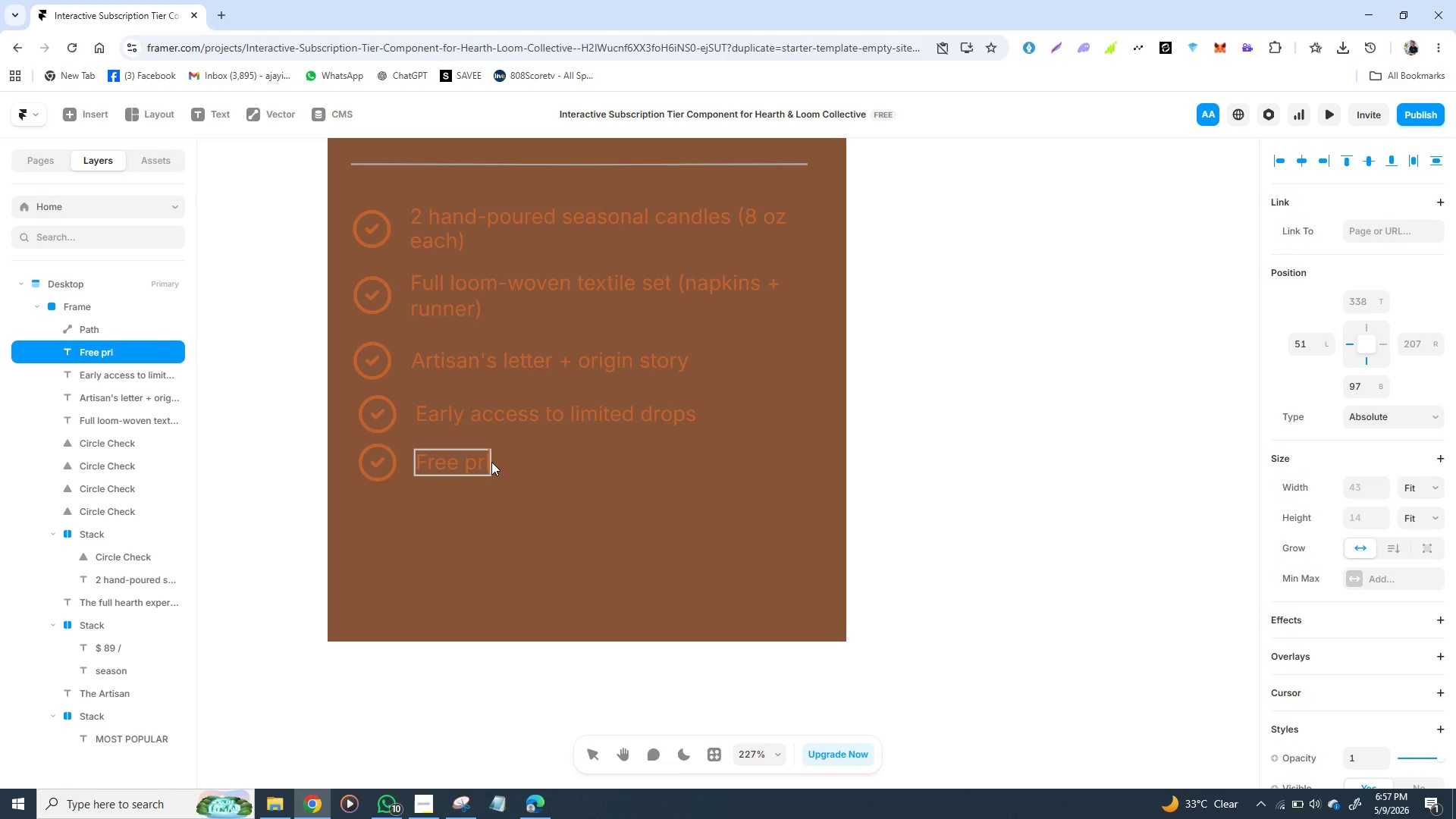 
type(or)
 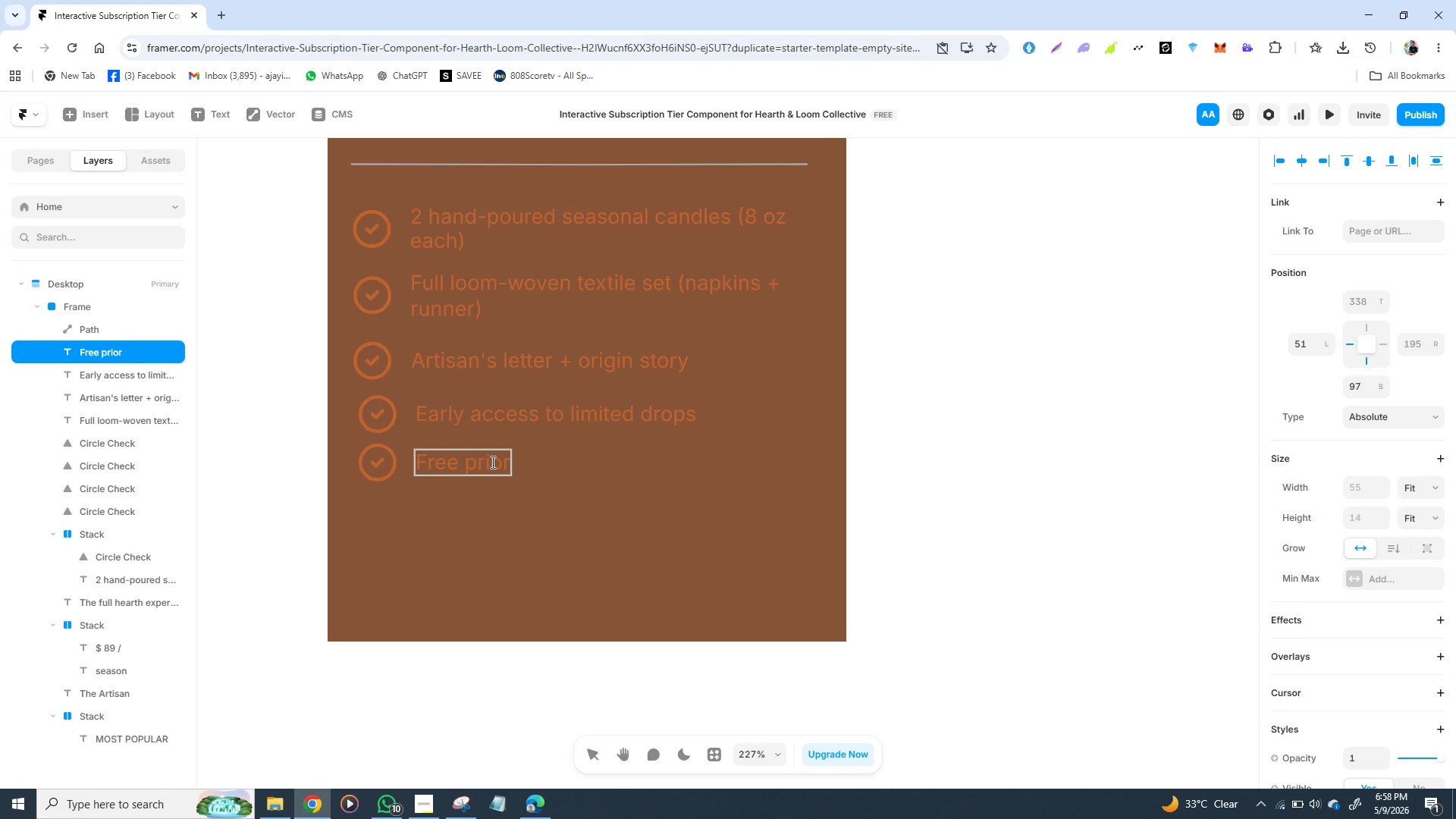 
wait(37.24)
 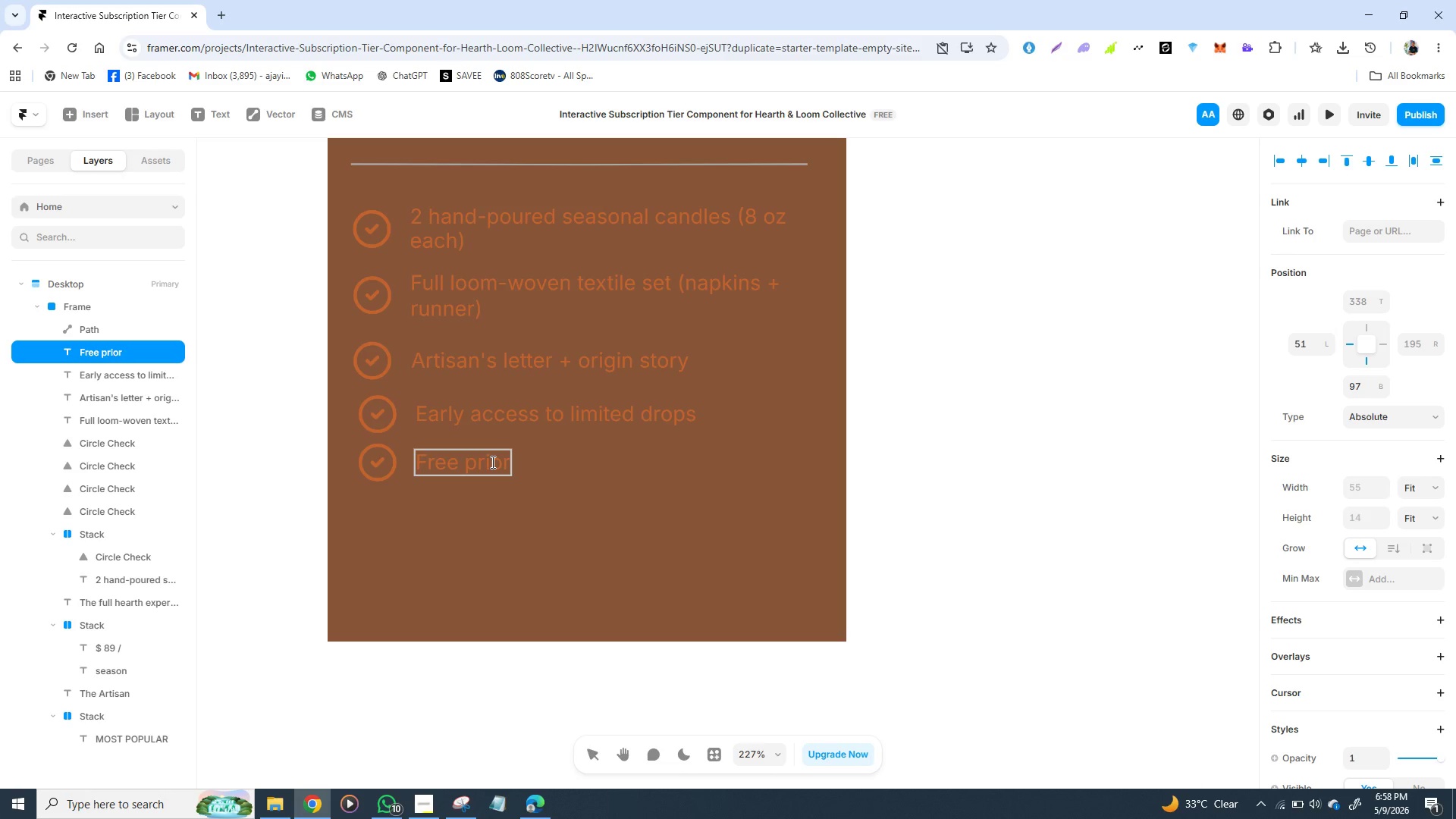 
type(ityb)
key(Backspace)
type( )
 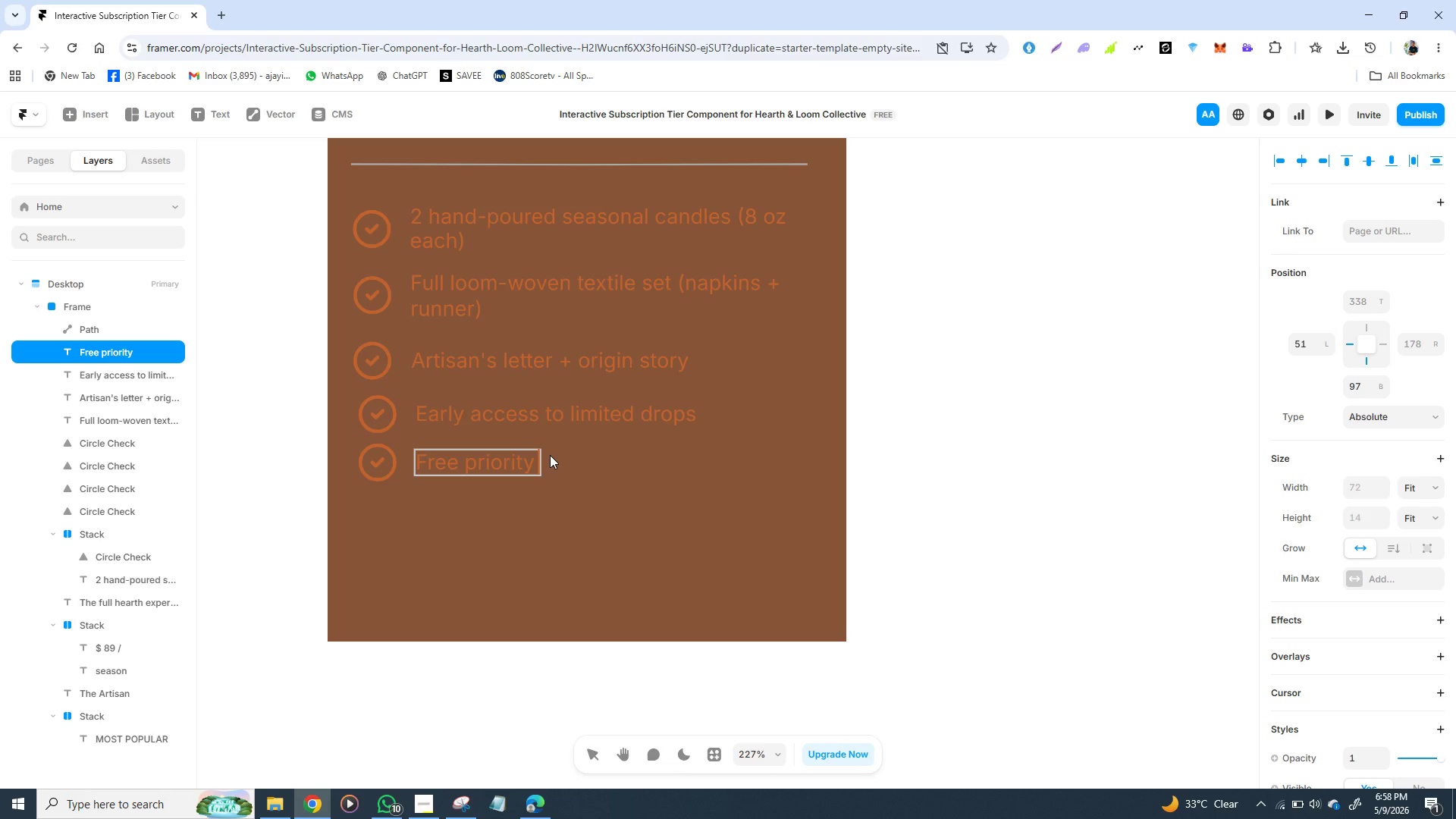 
type(shipping)
 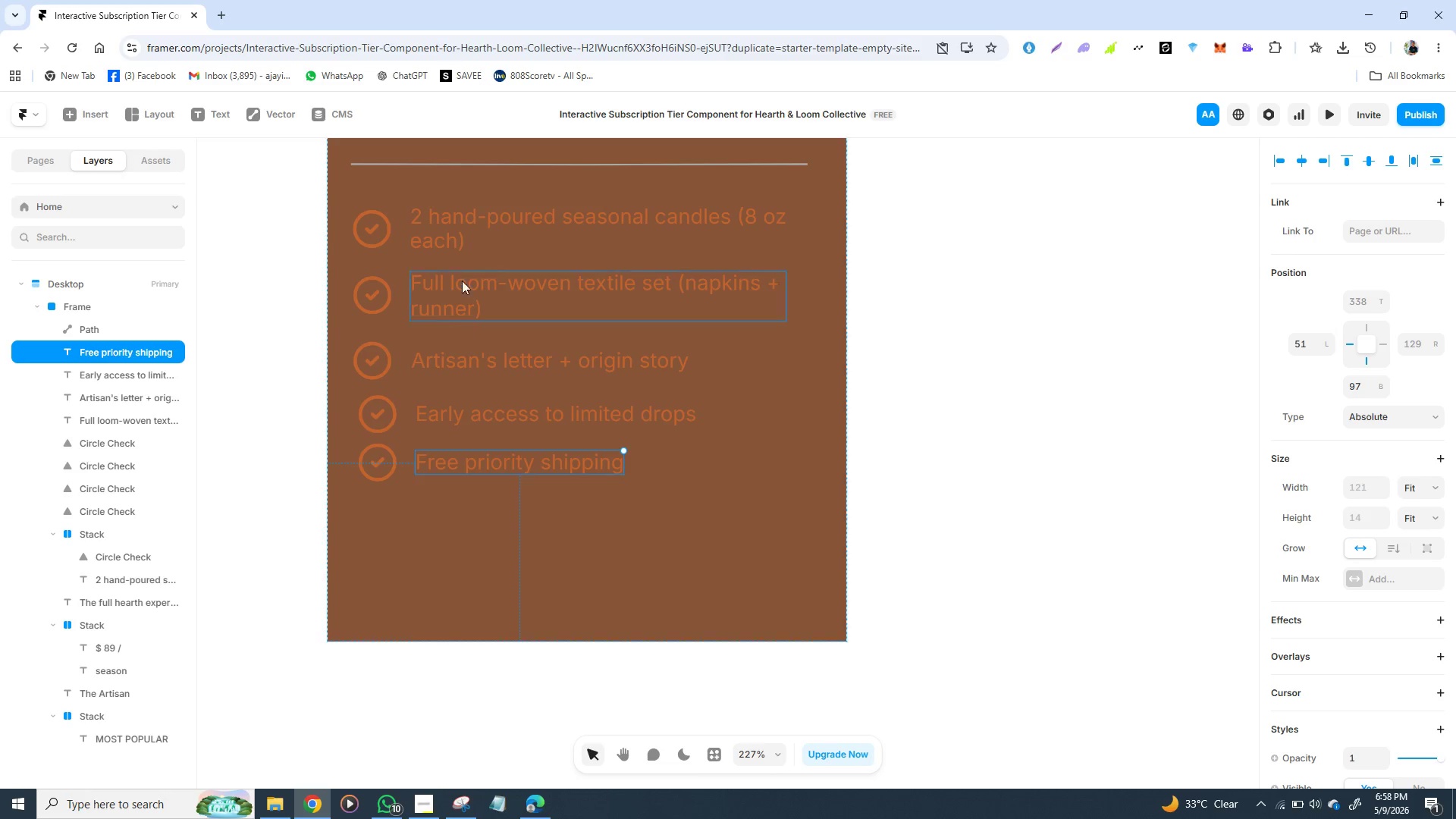 
wait(6.12)
 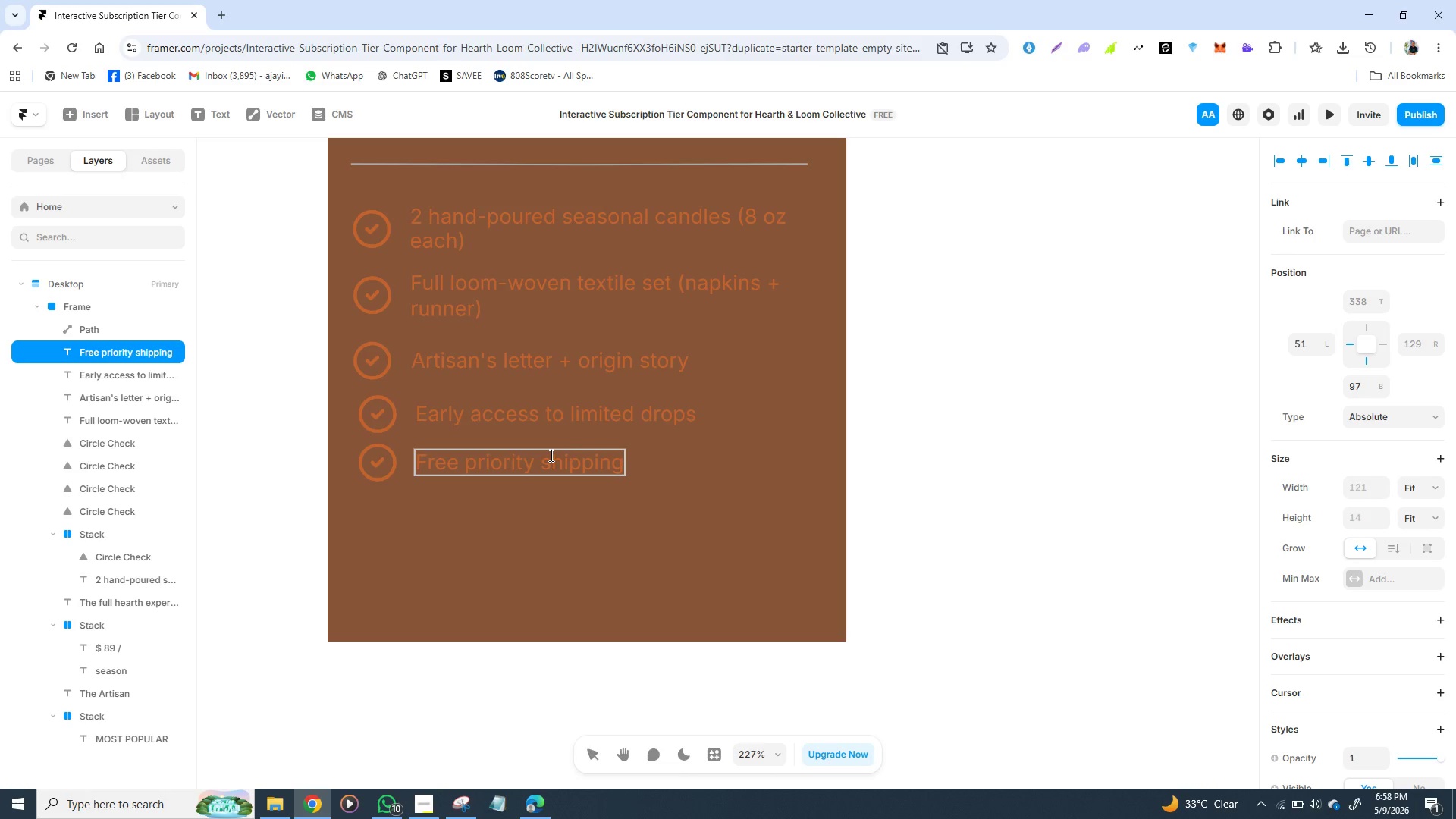 
left_click([486, 225])
 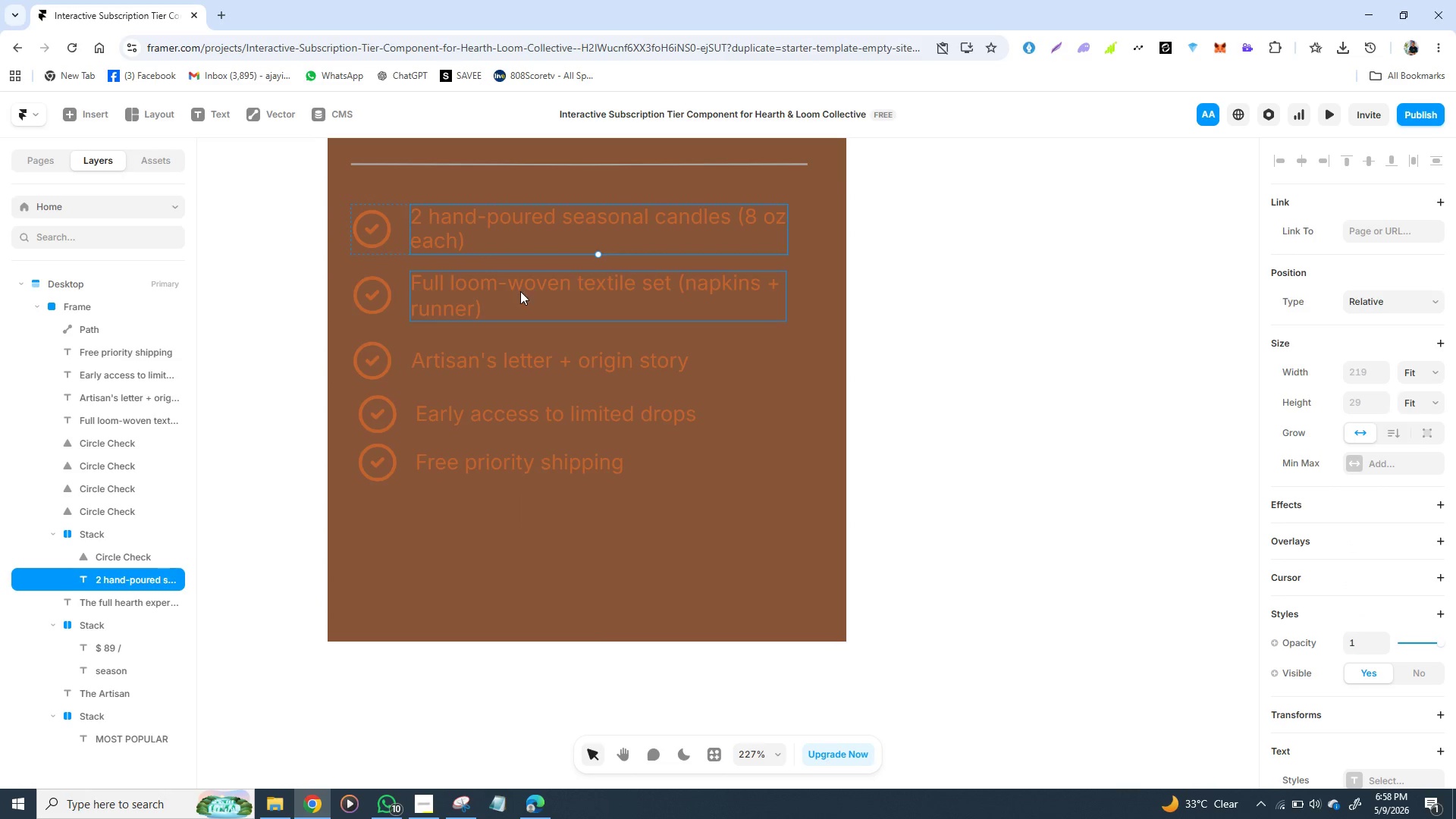 
left_click([522, 293])
 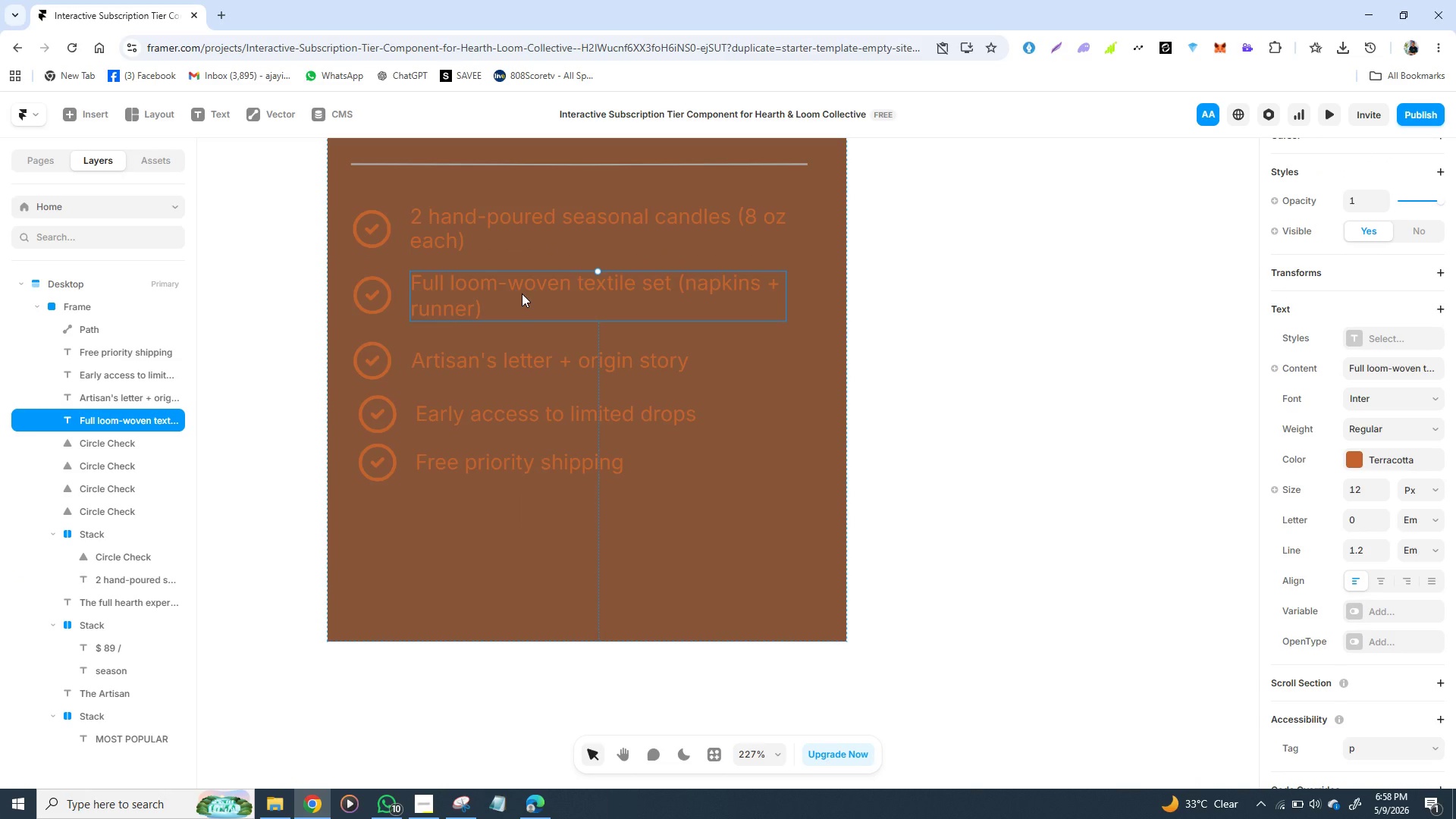 
hold_key(key=ShiftLeft, duration=1.52)
left_click([532, 360])
 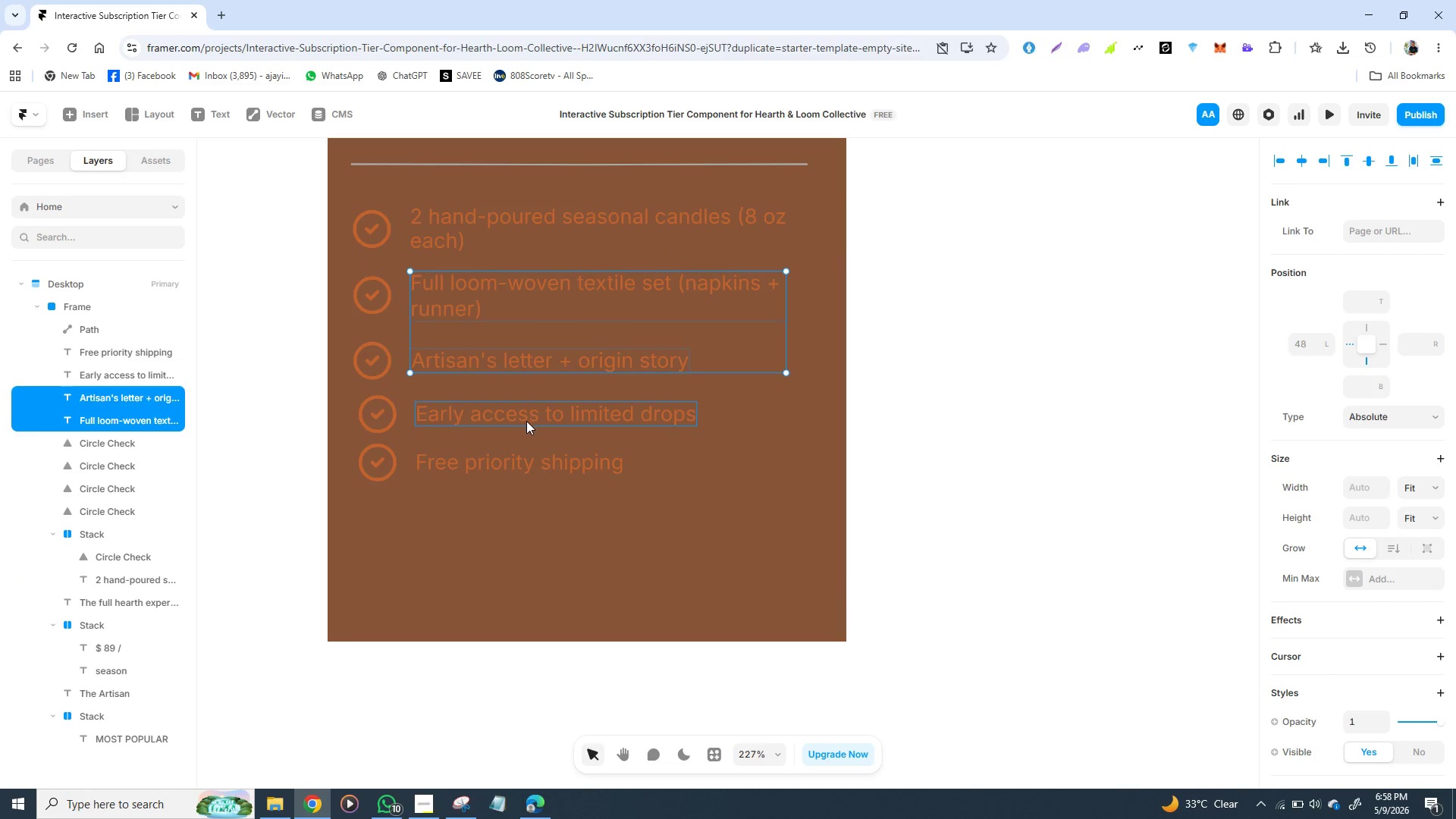 
left_click([526, 421])
 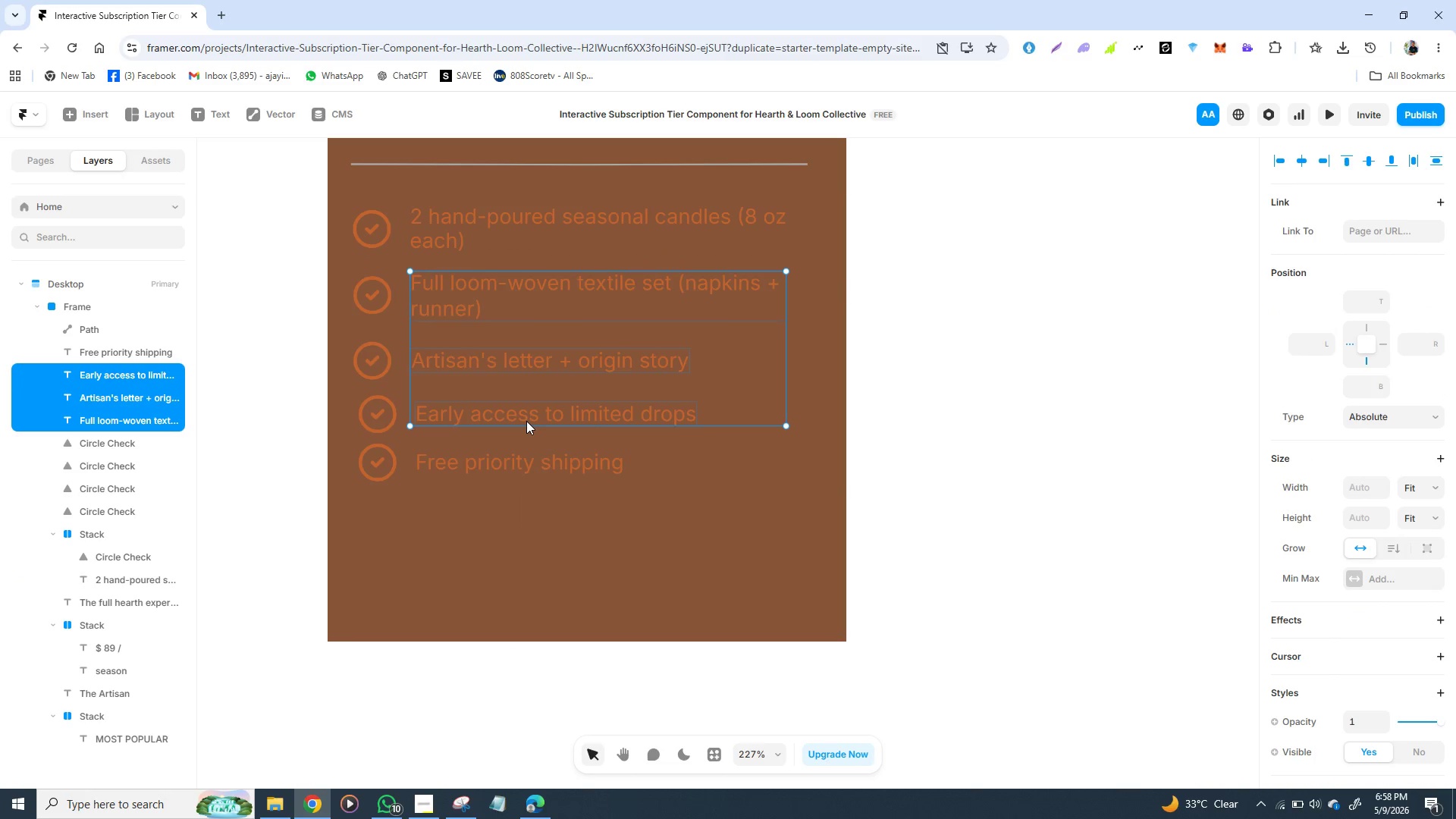 
hold_key(key=ShiftLeft, duration=1.5)
 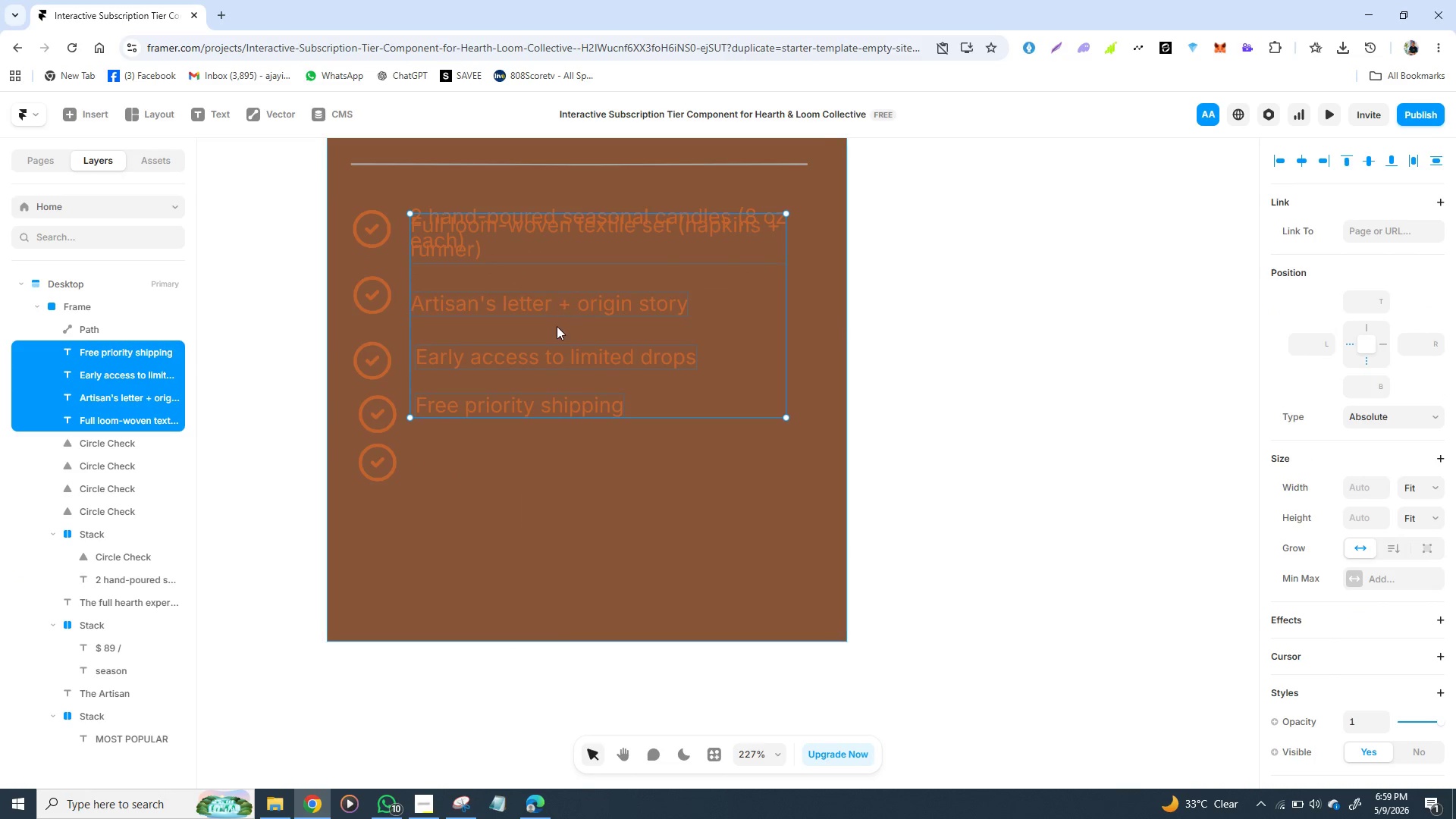 
hold_key(key=ShiftLeft, duration=0.55)
 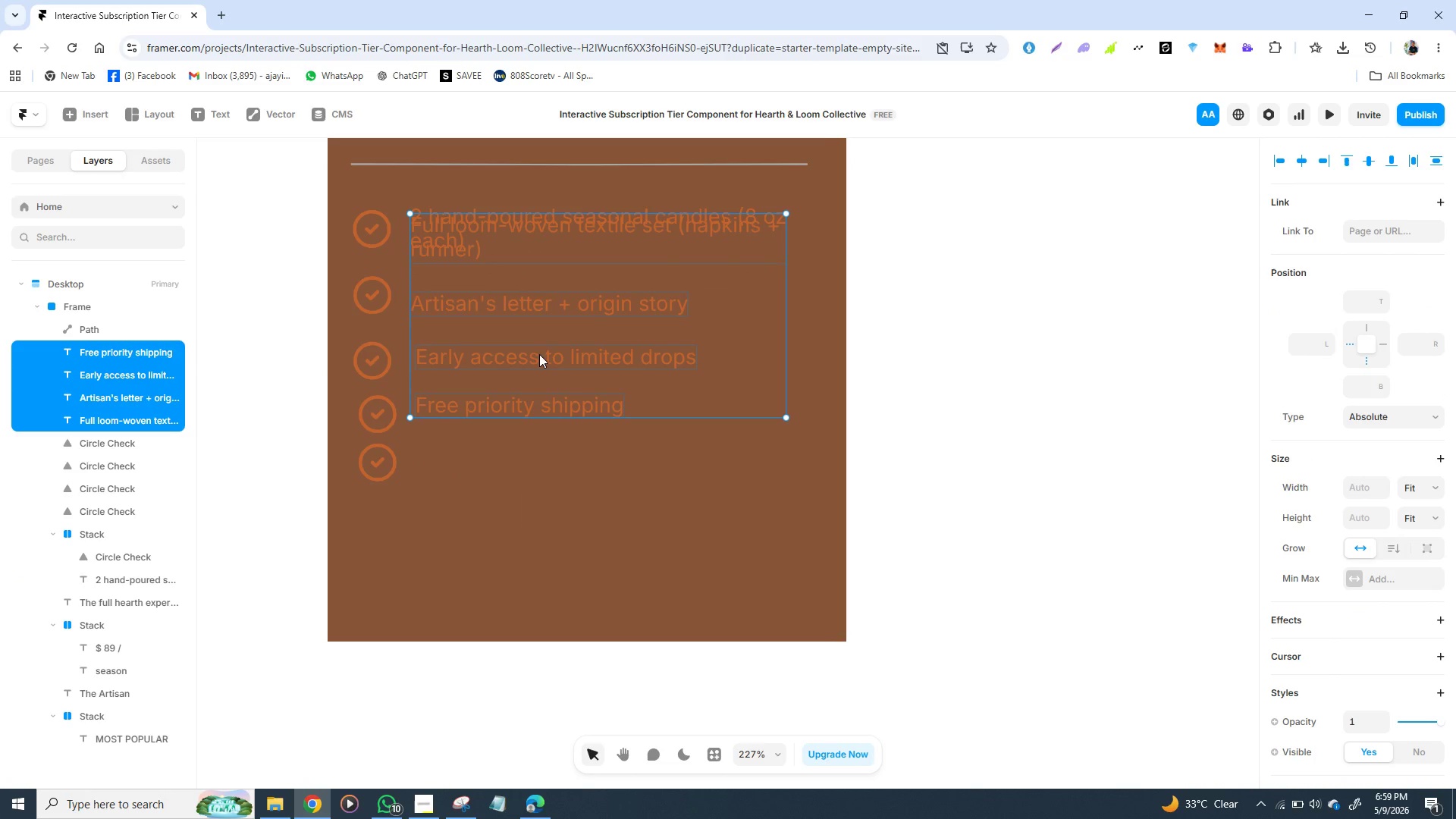 
key(Control+Z)
 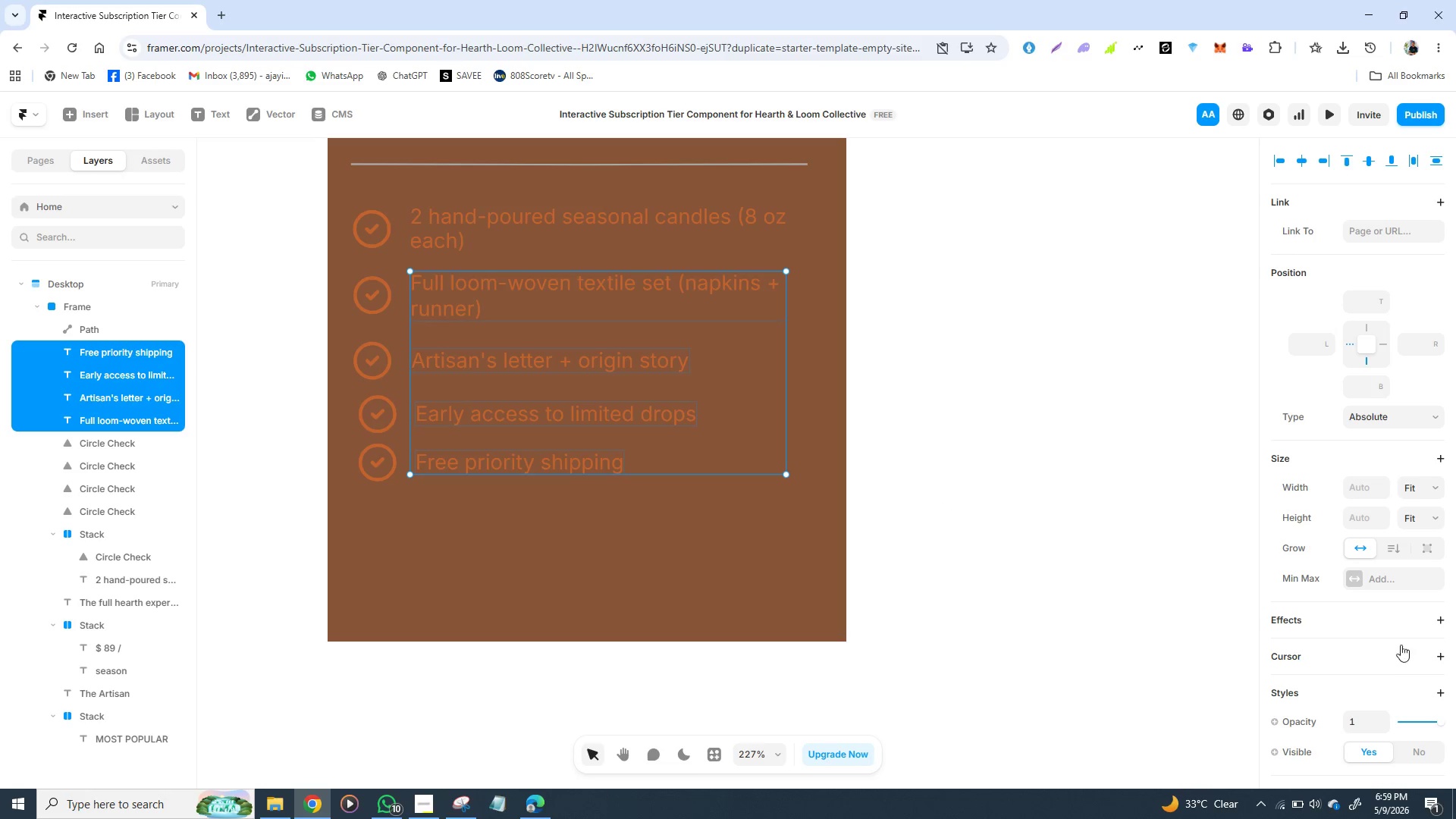 
scroll: coordinate [1335, 589], scroll_direction: down, amount: 1.0
 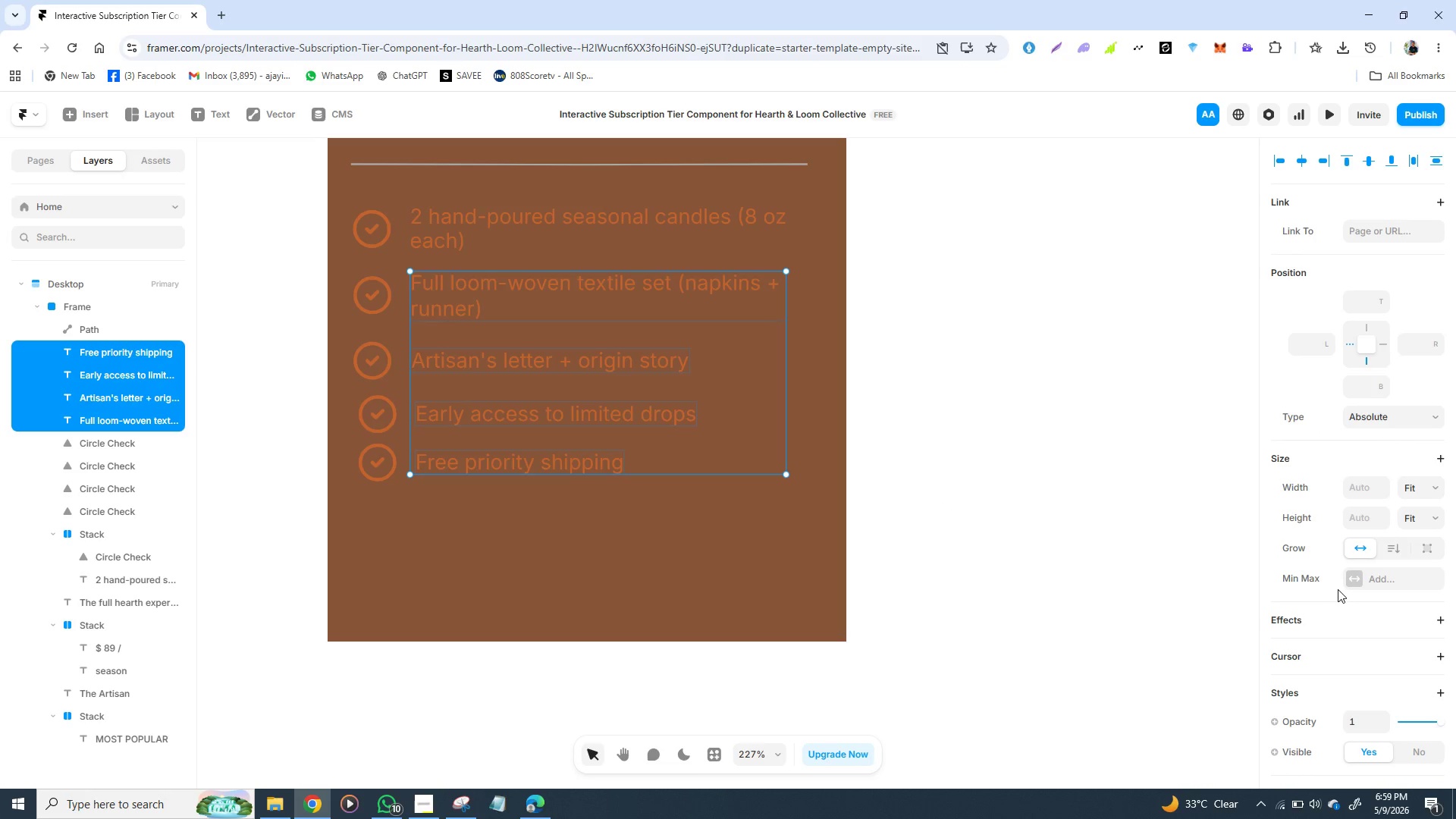 
scroll: coordinate [1341, 587], scroll_direction: up, amount: 27.0
 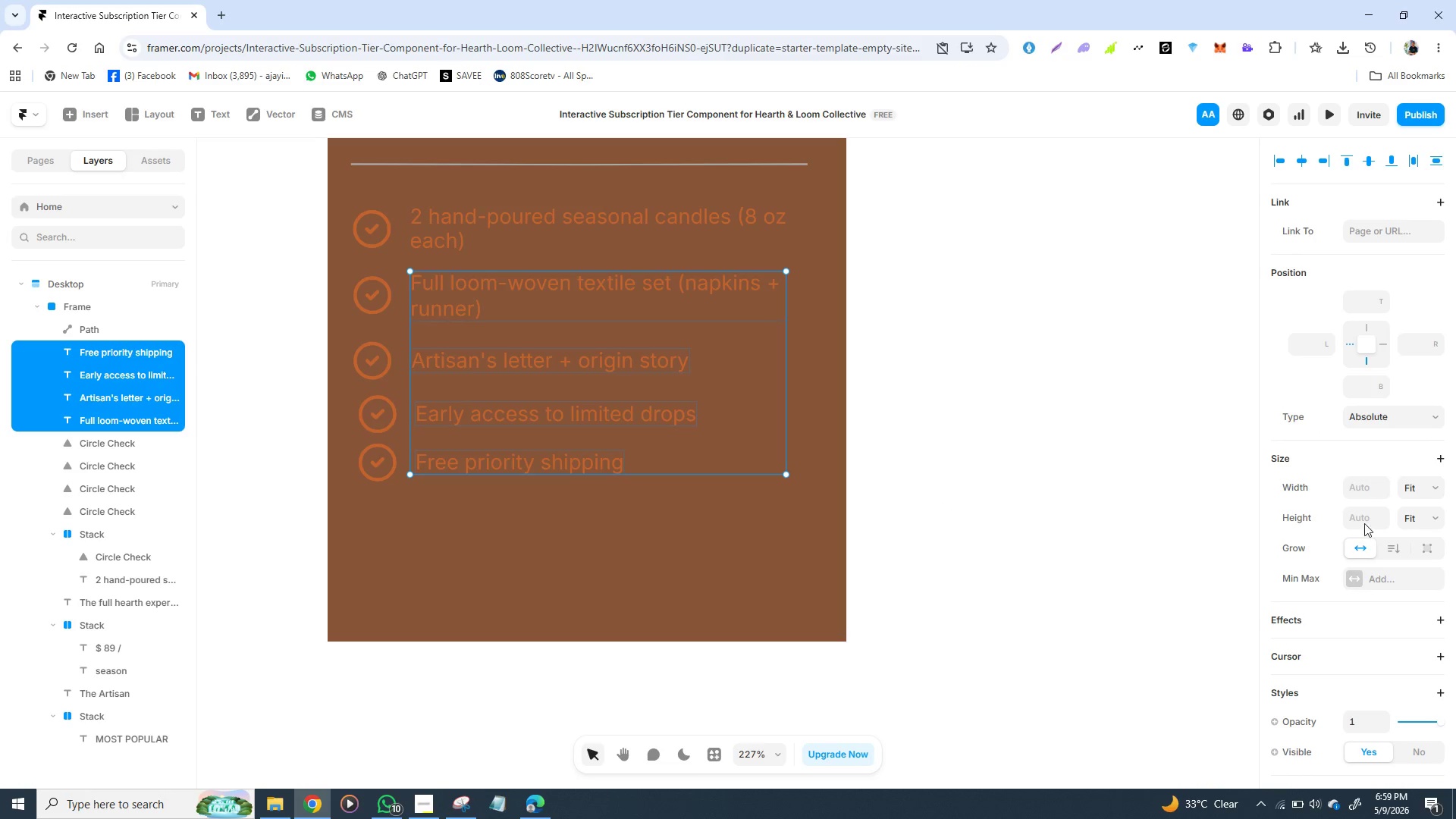 
mouse_move([1368, 648])
 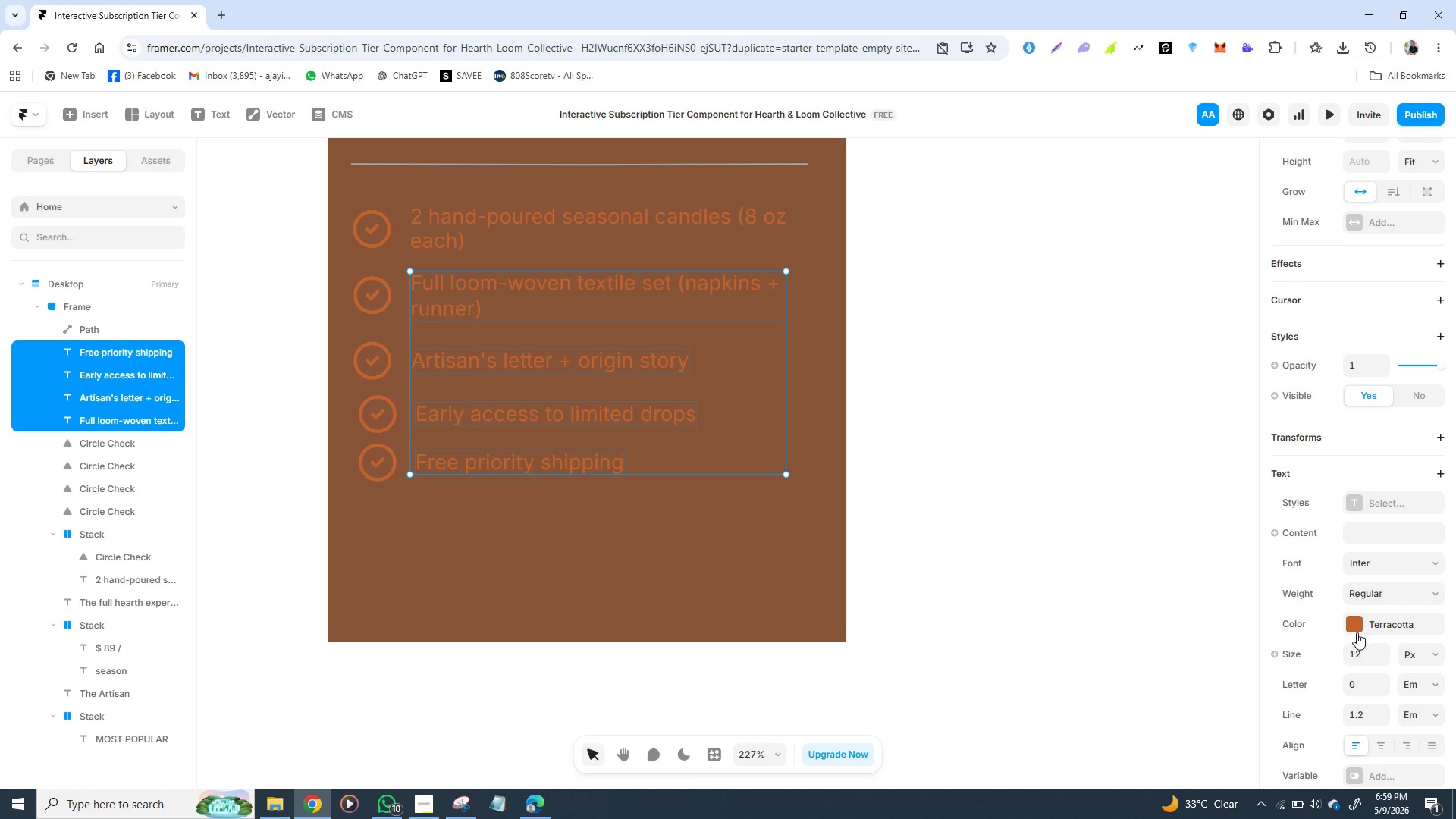 
left_click([1357, 632])
 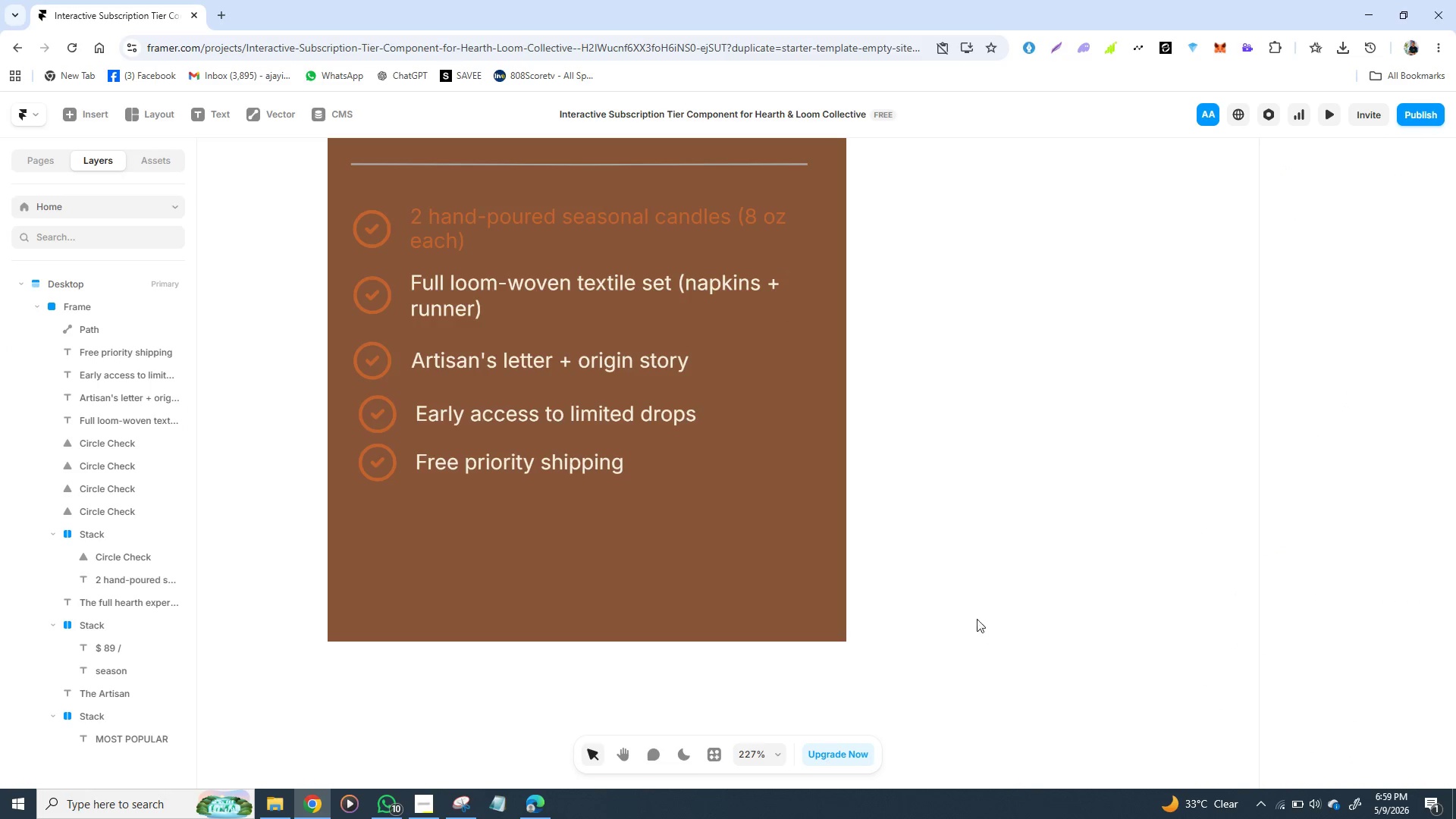 
wait(6.58)
 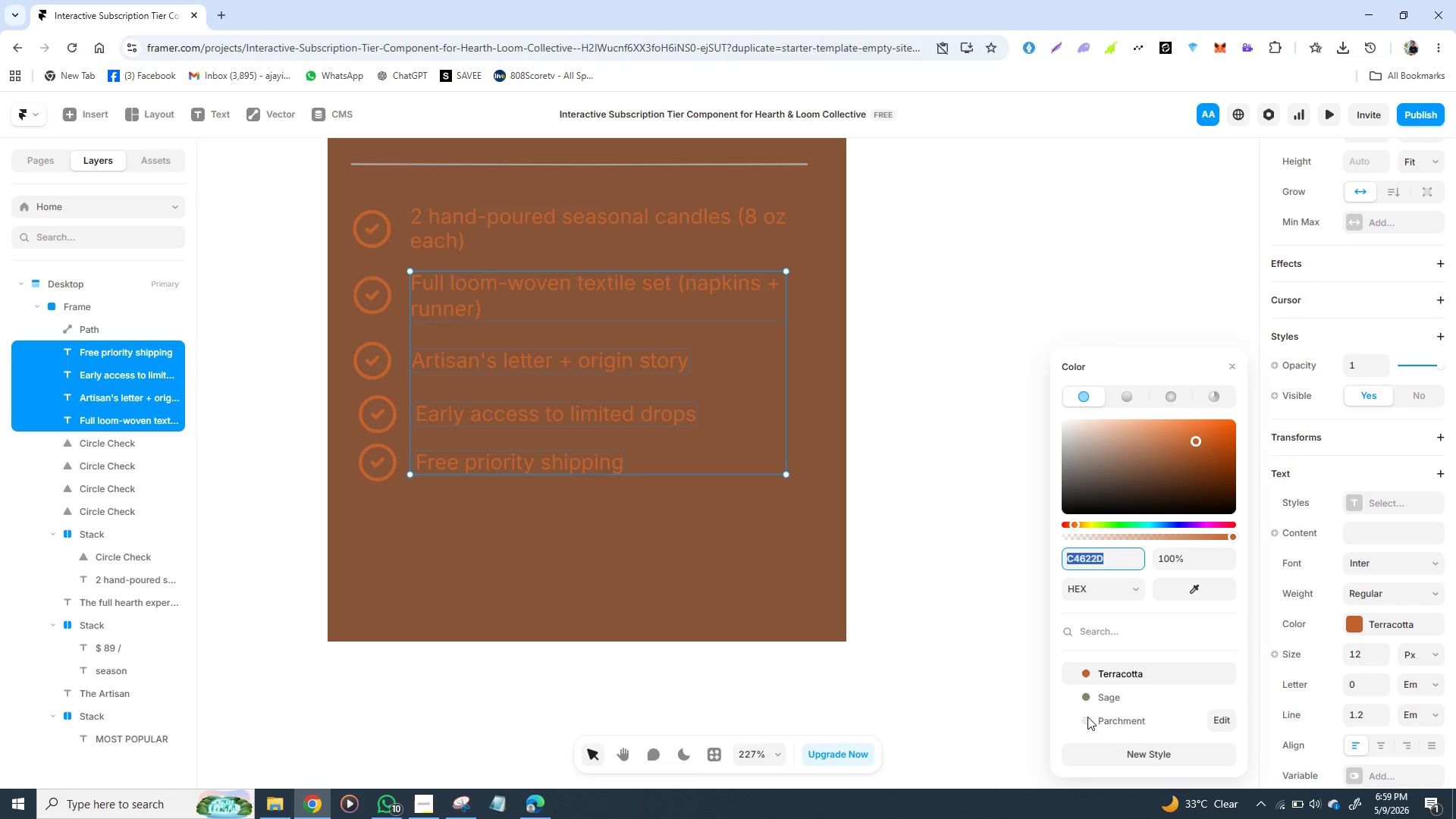 
left_click([552, 474])
 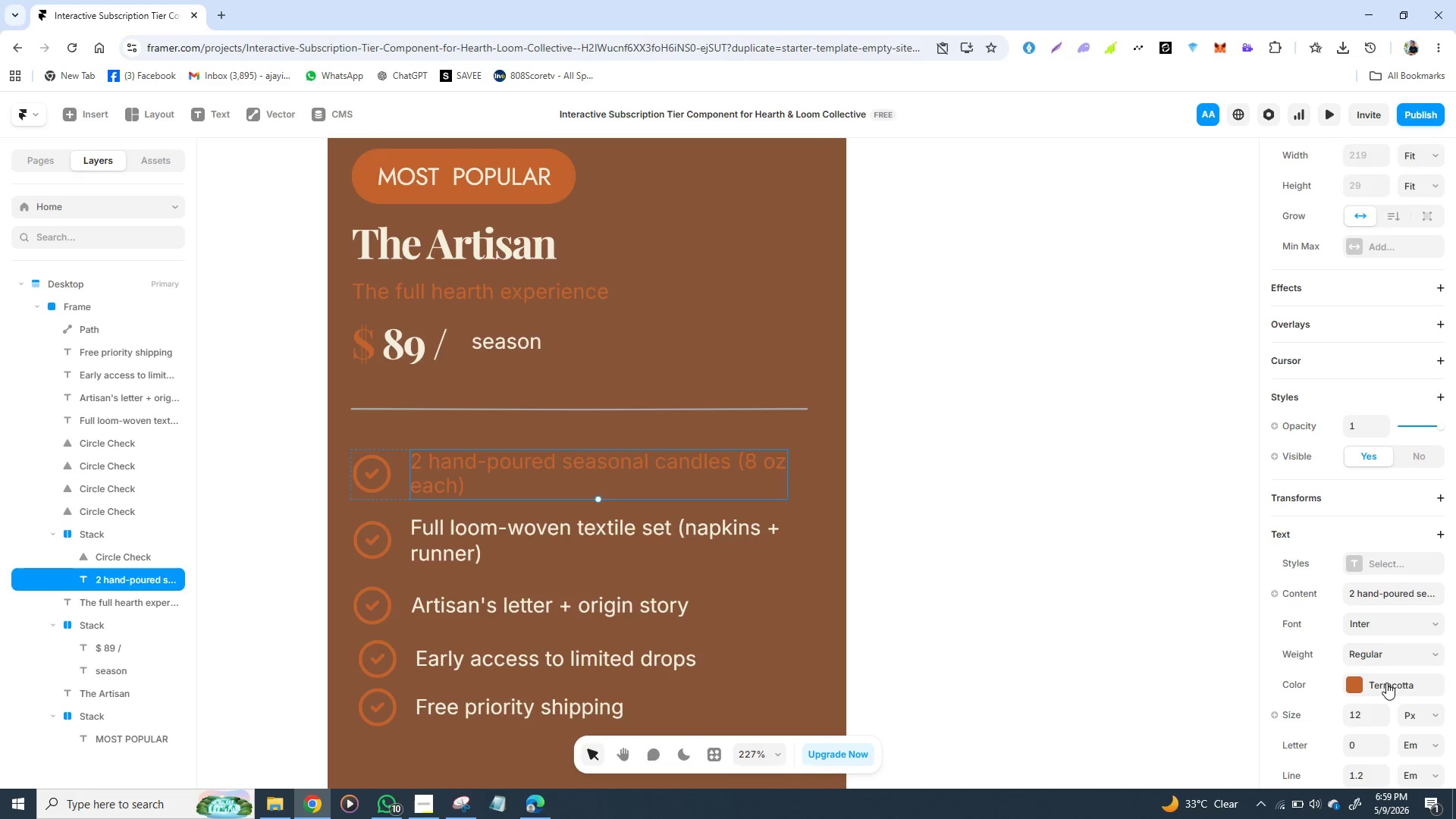 
left_click([1360, 650])
 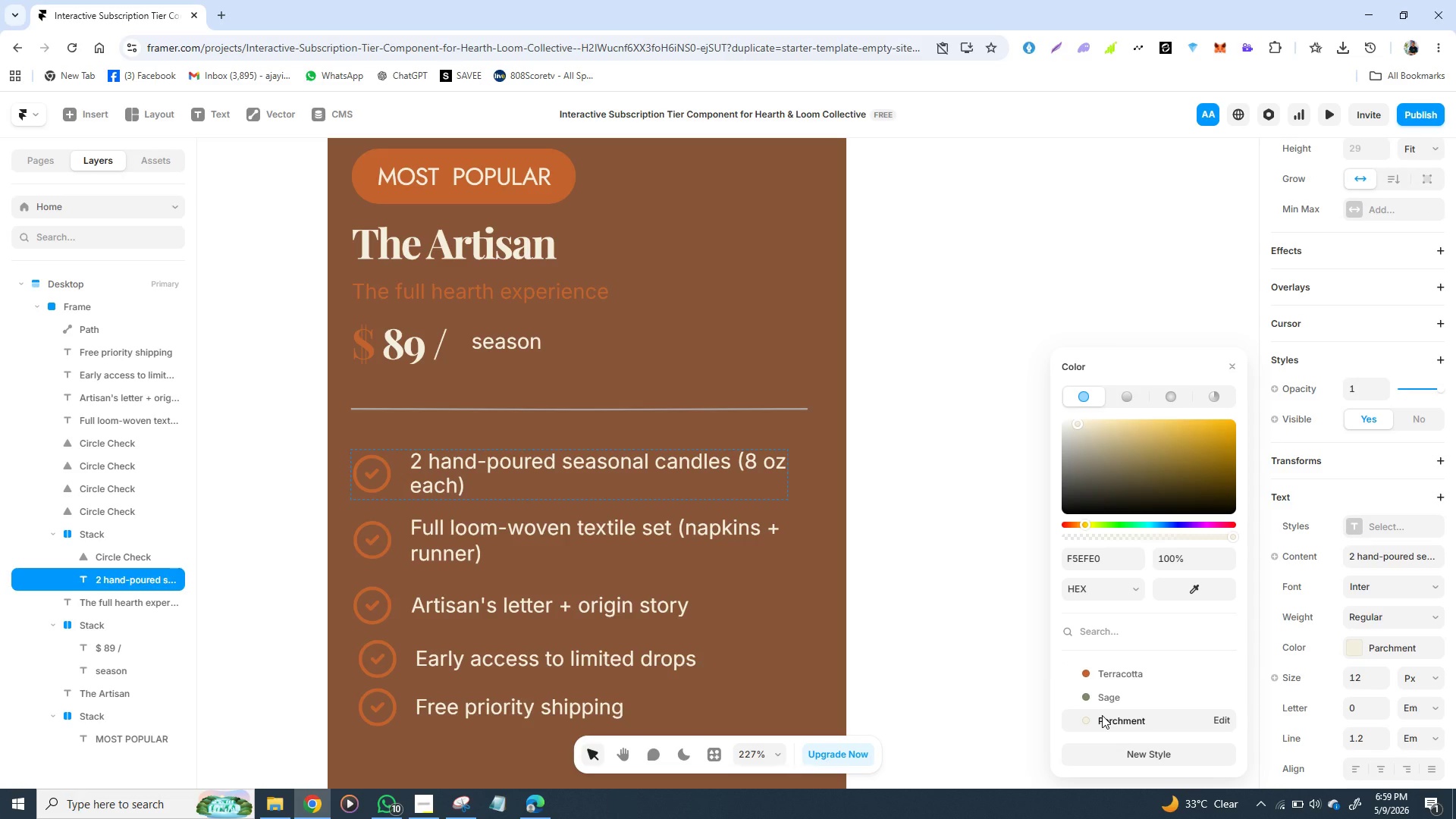 
left_click([974, 645])
 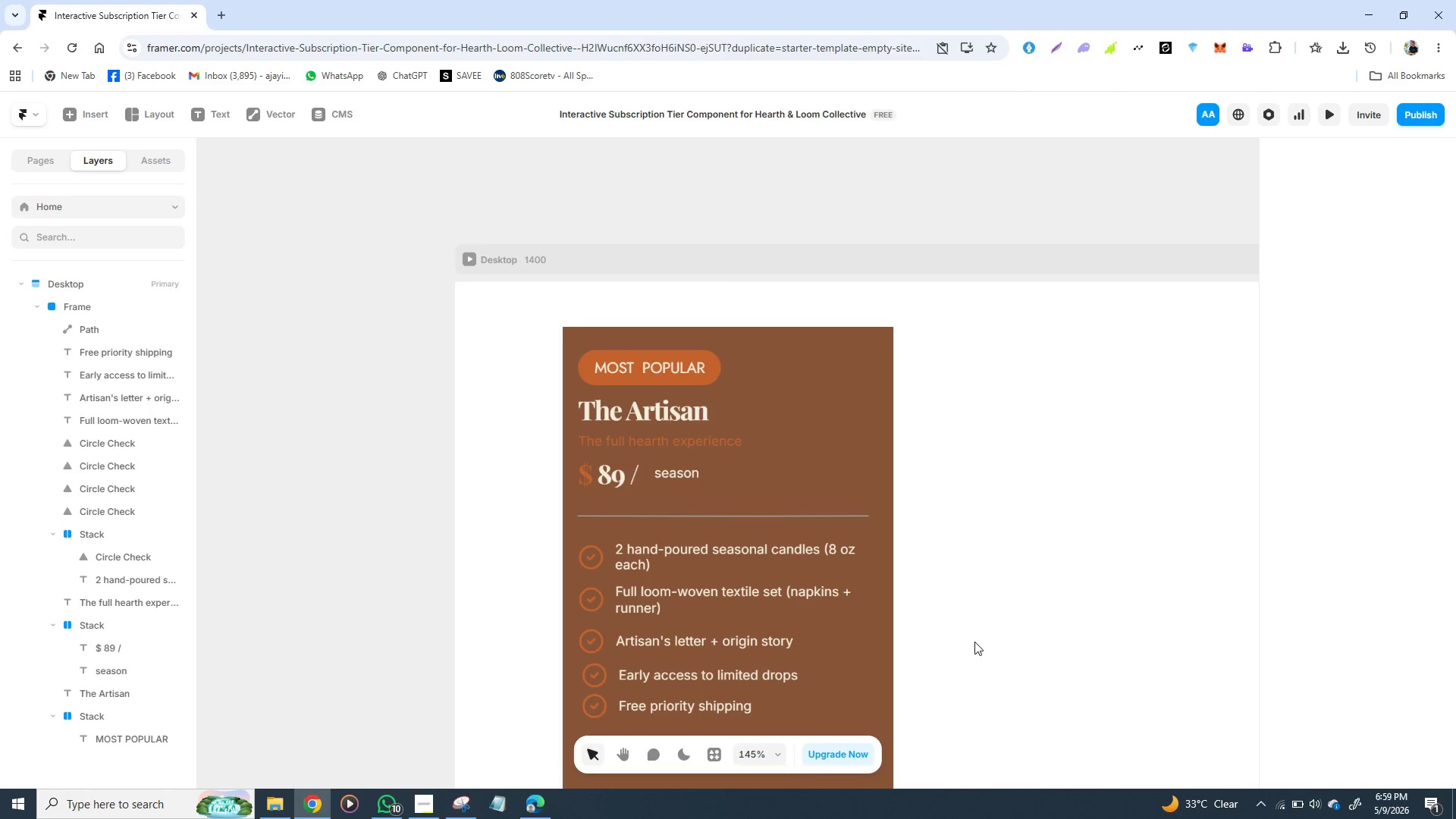 
left_click_drag(start_coordinate=[1006, 612], to_coordinate=[1011, 609])
 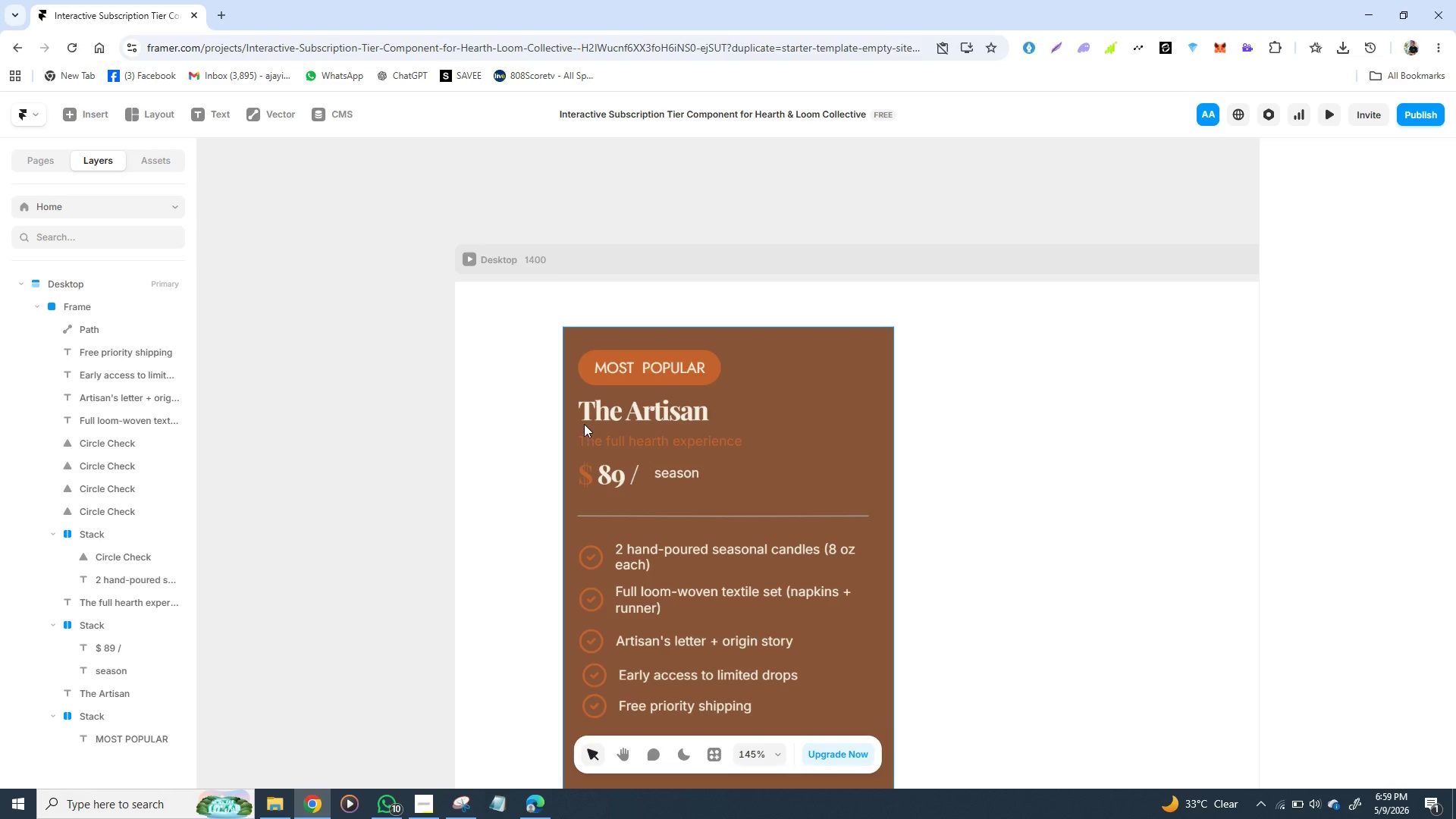 
left_click([618, 441])
 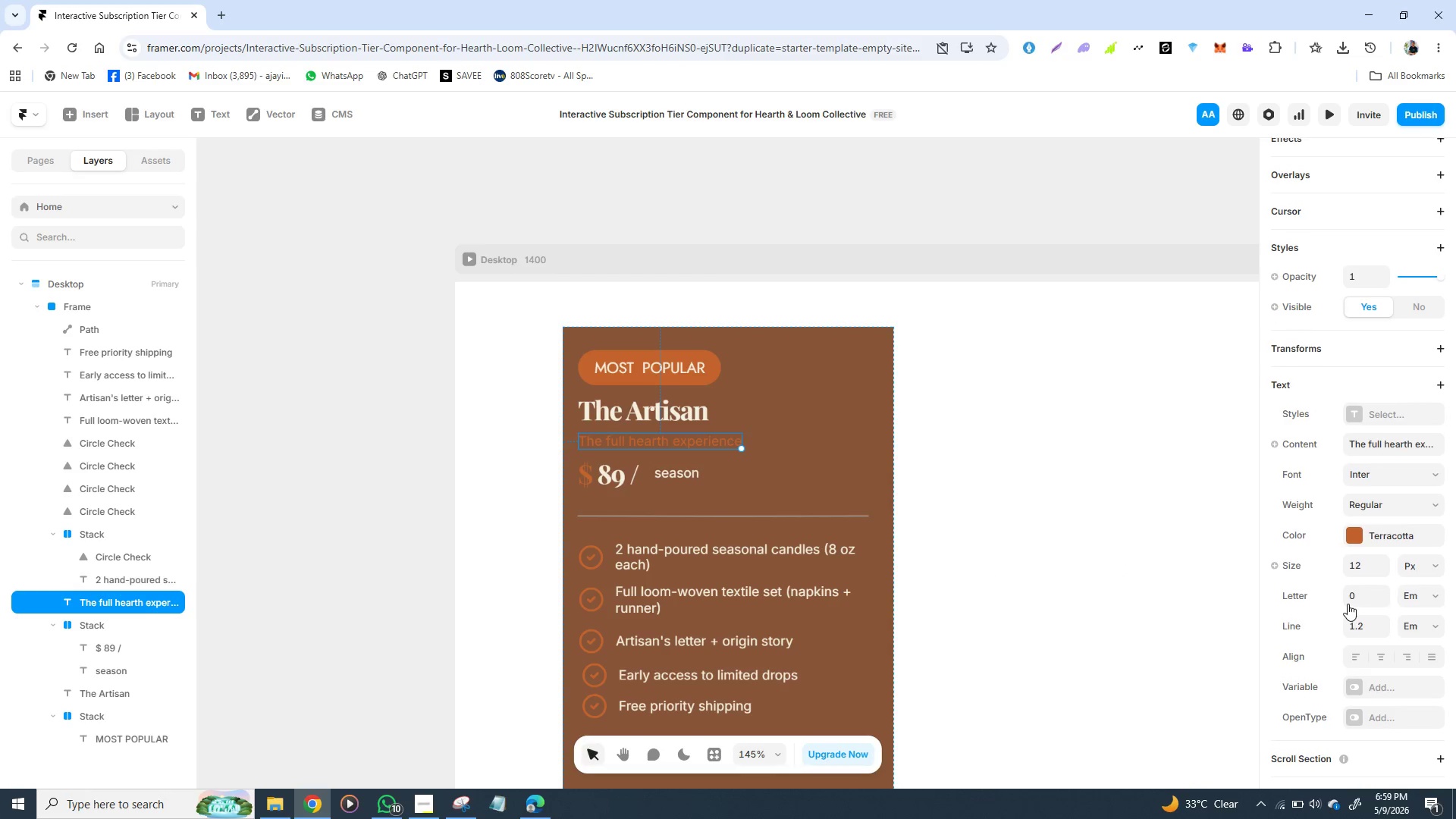 
left_click([1355, 532])
 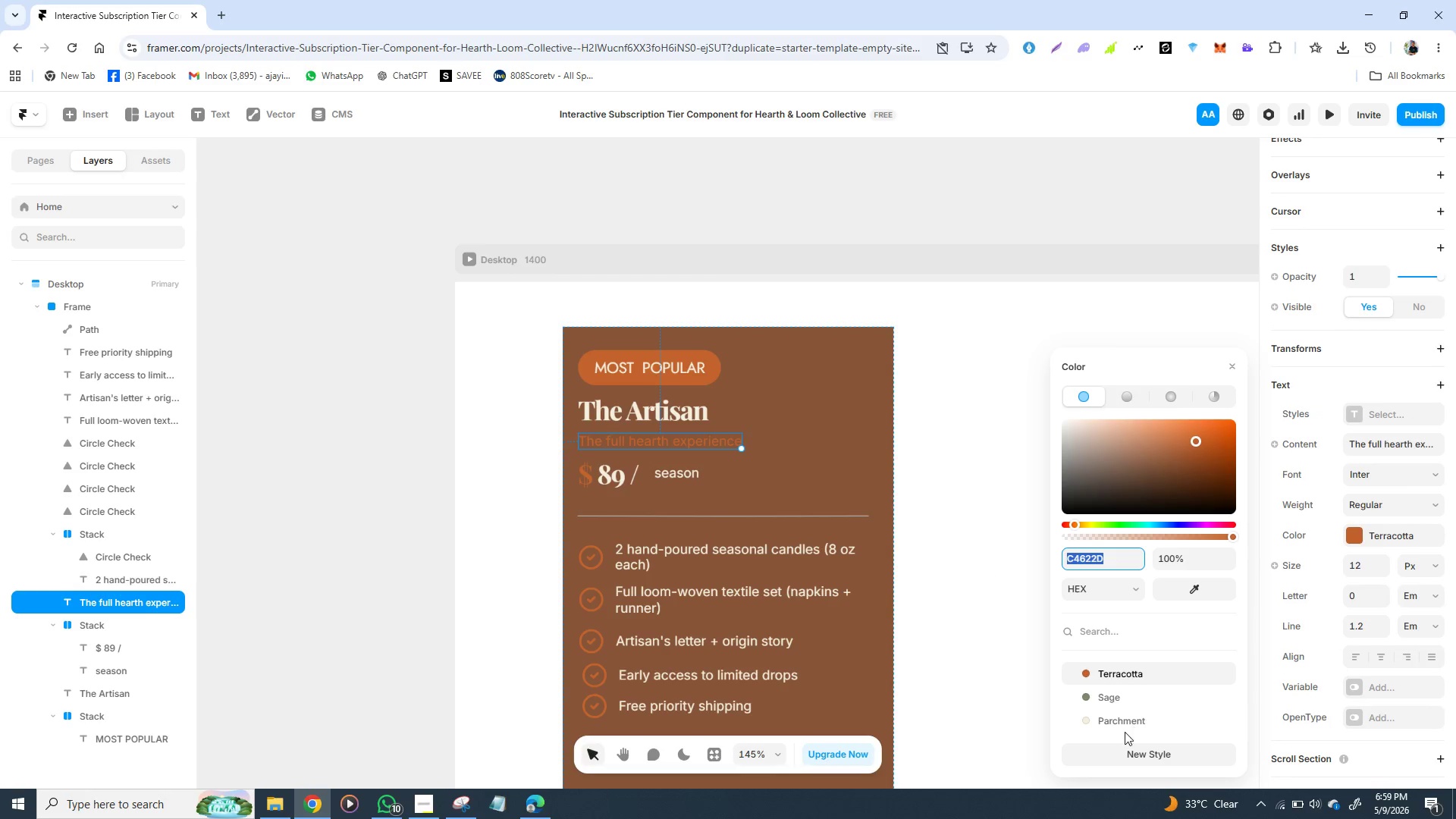 
left_click([1125, 723])
 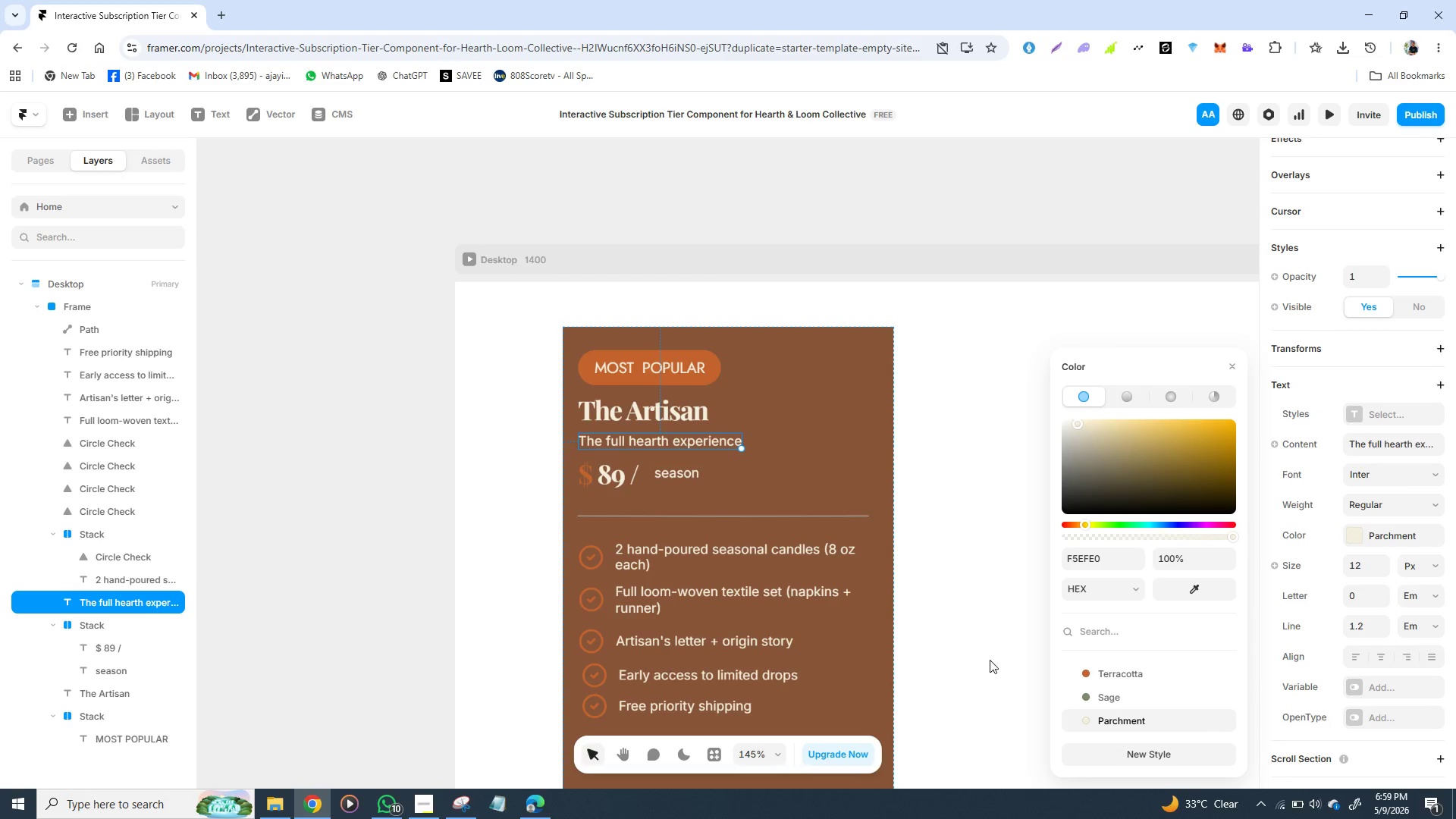 
left_click([971, 648])
 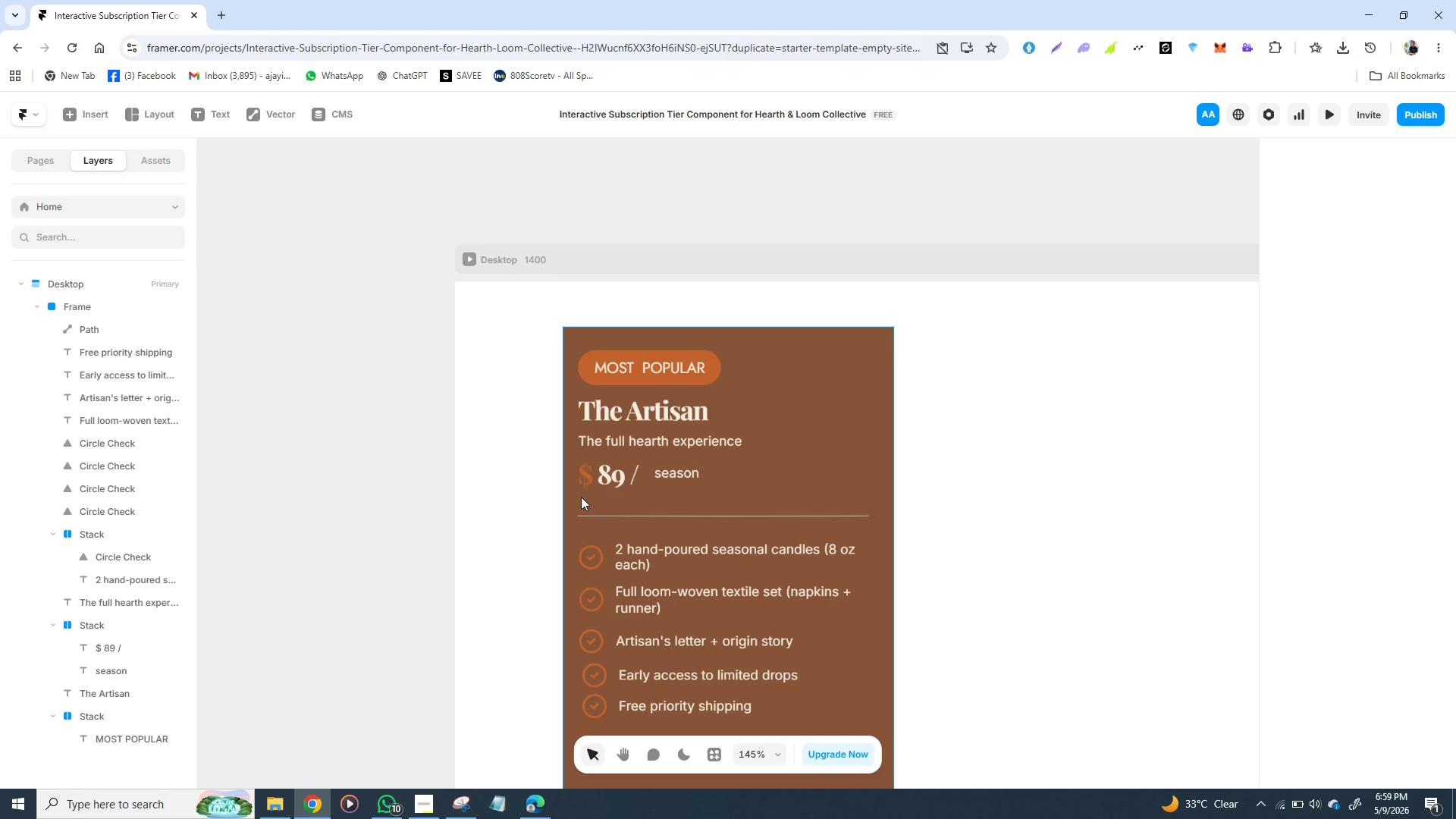 
left_click([604, 479])
 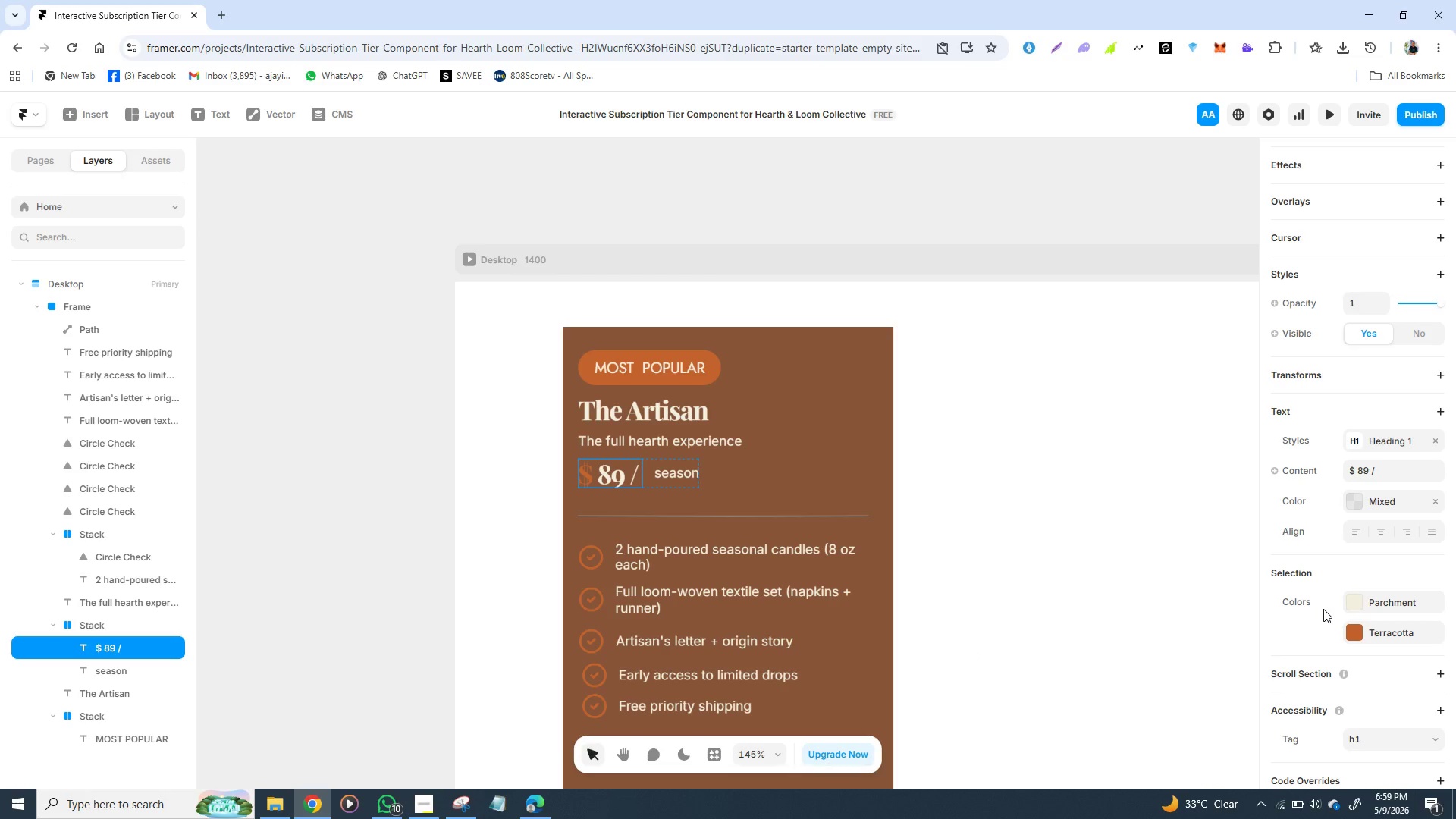 
left_click([1356, 599])
 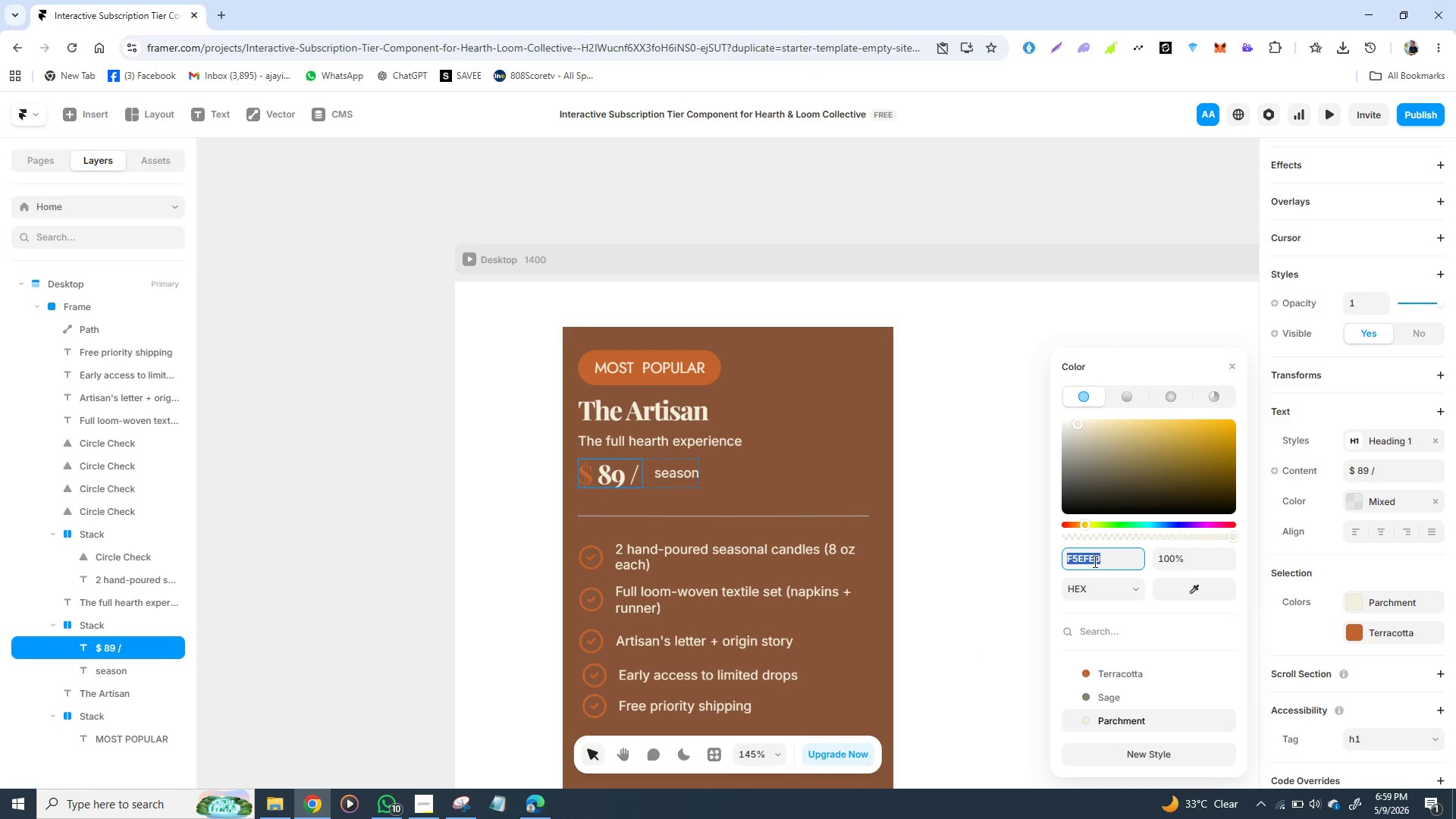 
type(ffffff)
 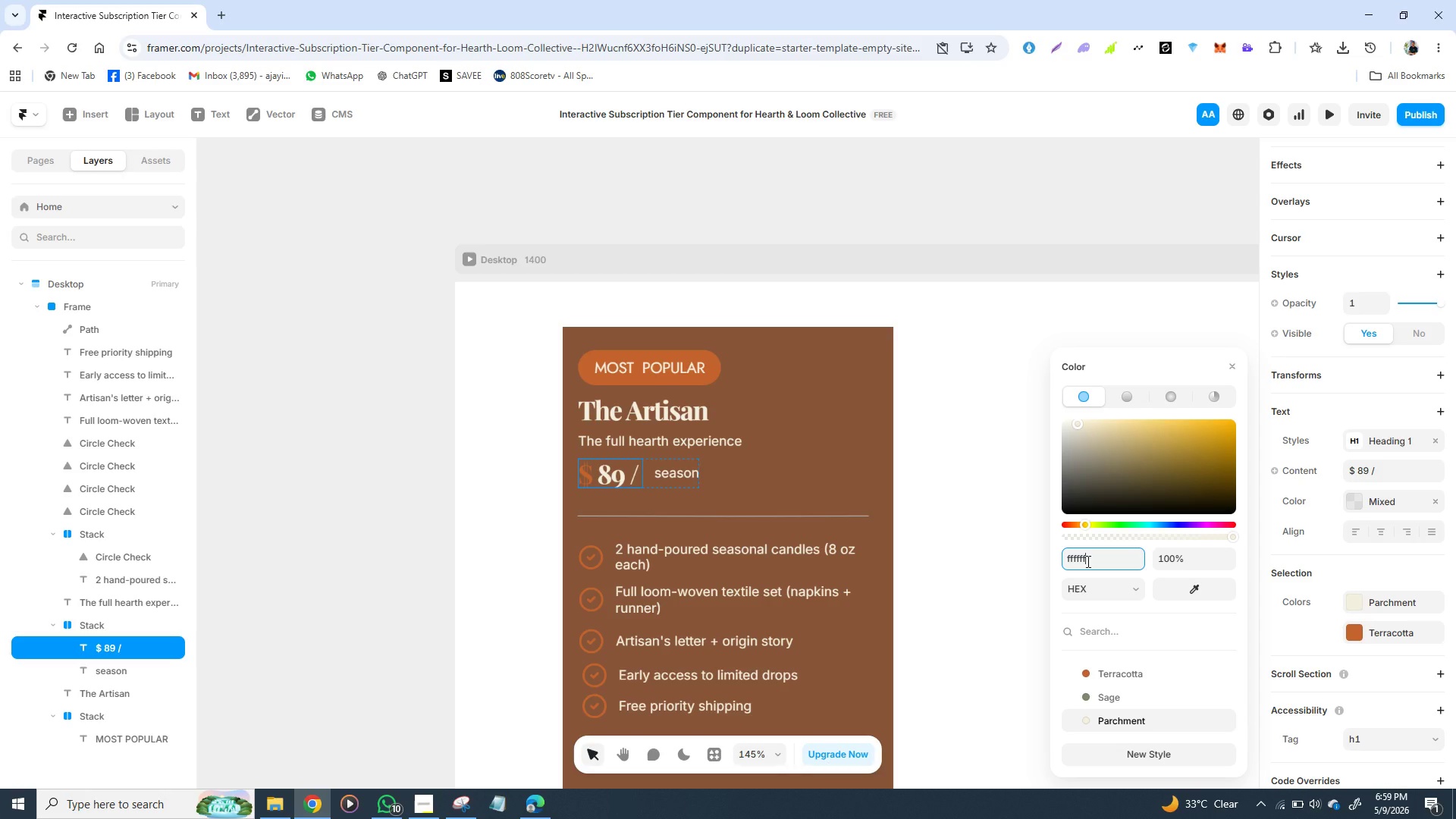 
key(Enter)
 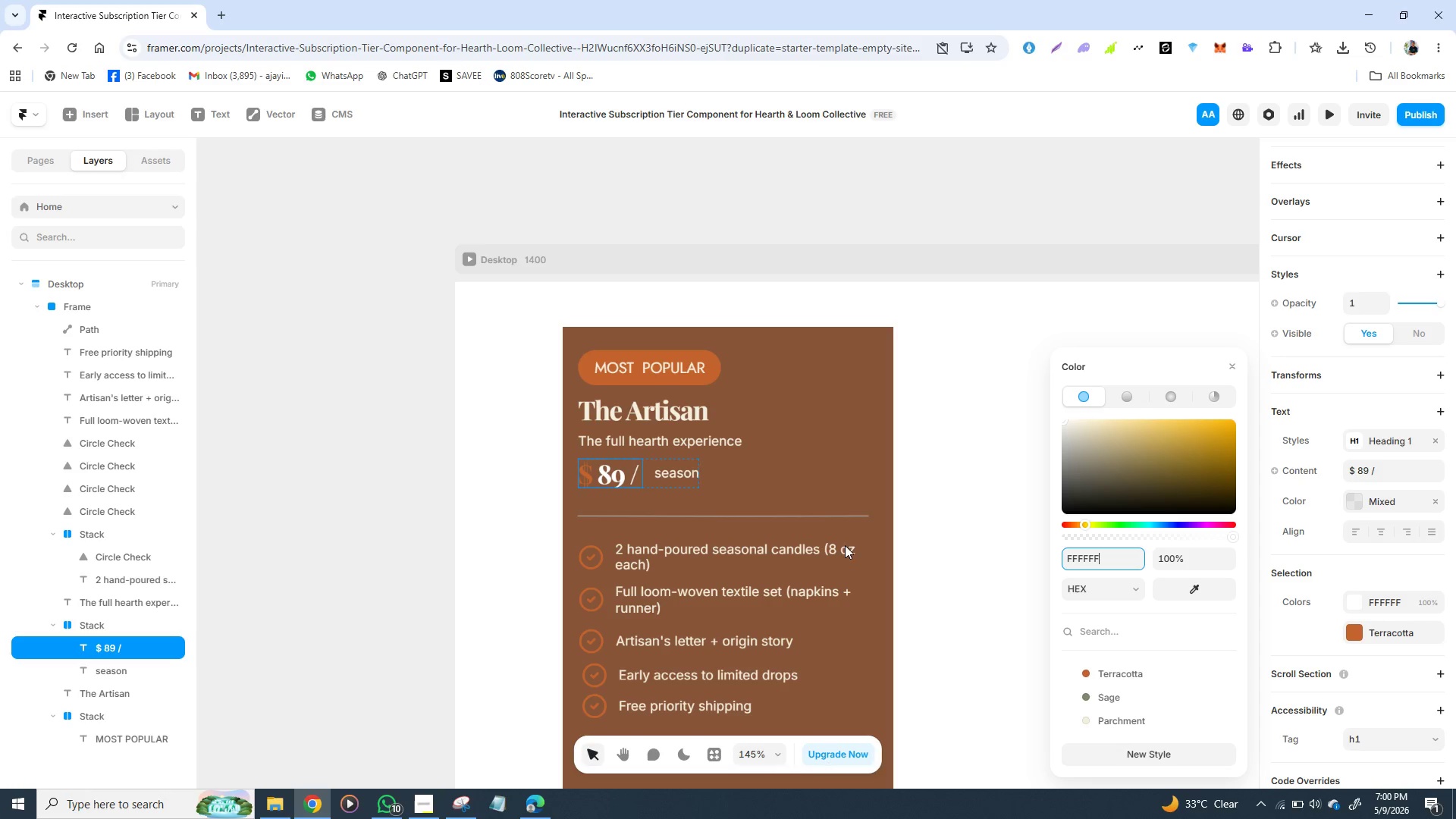 
left_click([645, 407])
 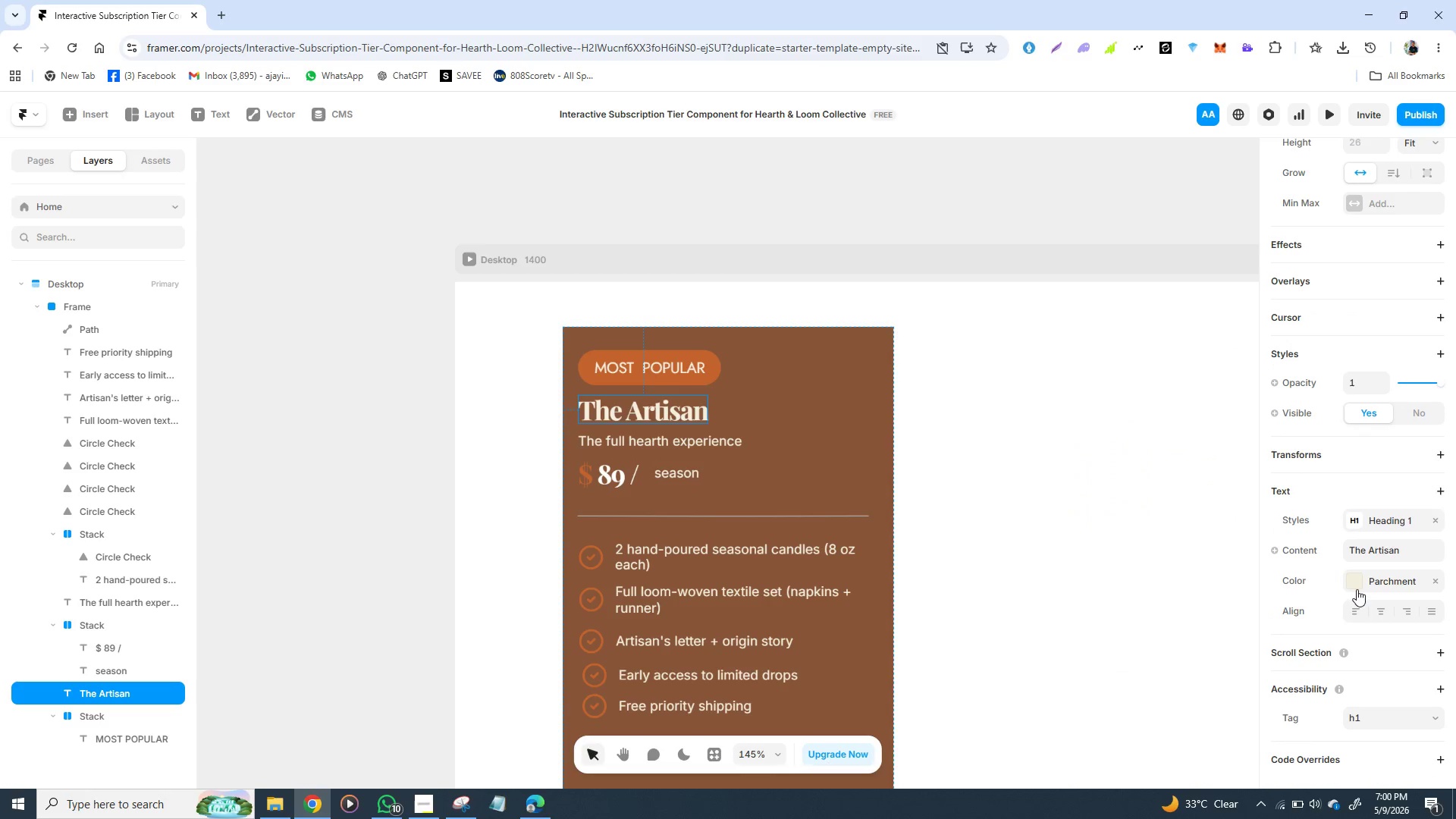 
left_click([1355, 580])
 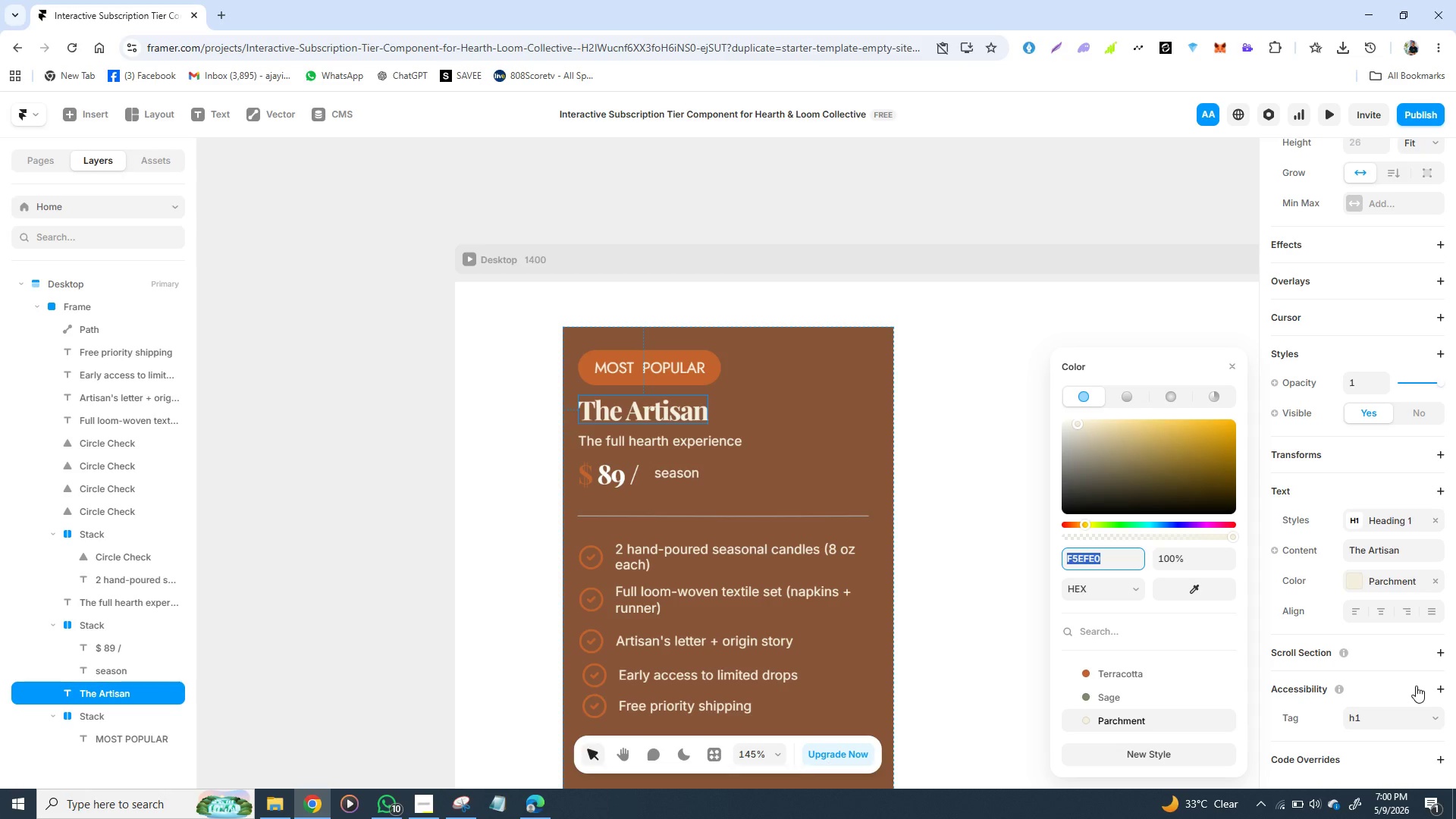 
type(ffffff)
 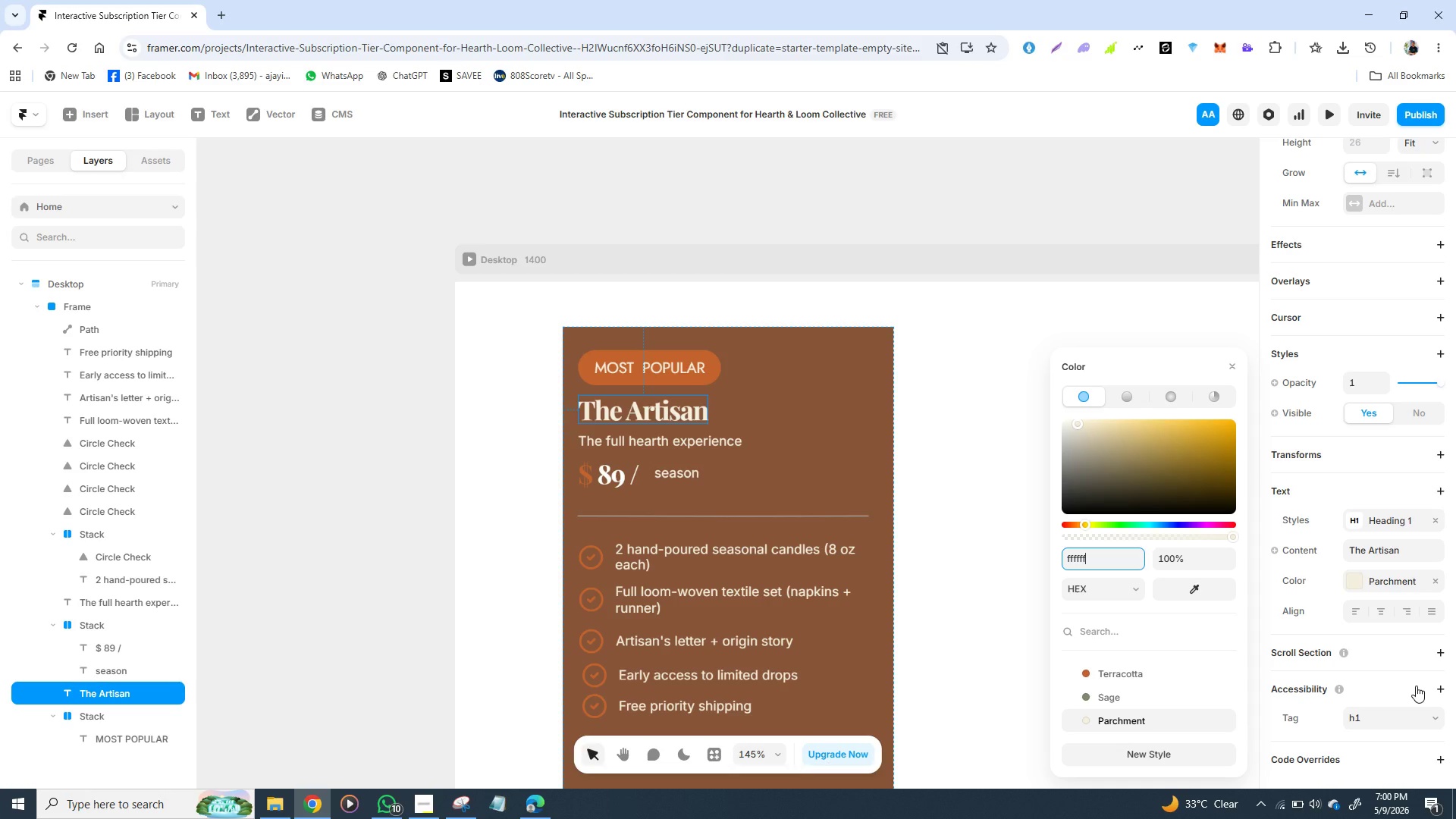 
key(Enter)
 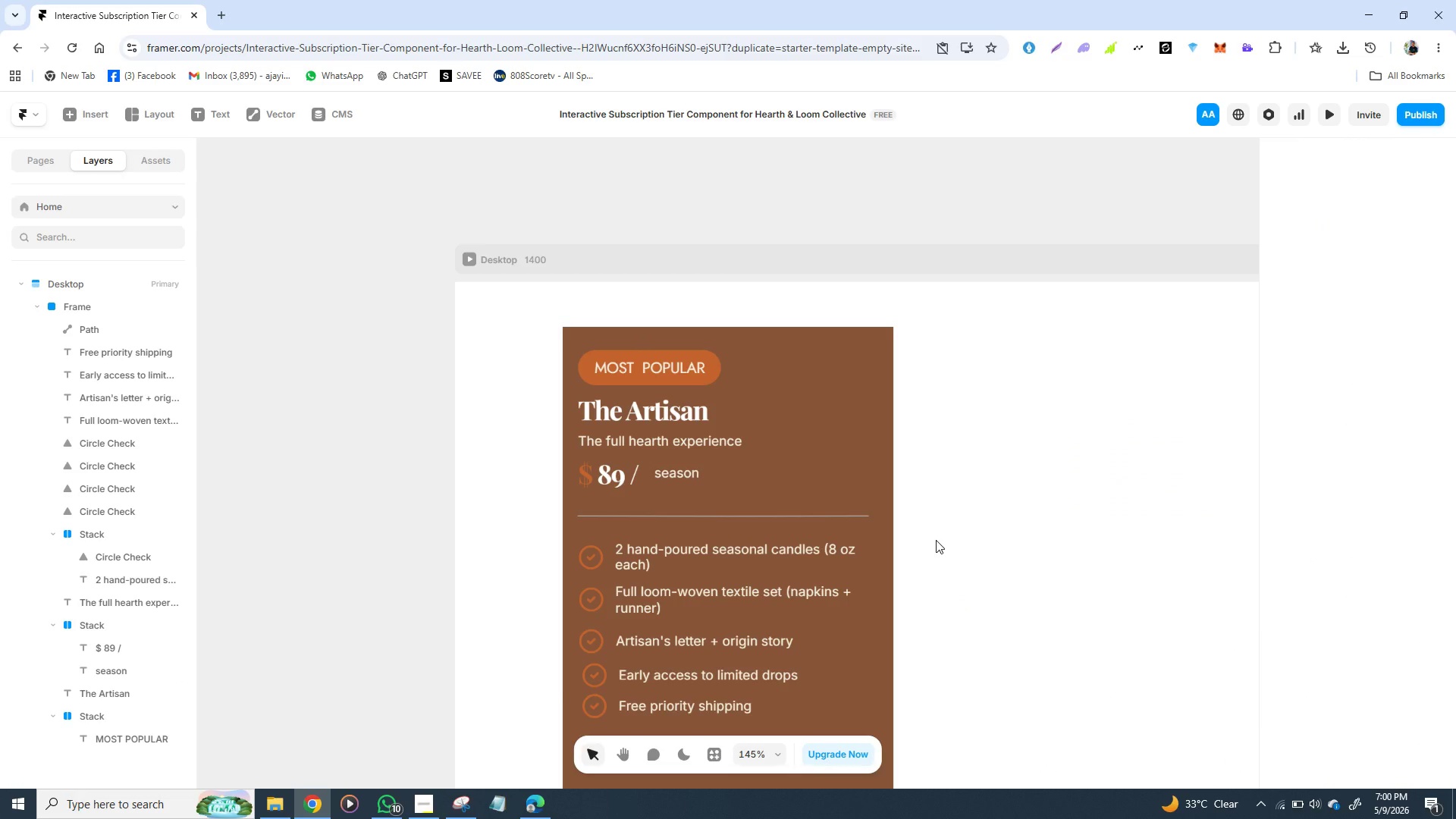 
wait(17.94)
 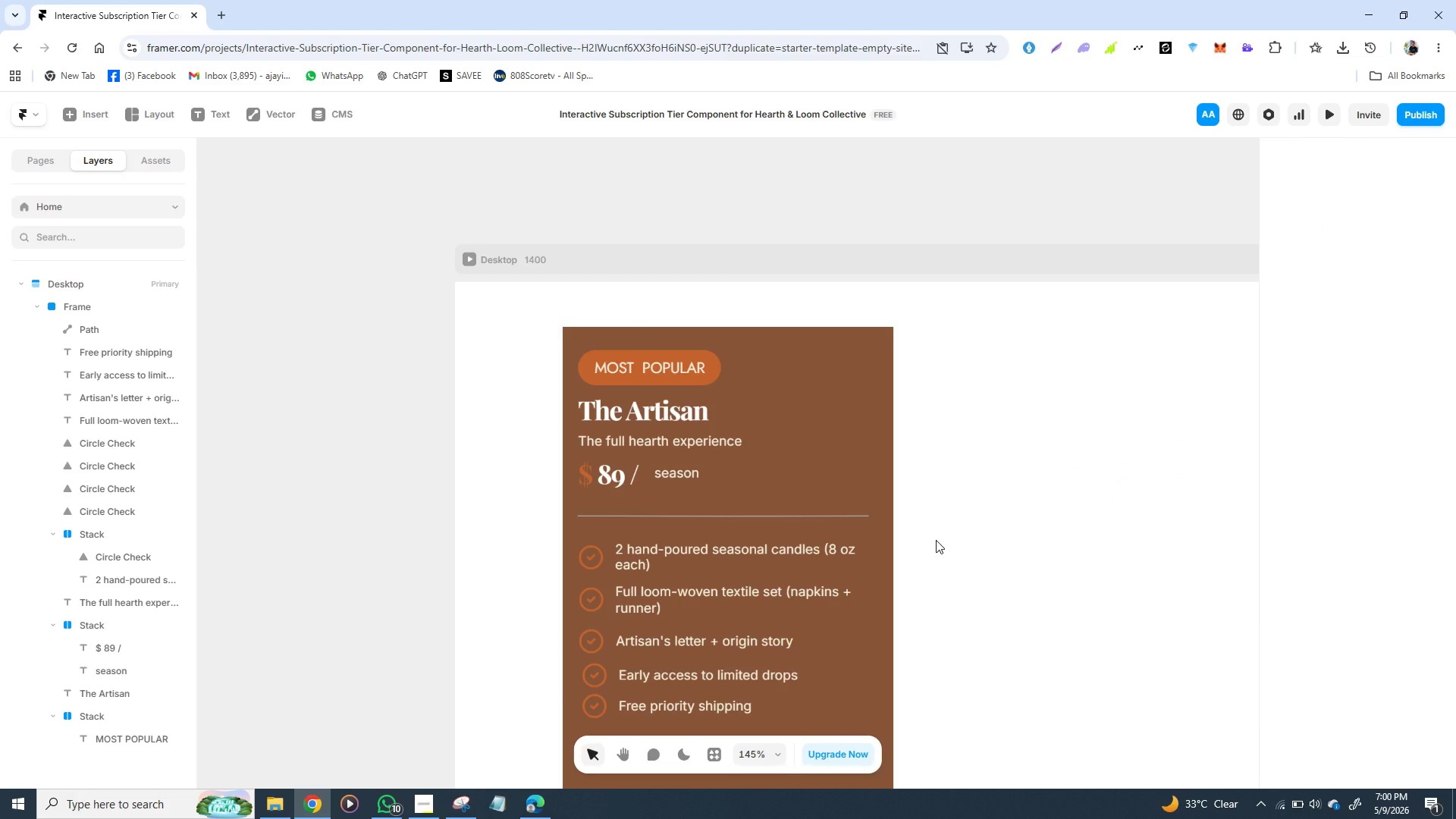 
left_click([694, 551])
 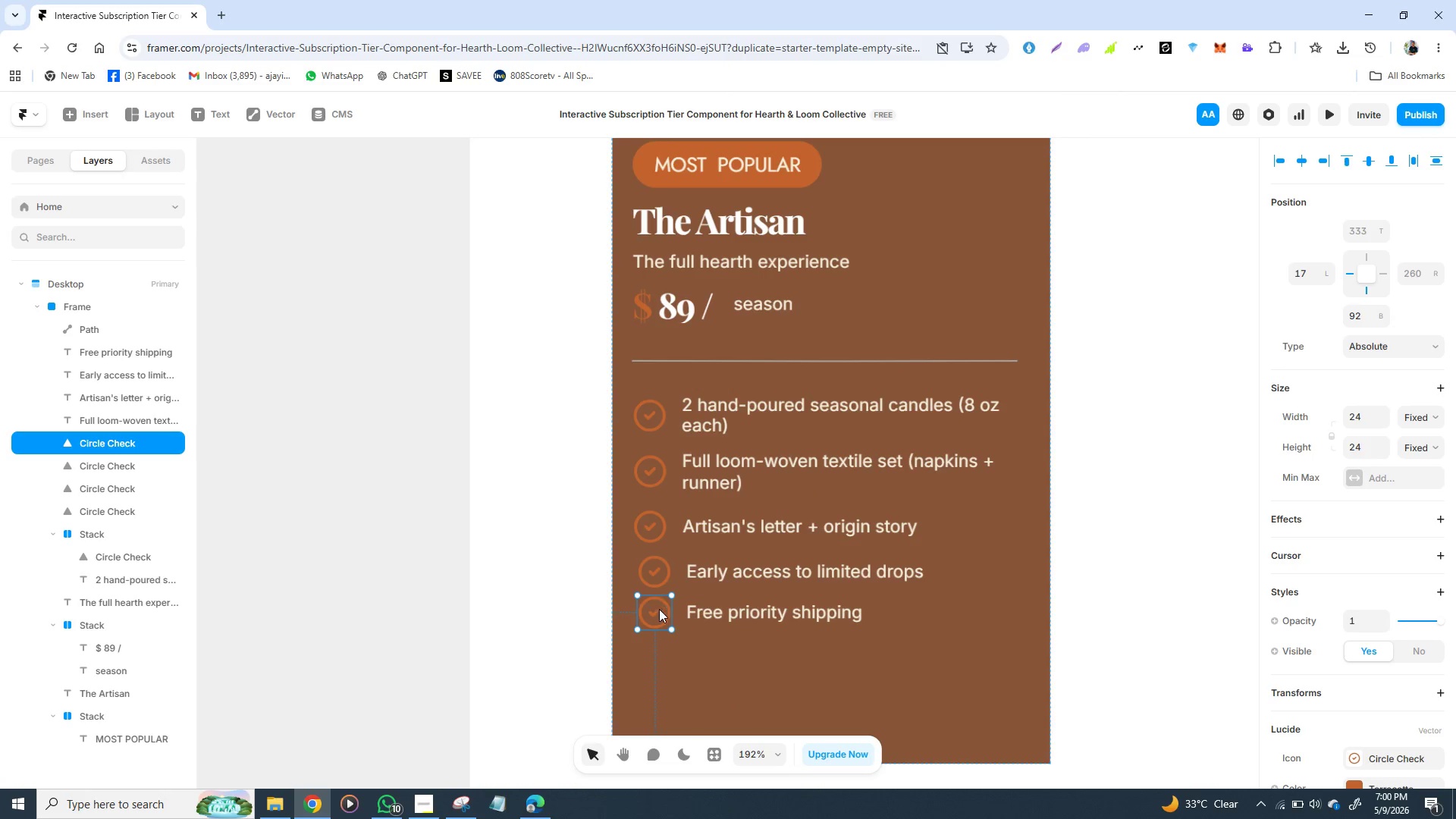 
hold_key(key=ShiftLeft, duration=1.45)
left_click([712, 611])
 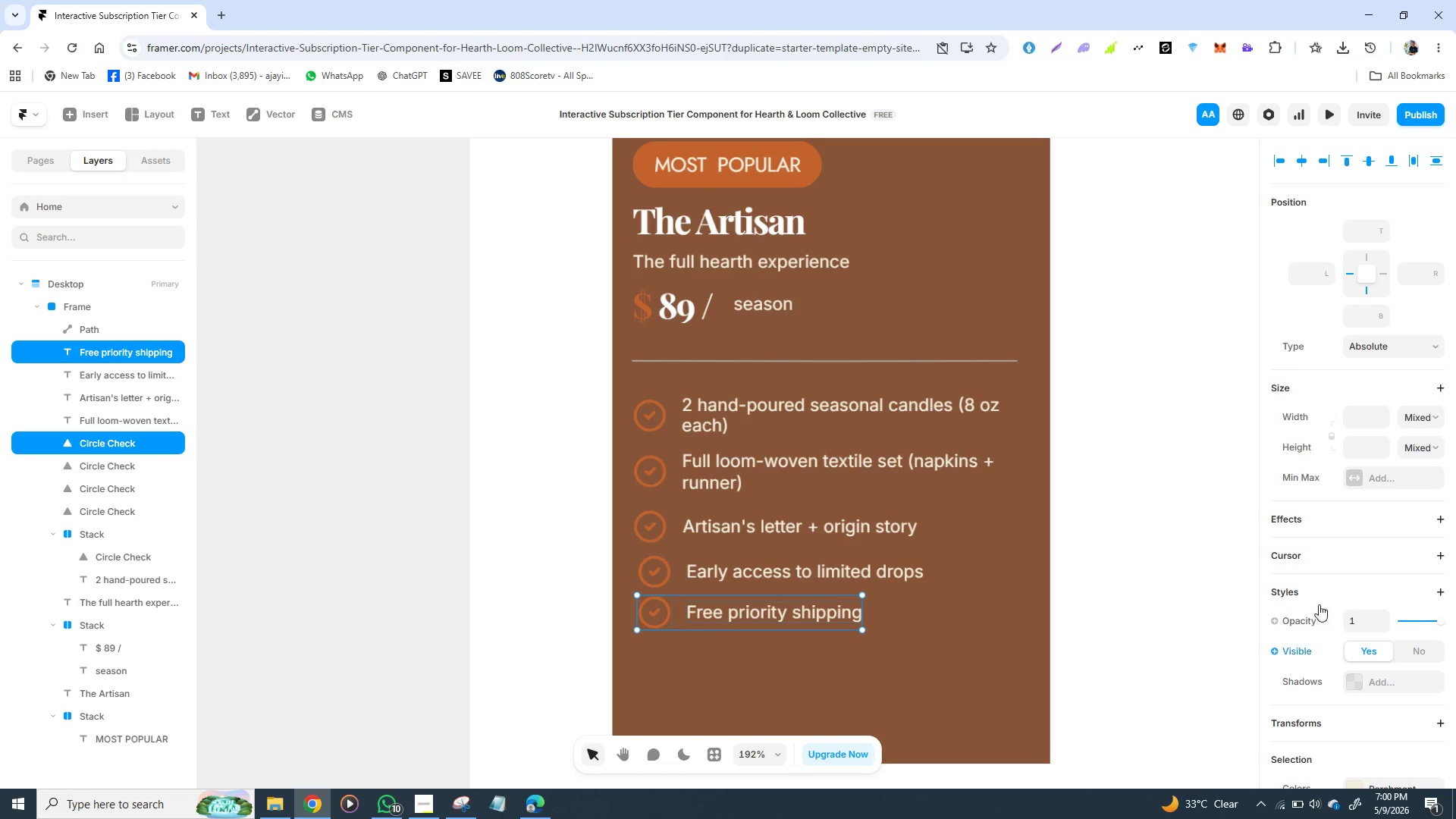 
scroll: coordinate [1306, 557], scroll_direction: down, amount: 5.0
 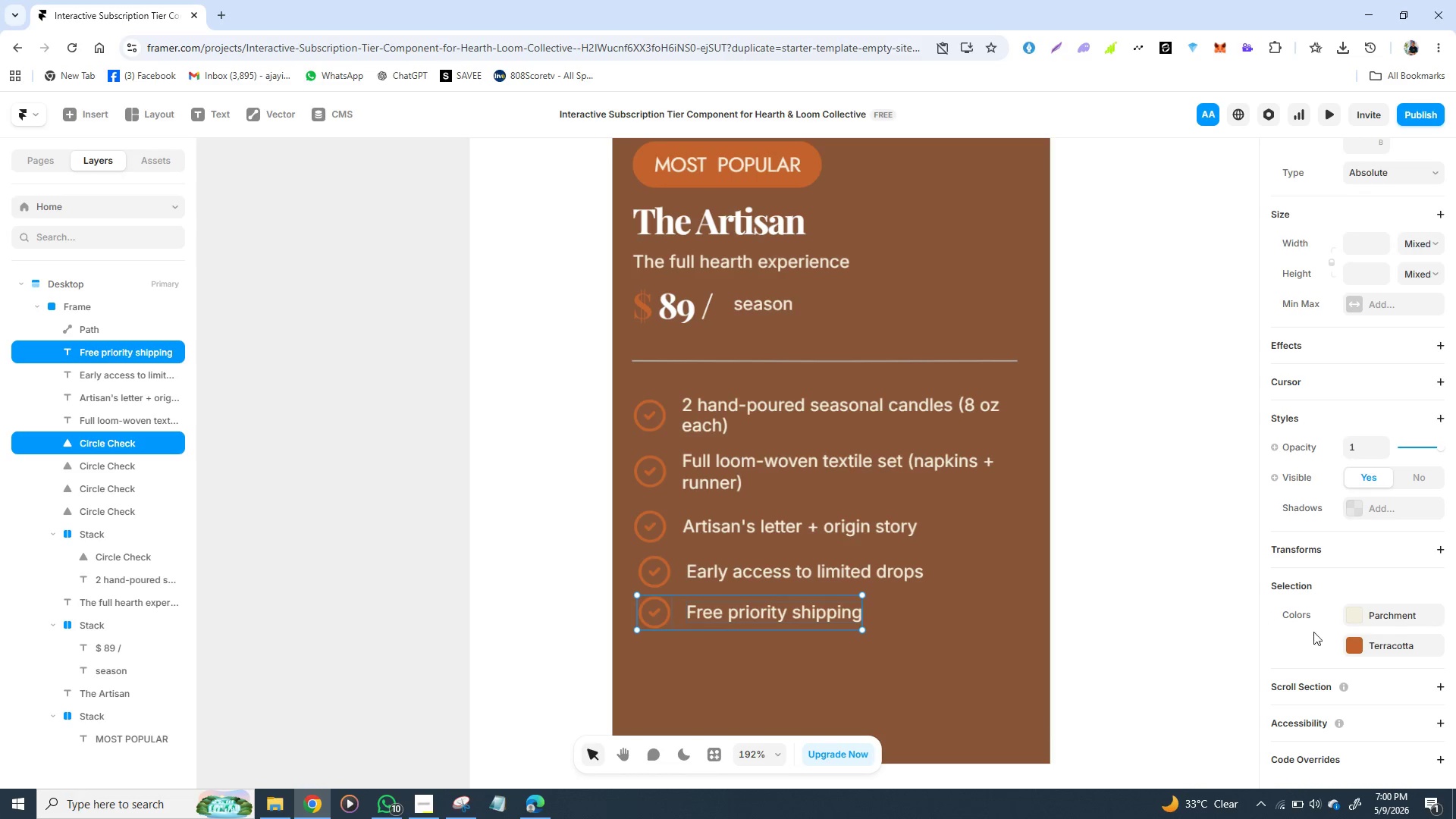 
mouse_move([807, 600])
 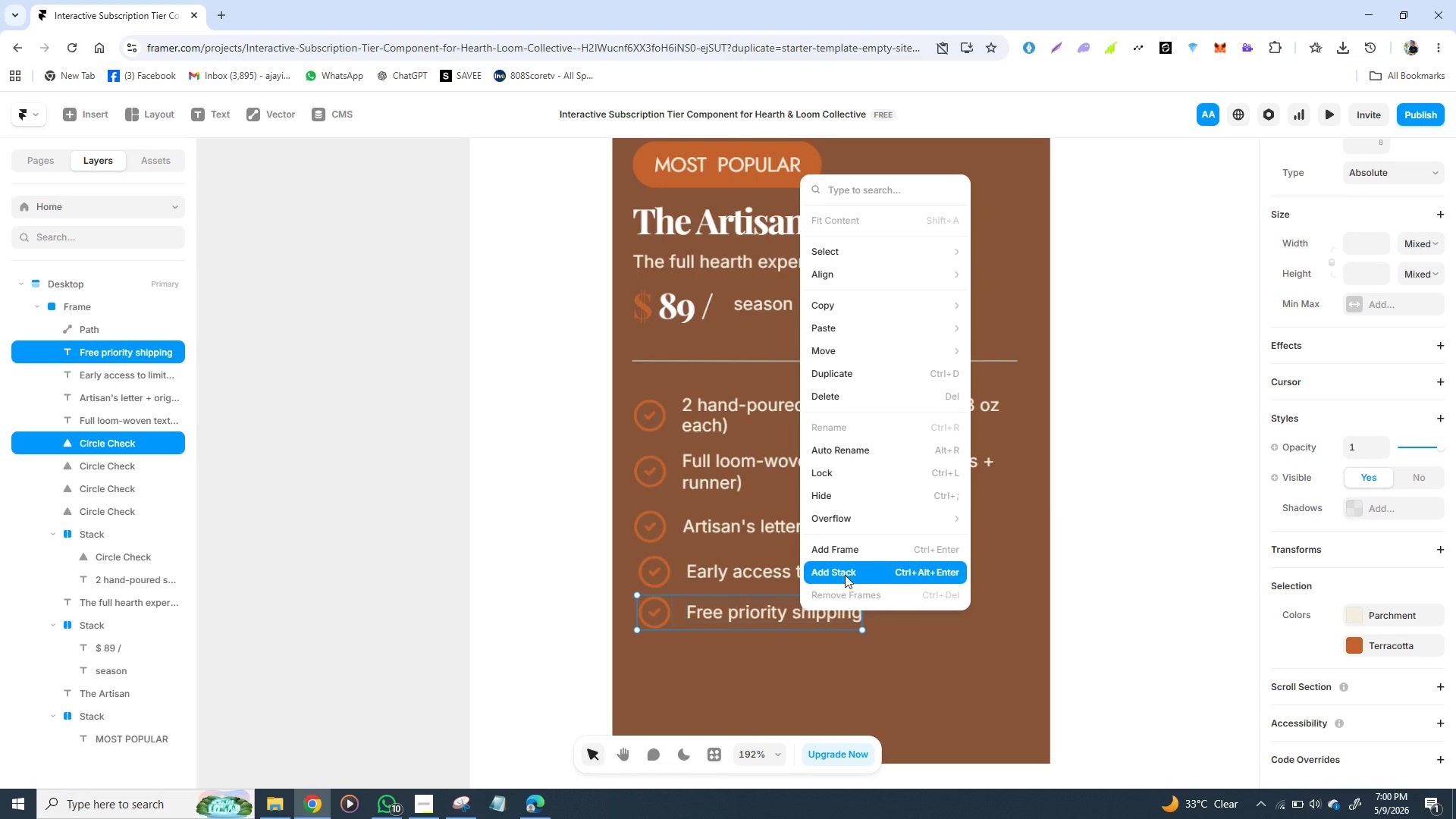 
left_click([851, 566])
 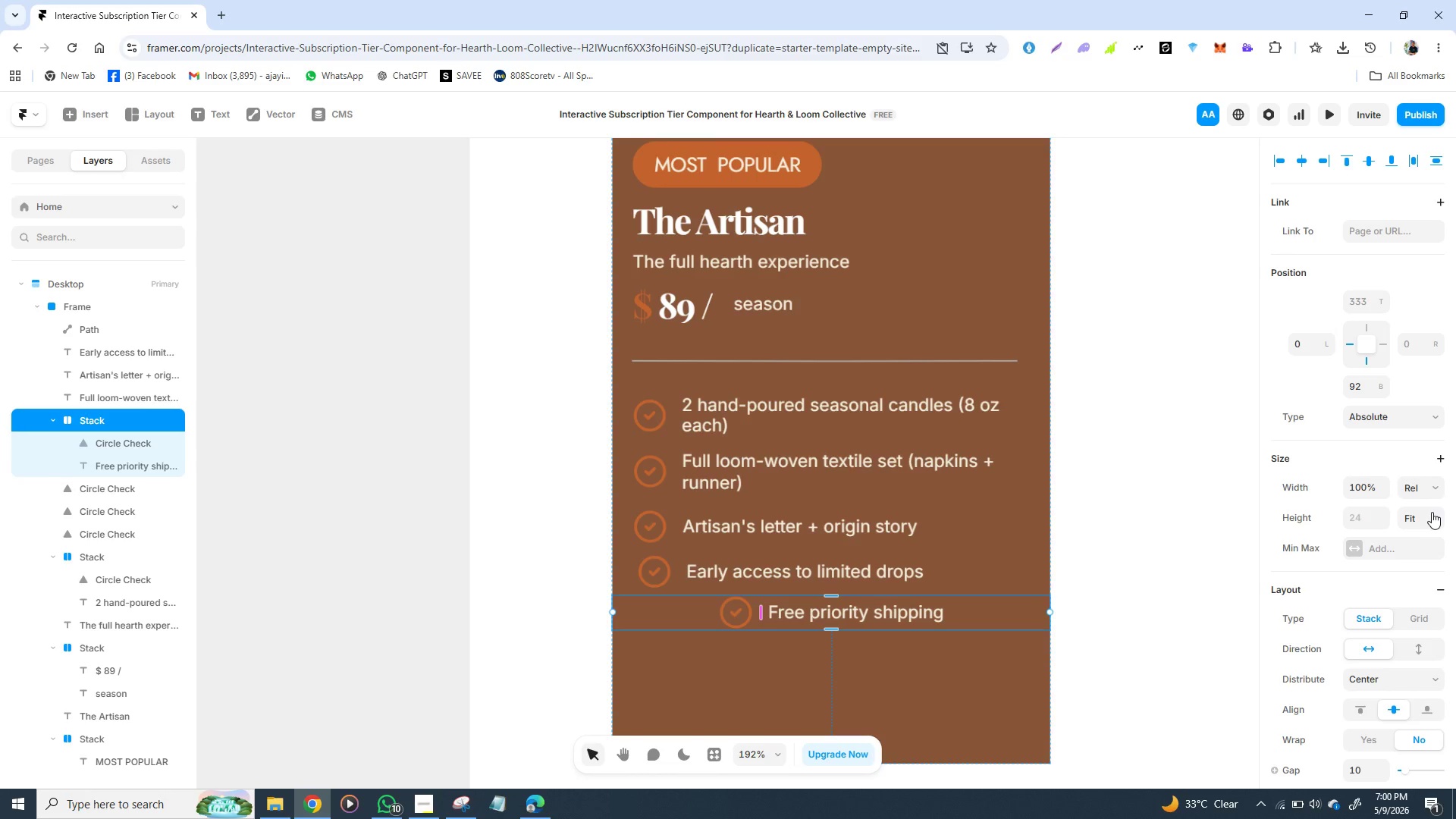 
left_click([1443, 490])
 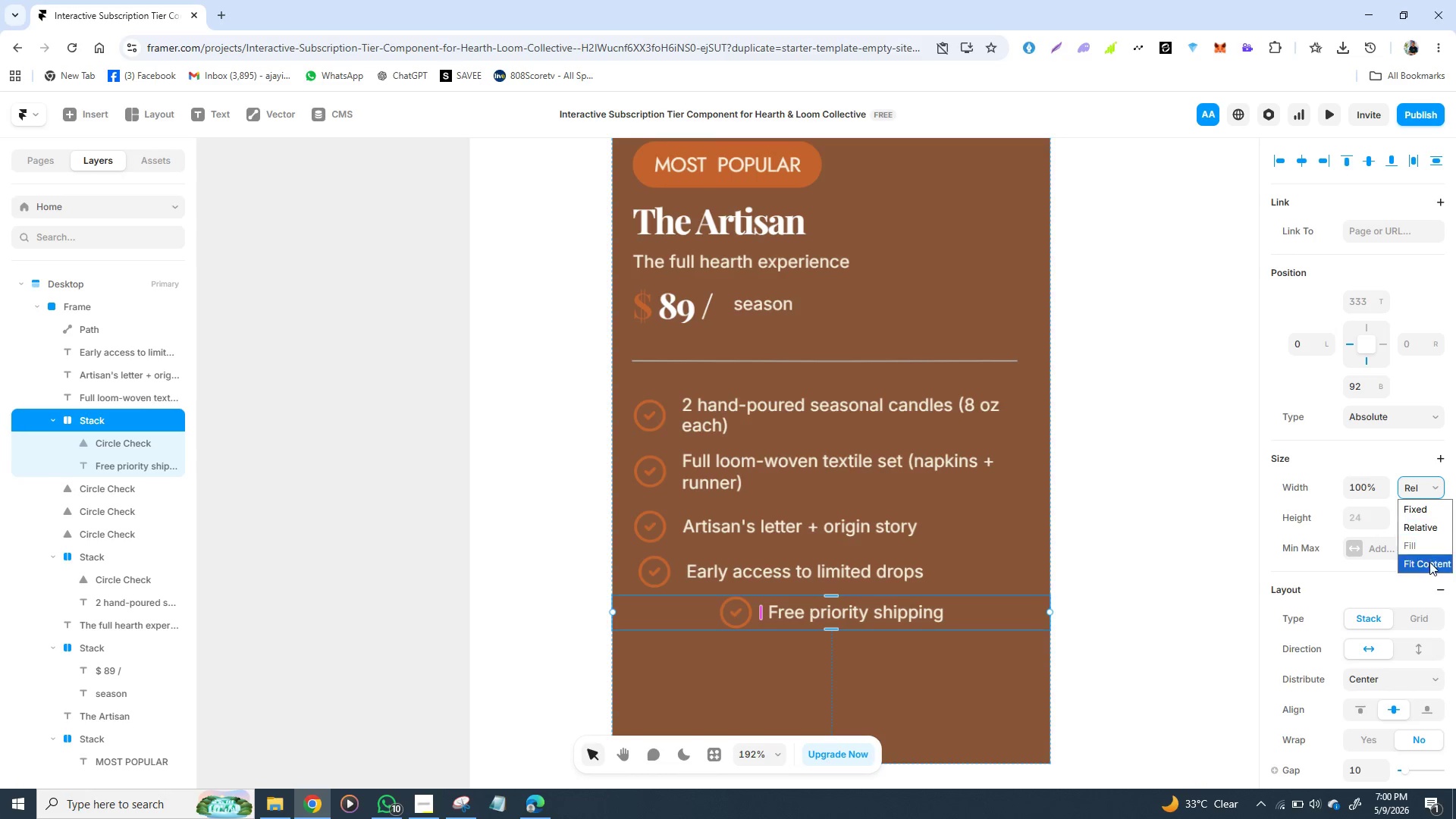 
left_click([1429, 563])
 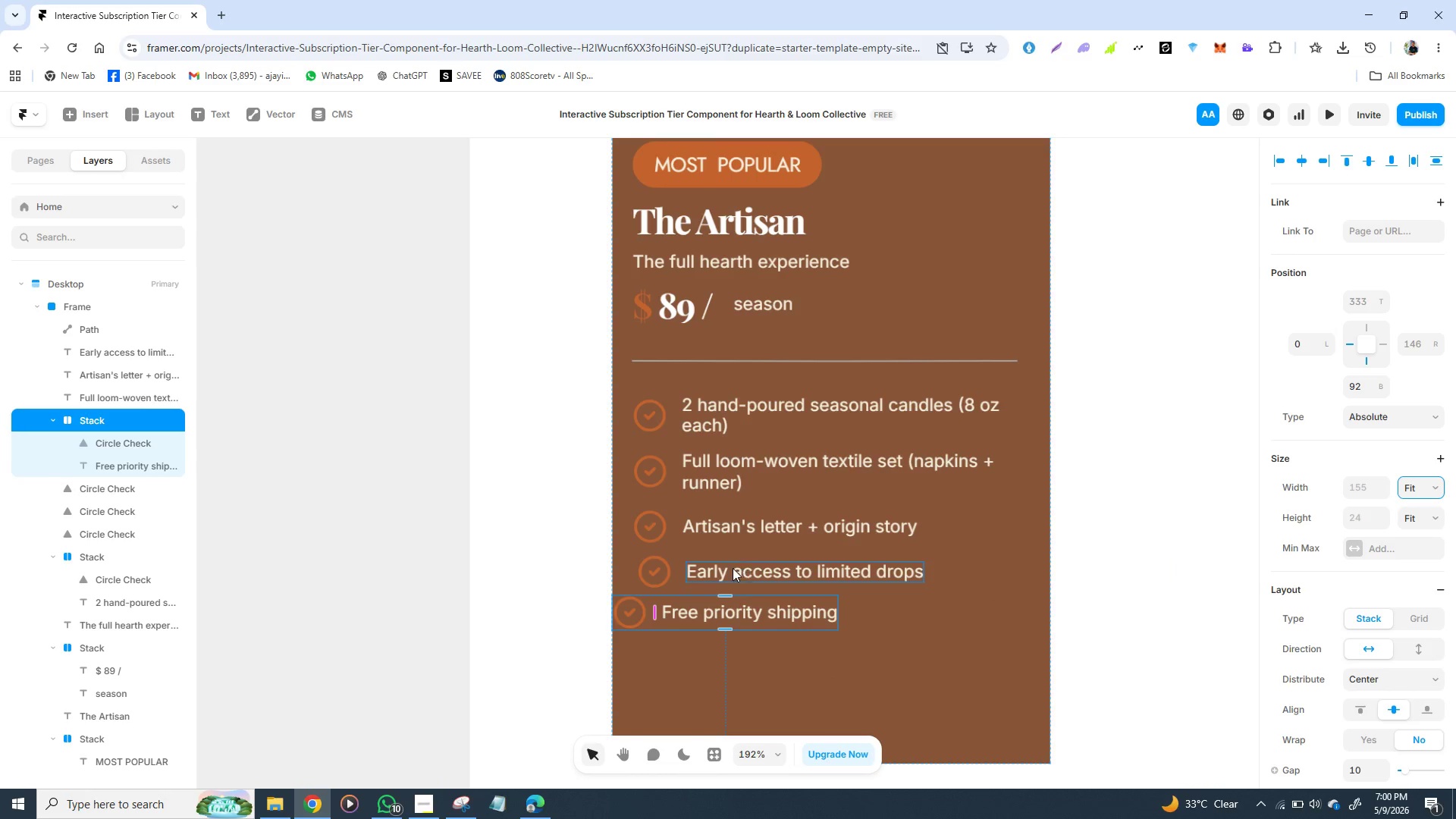 
left_click([660, 573])
 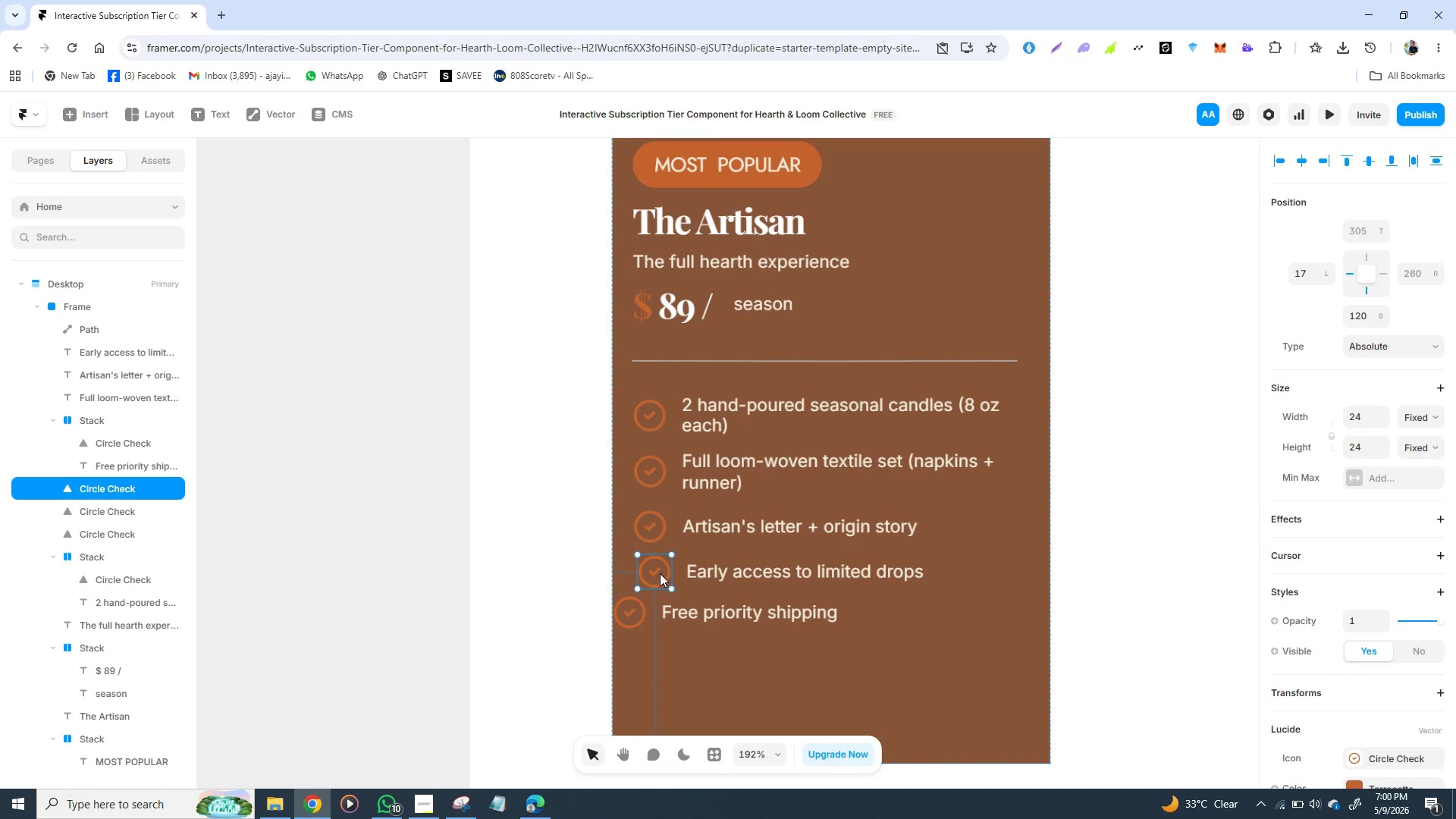 
hold_key(key=ShiftLeft, duration=0.97)
left_click_drag(start_coordinate=[739, 570], to_coordinate=[733, 576])
 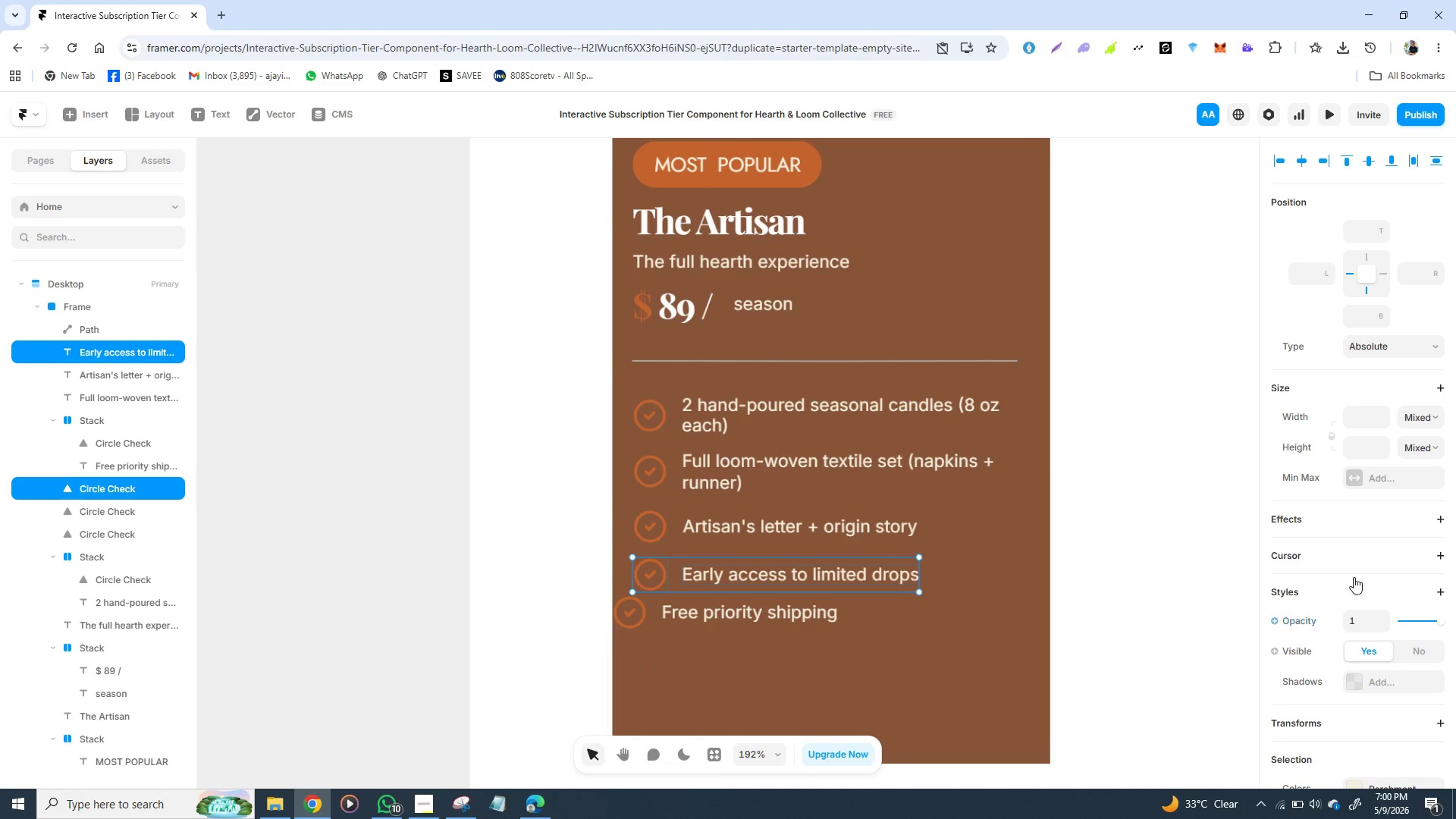 
scroll: coordinate [1366, 557], scroll_direction: down, amount: 16.0
 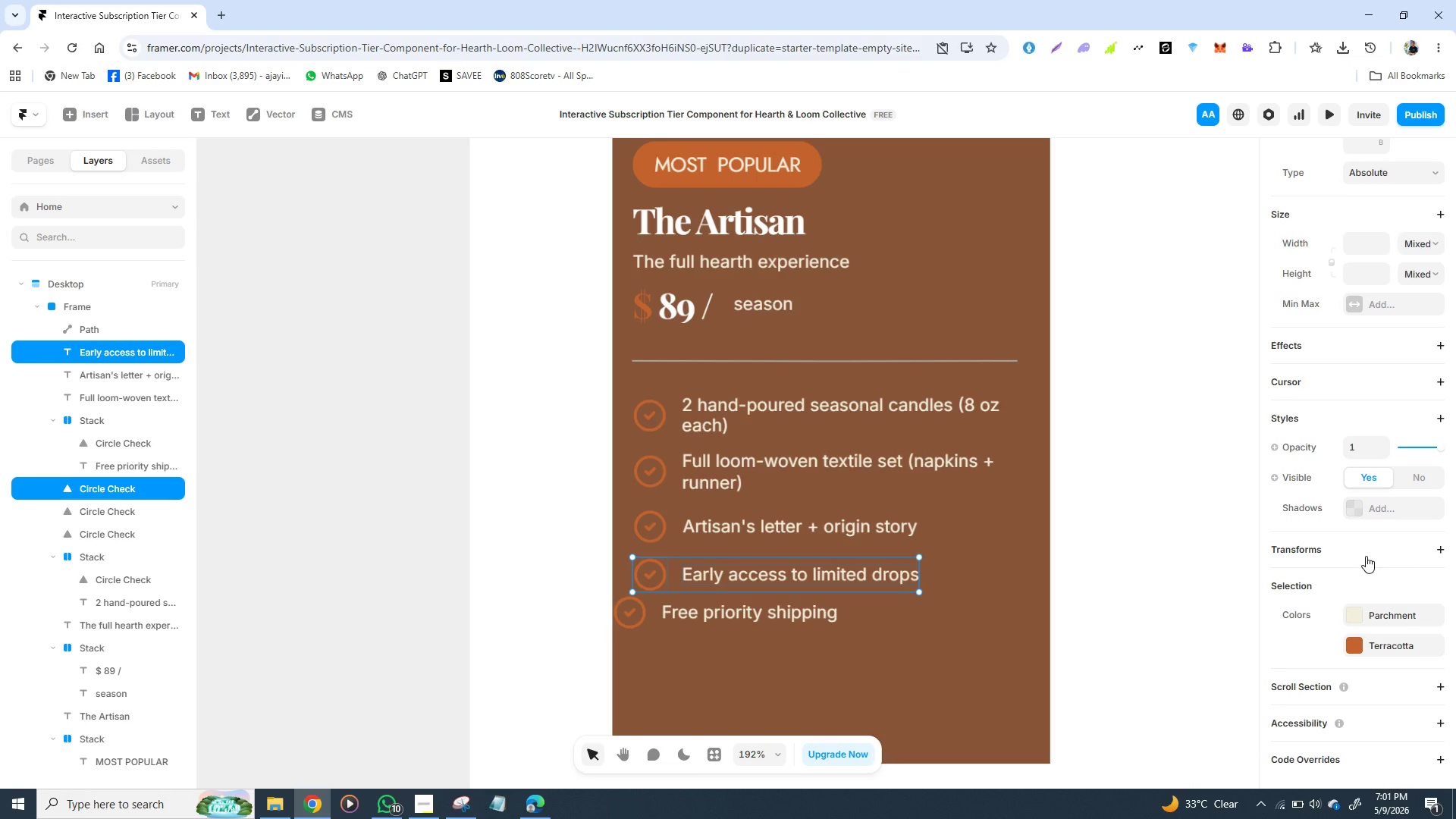 
scroll: coordinate [1366, 556], scroll_direction: up, amount: 5.0
 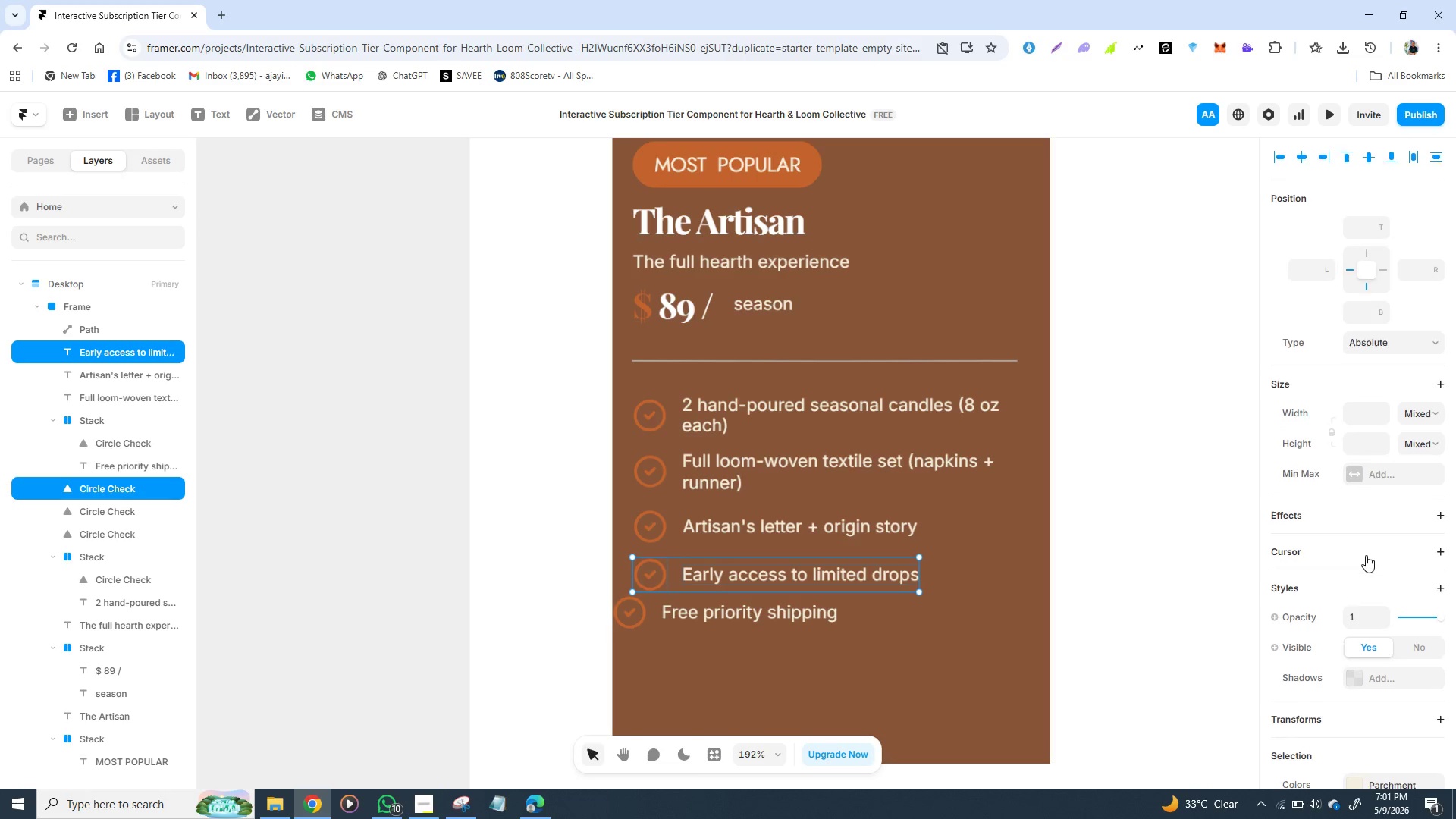 
scroll: coordinate [1363, 555], scroll_direction: down, amount: 9.0
 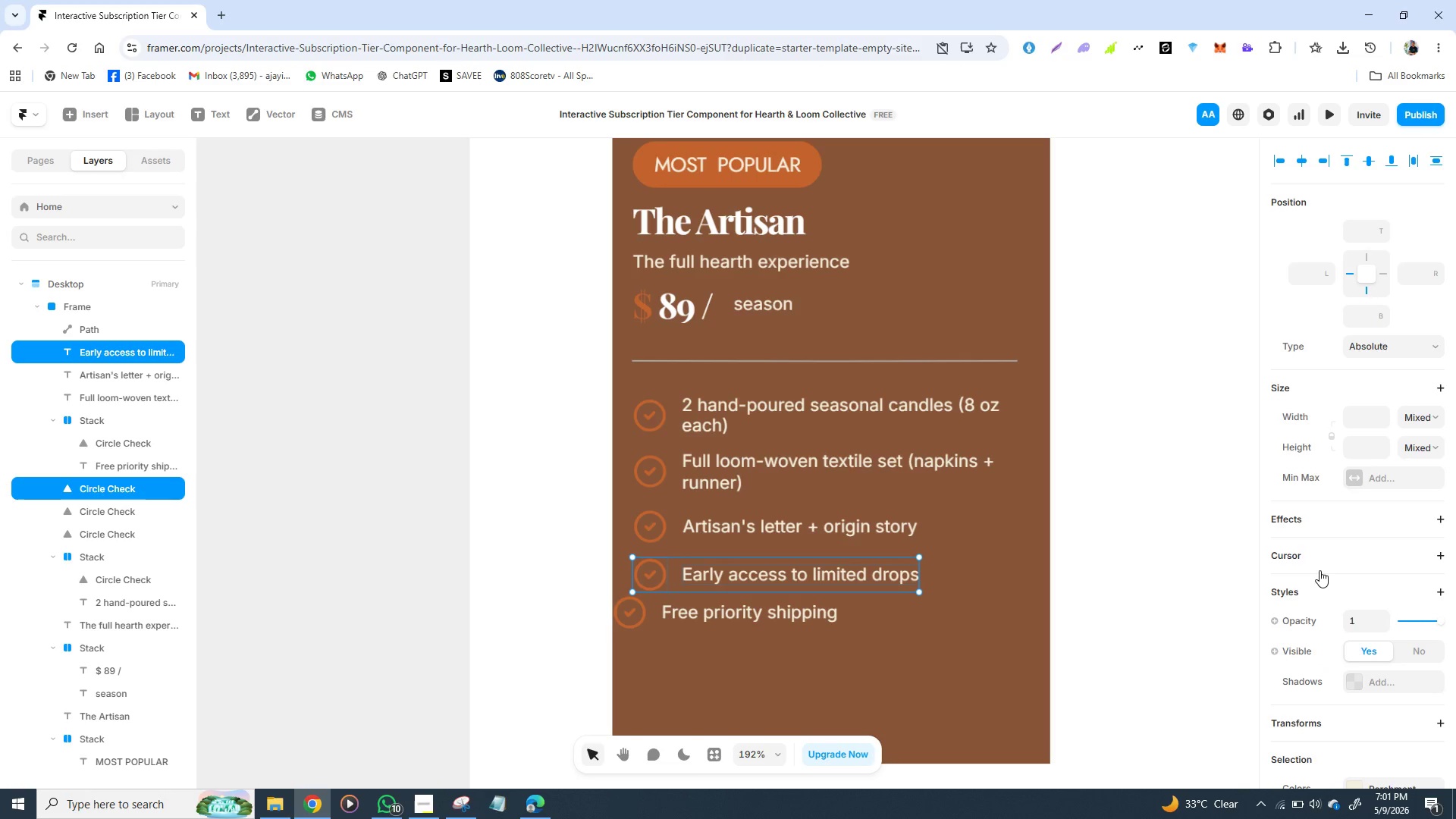 
wait(15.36)
 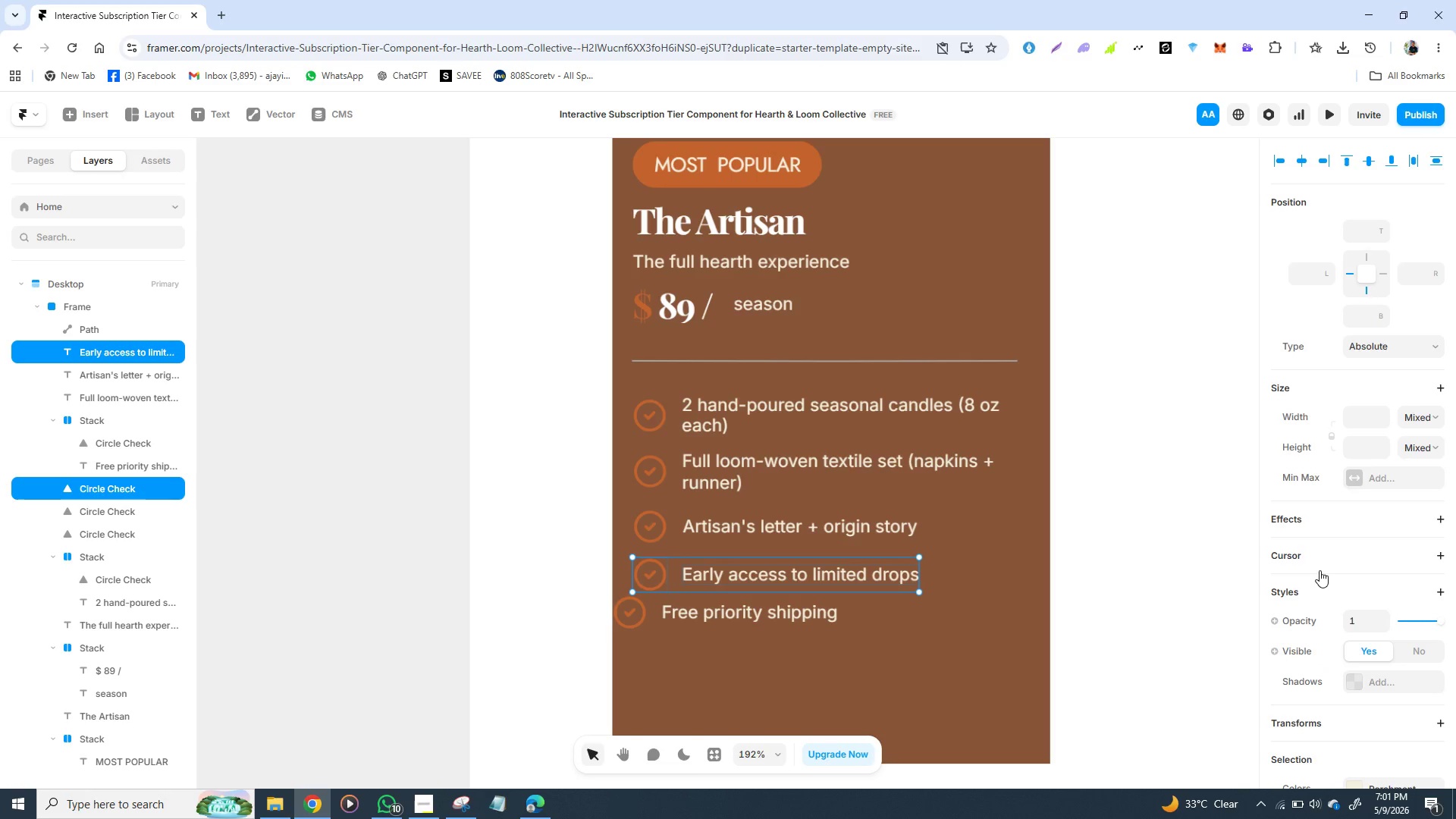 
right_click([870, 580])
 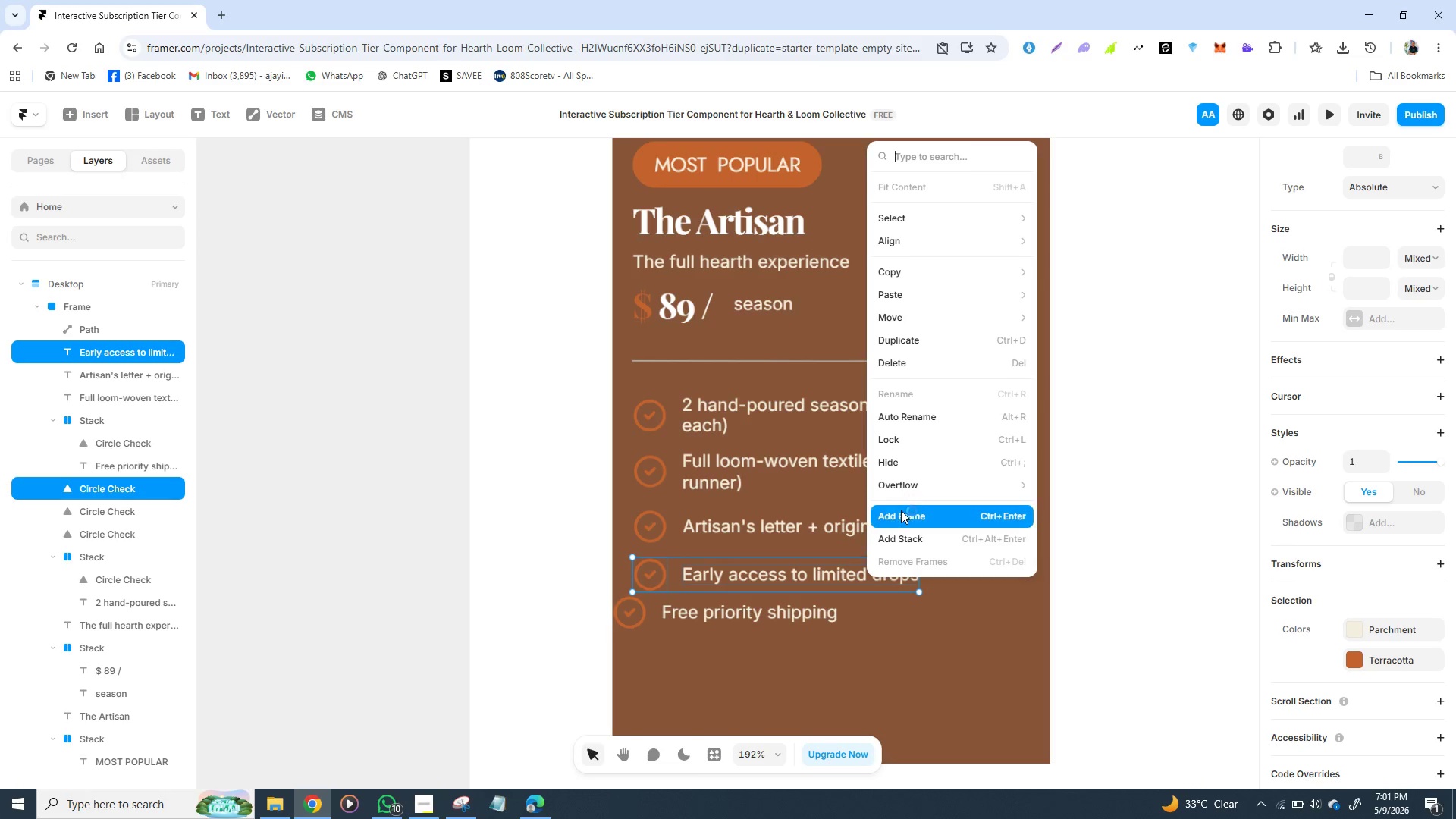 
left_click([903, 532])
 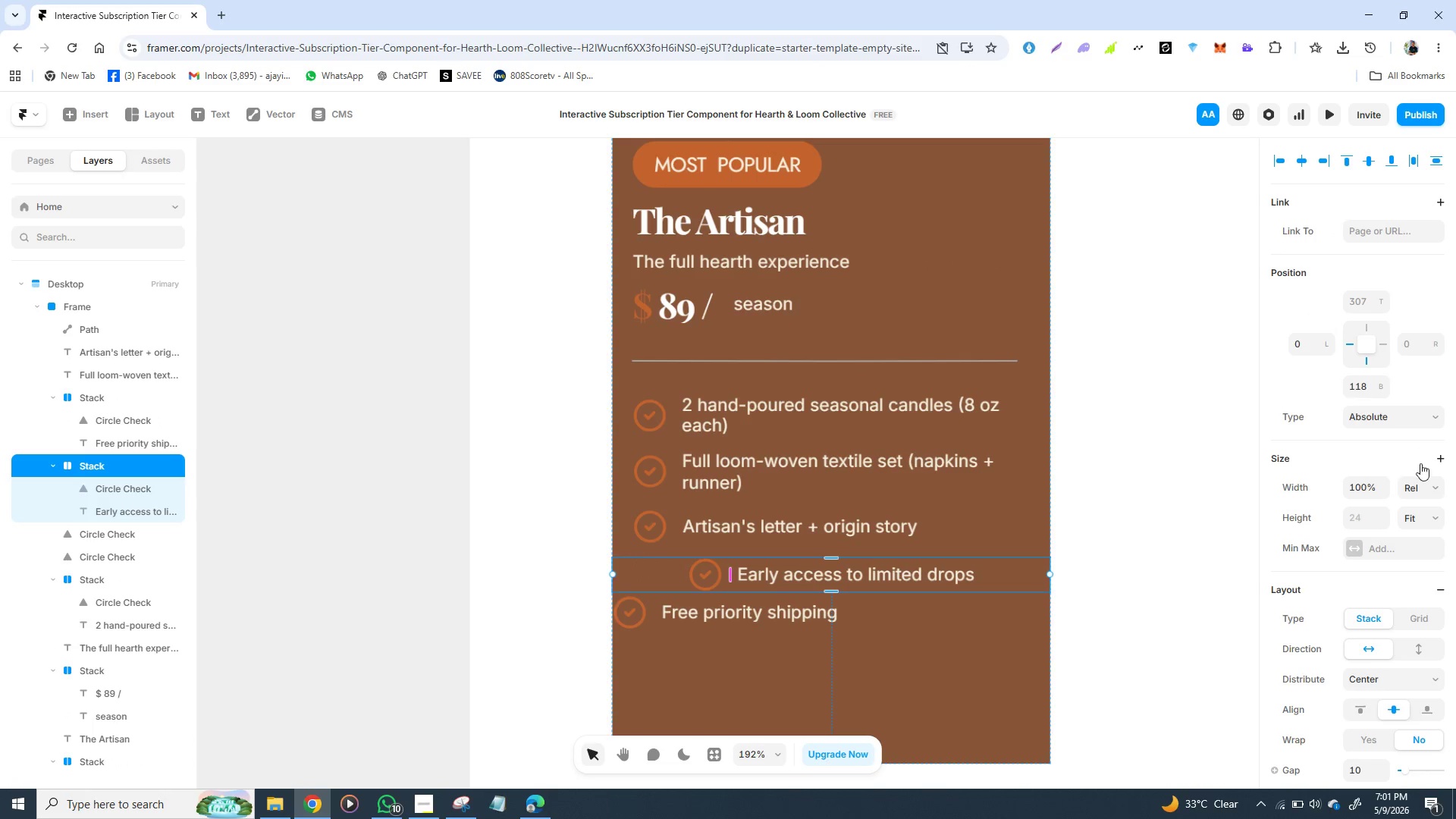 
left_click([1428, 487])
 